 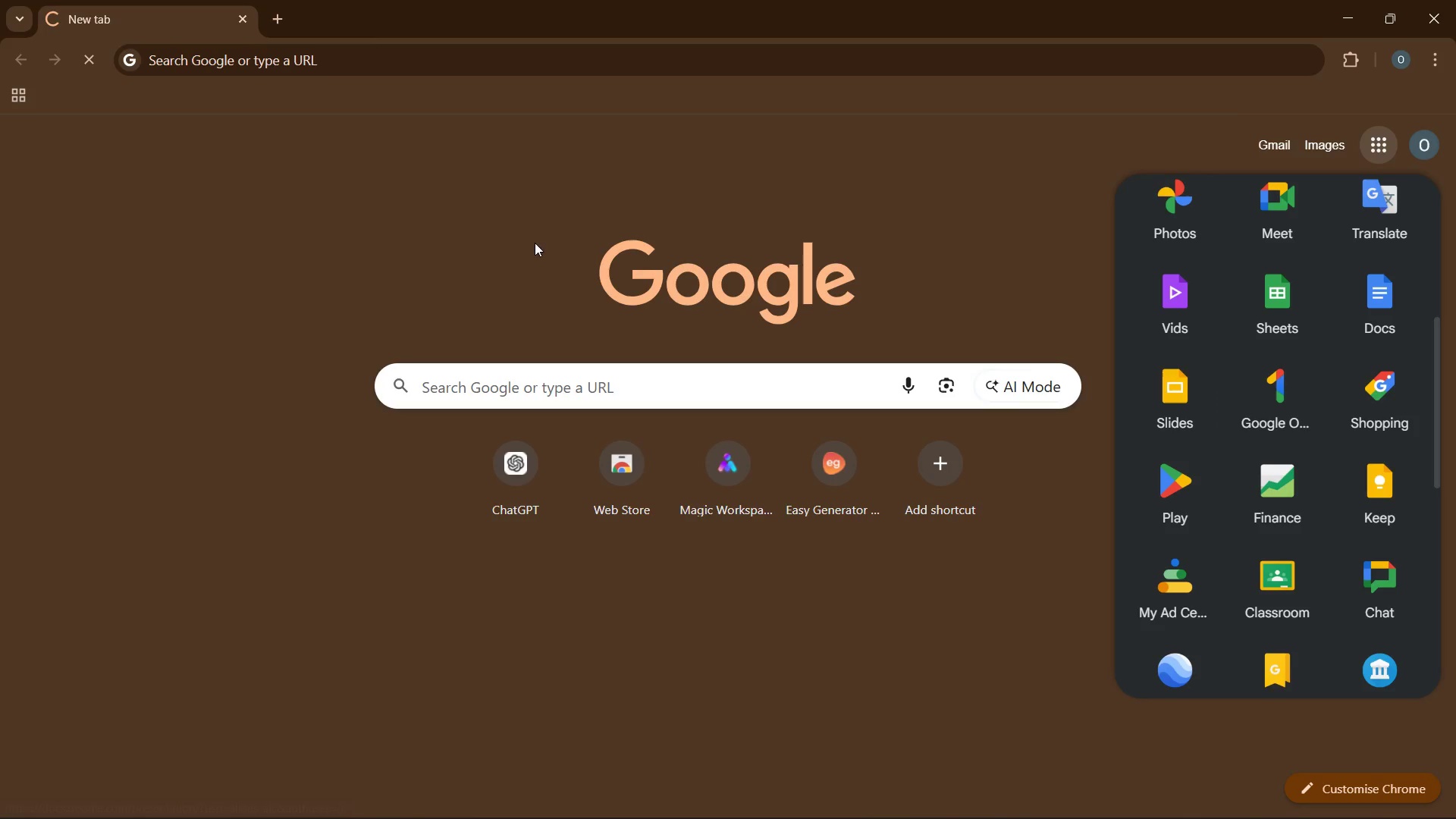 
left_click([220, 264])
 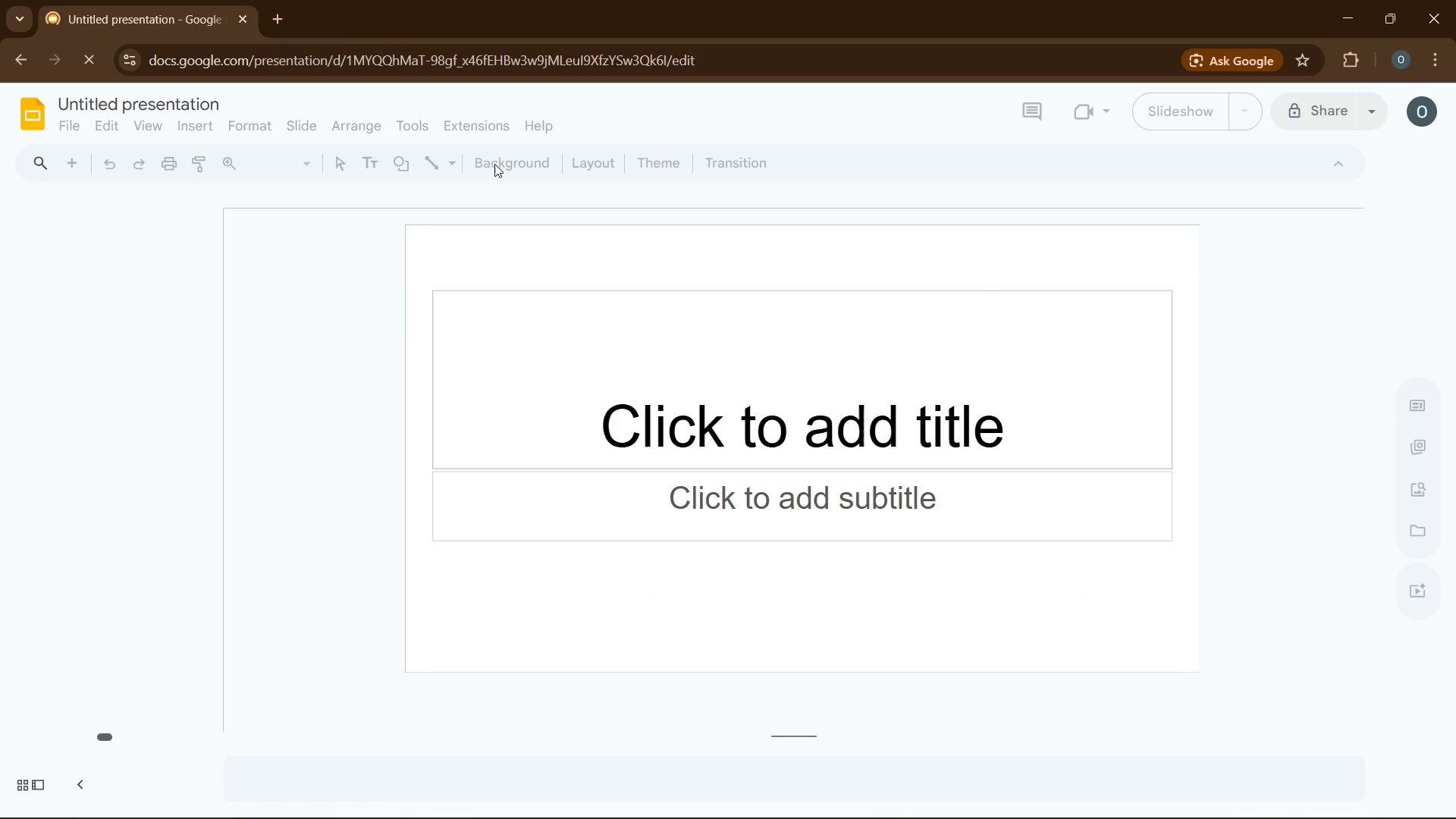 
wait(8.52)
 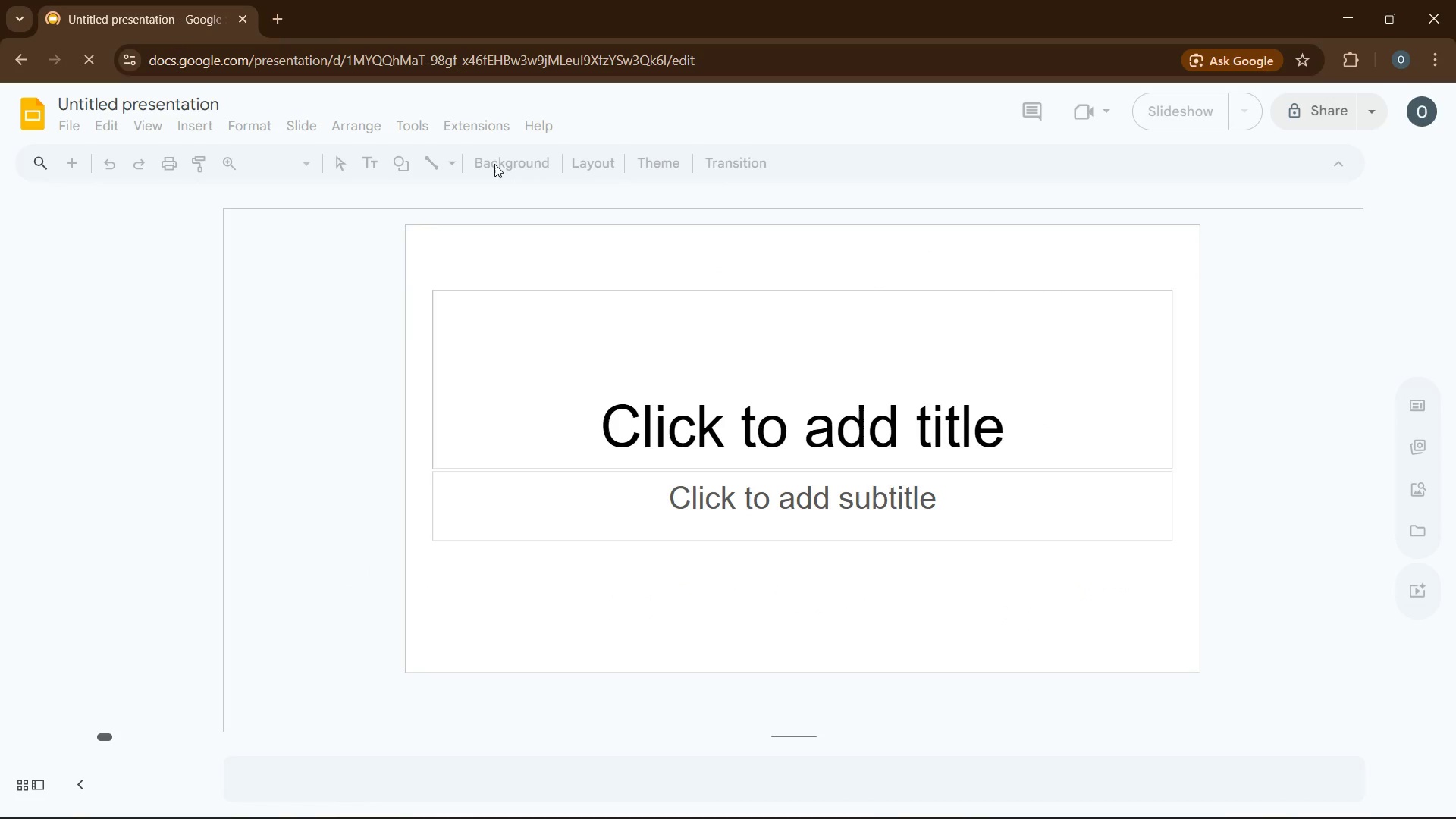 
left_click([545, 167])
 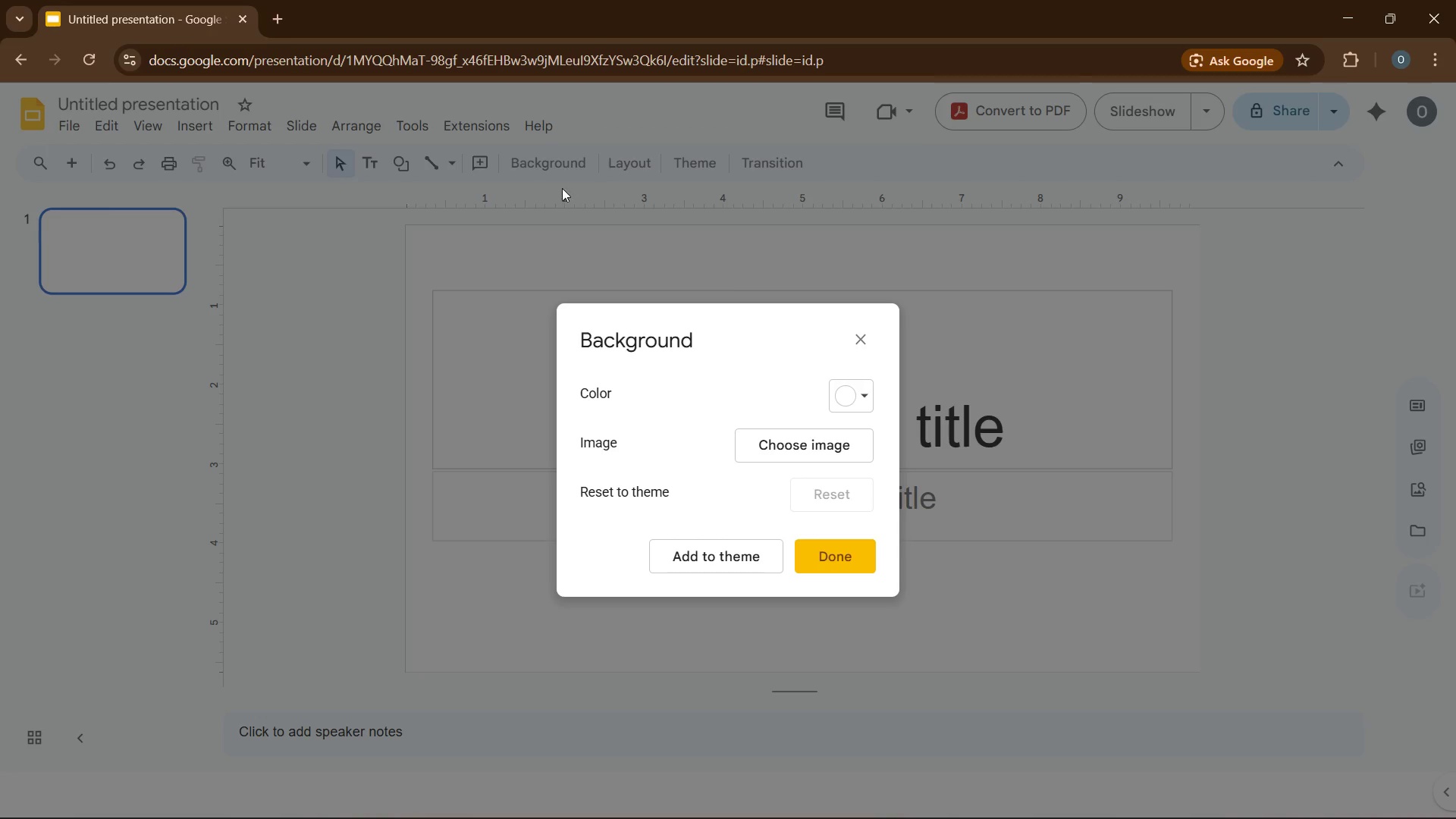 
left_click([355, 245])
 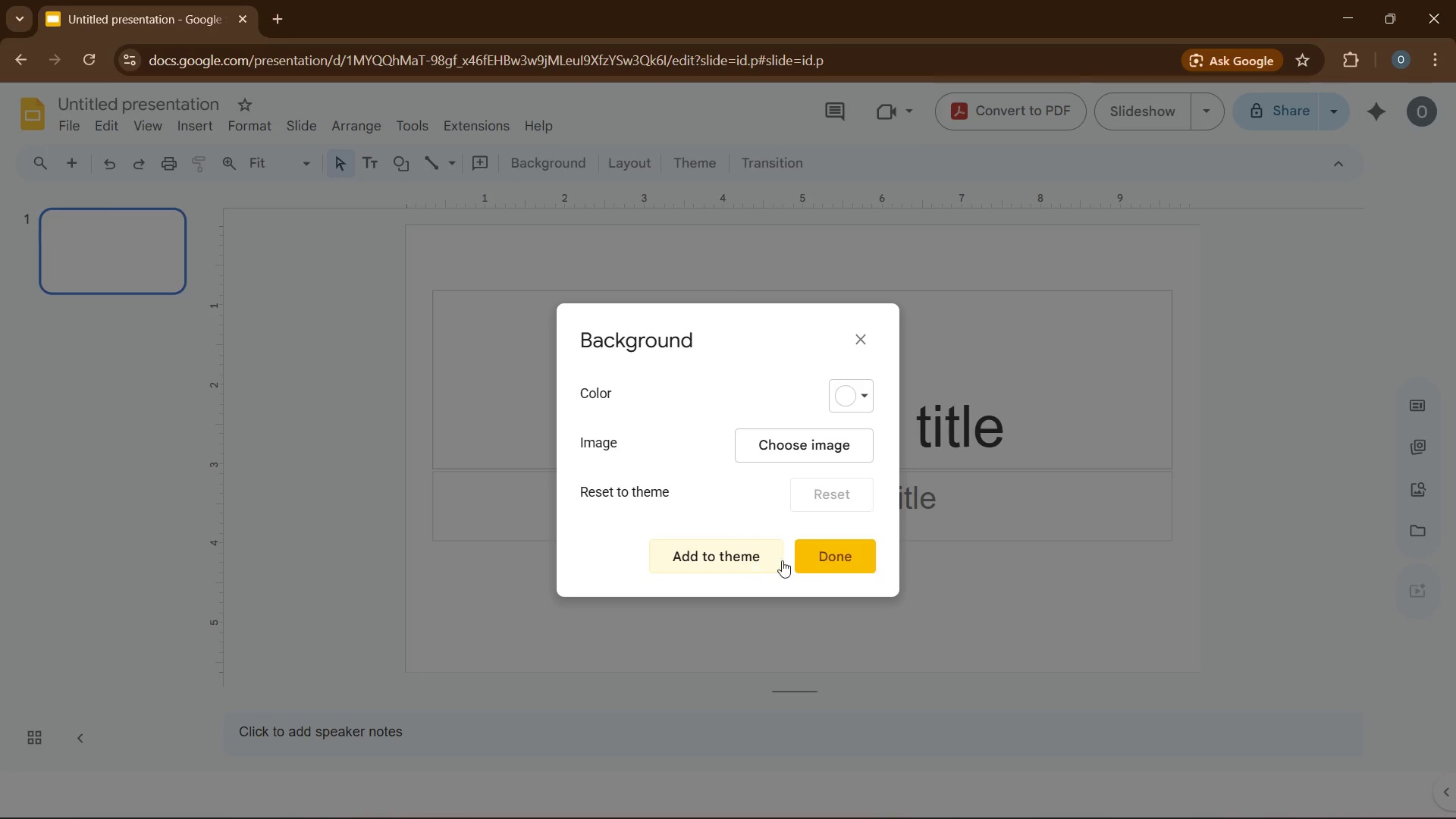 
left_click_drag(start_coordinate=[821, 563], to_coordinate=[649, 587])
 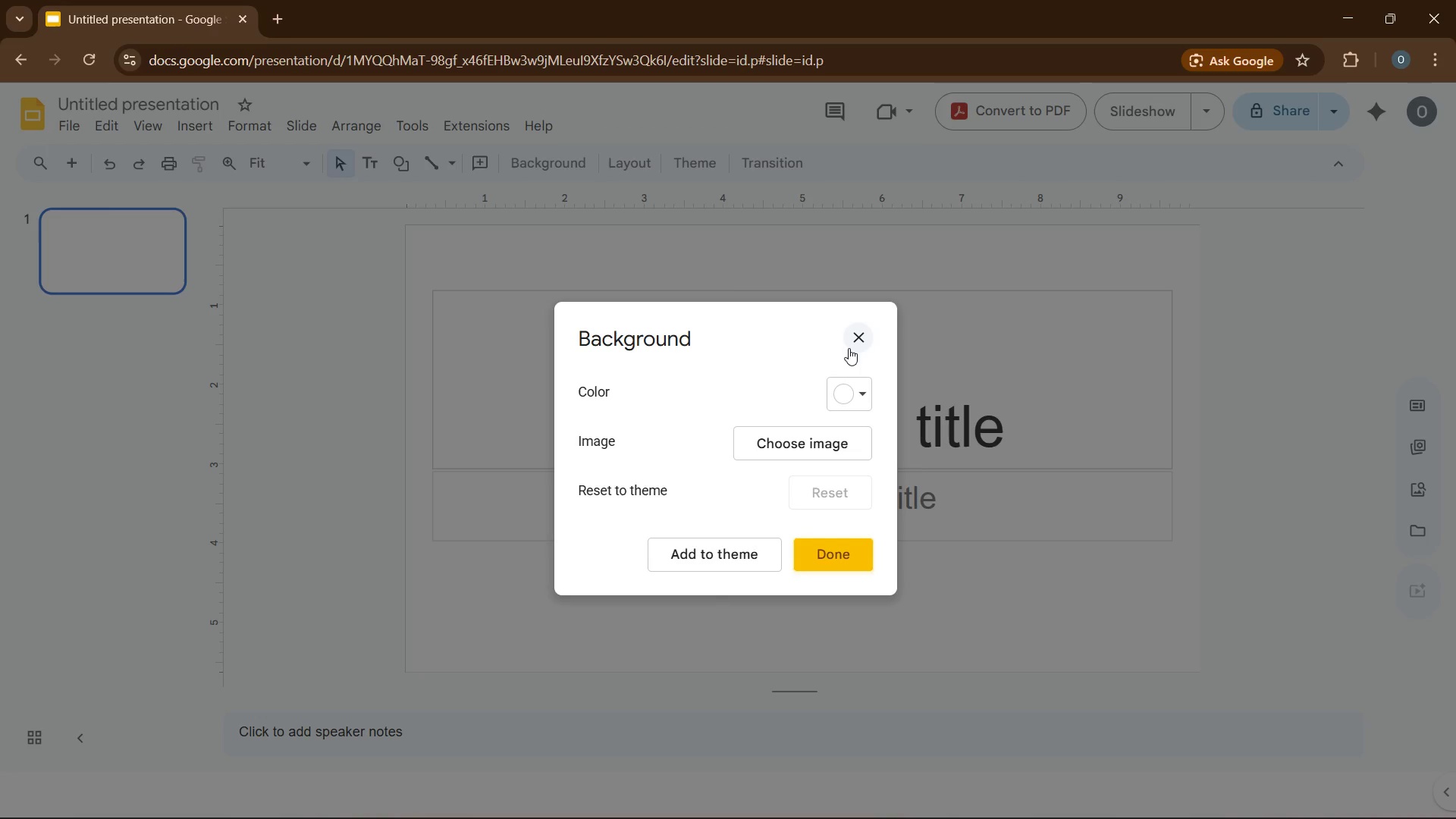 
left_click([849, 348])
 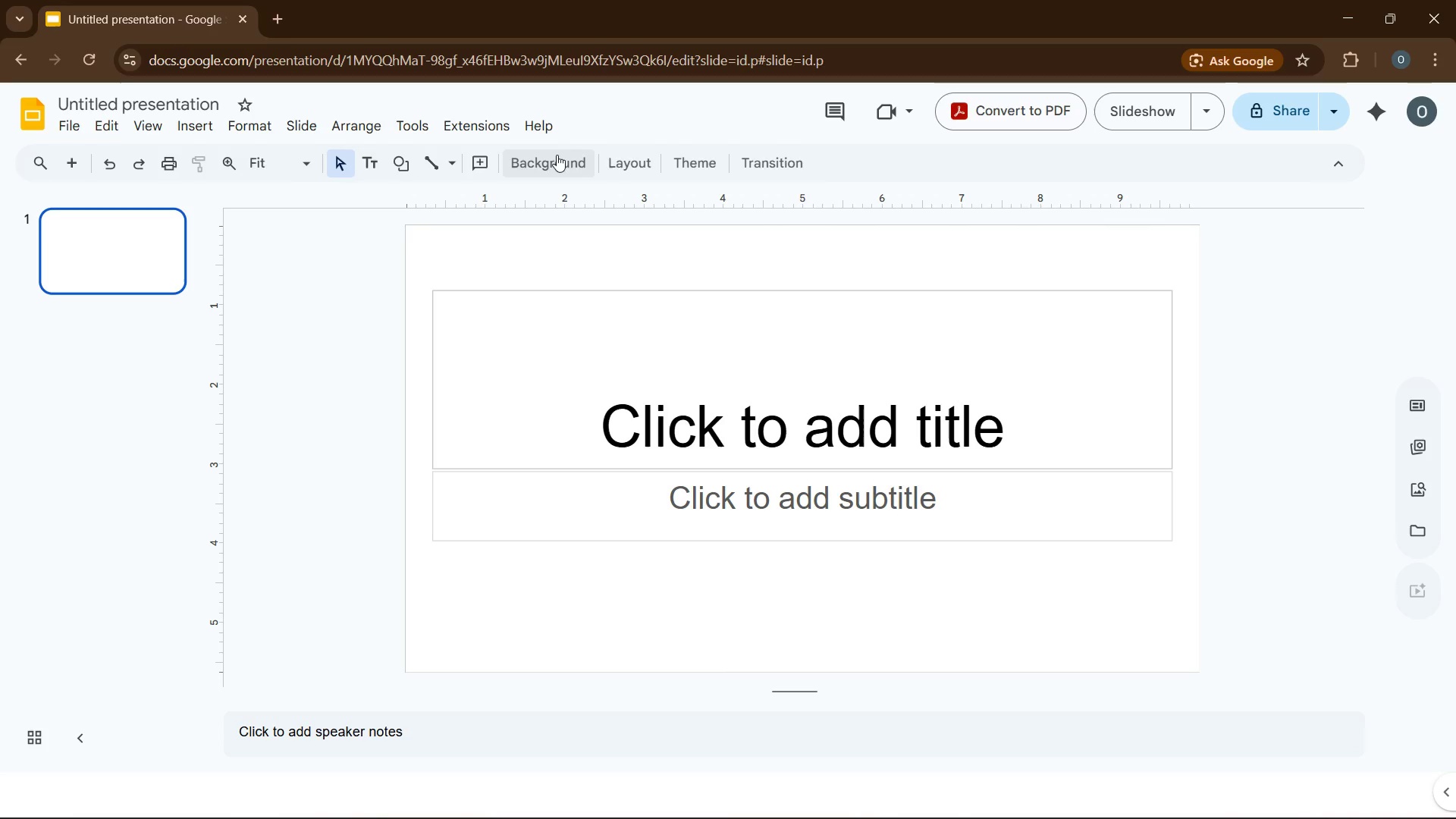 
left_click([642, 176])
 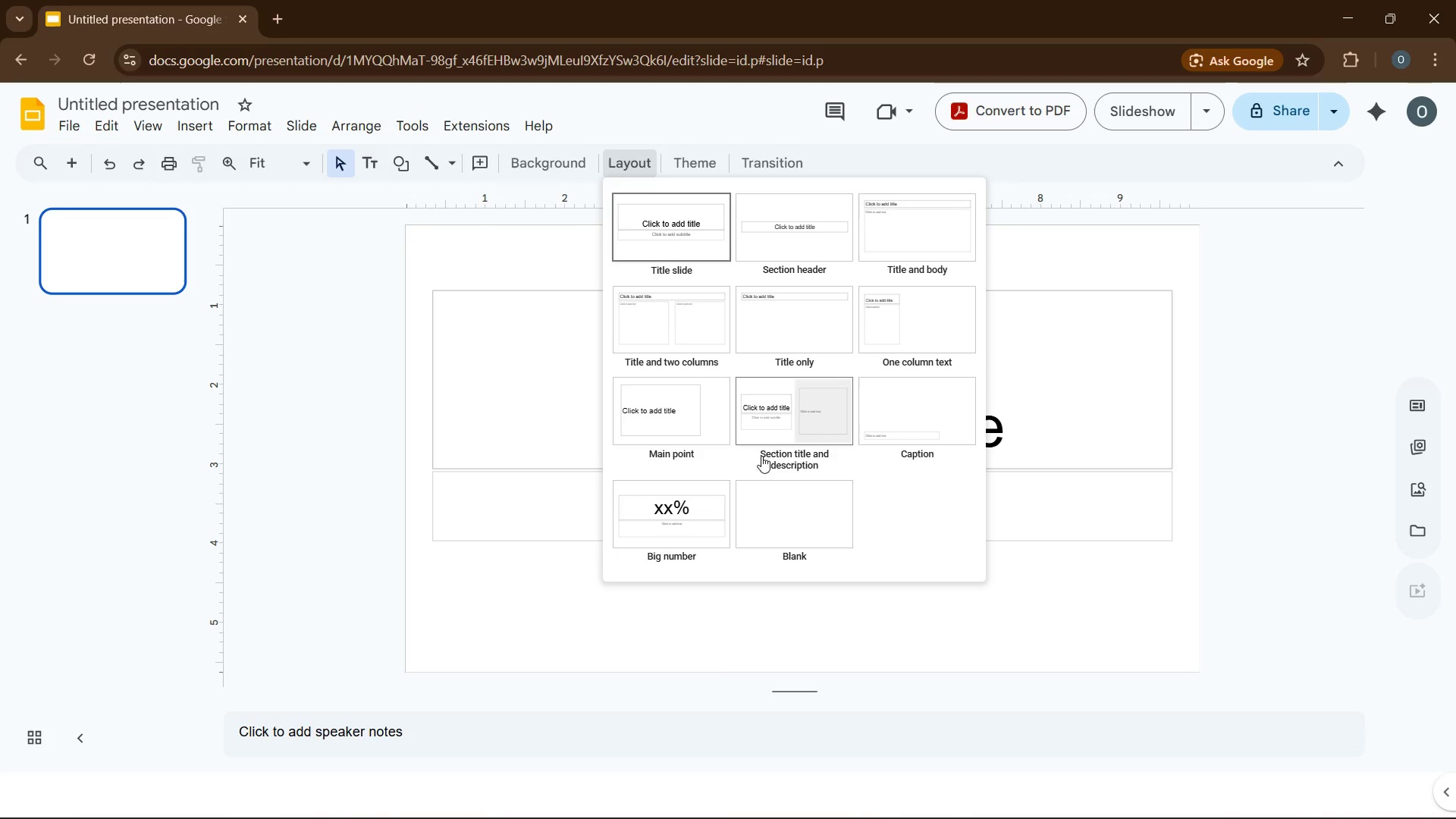 
left_click([759, 502])
 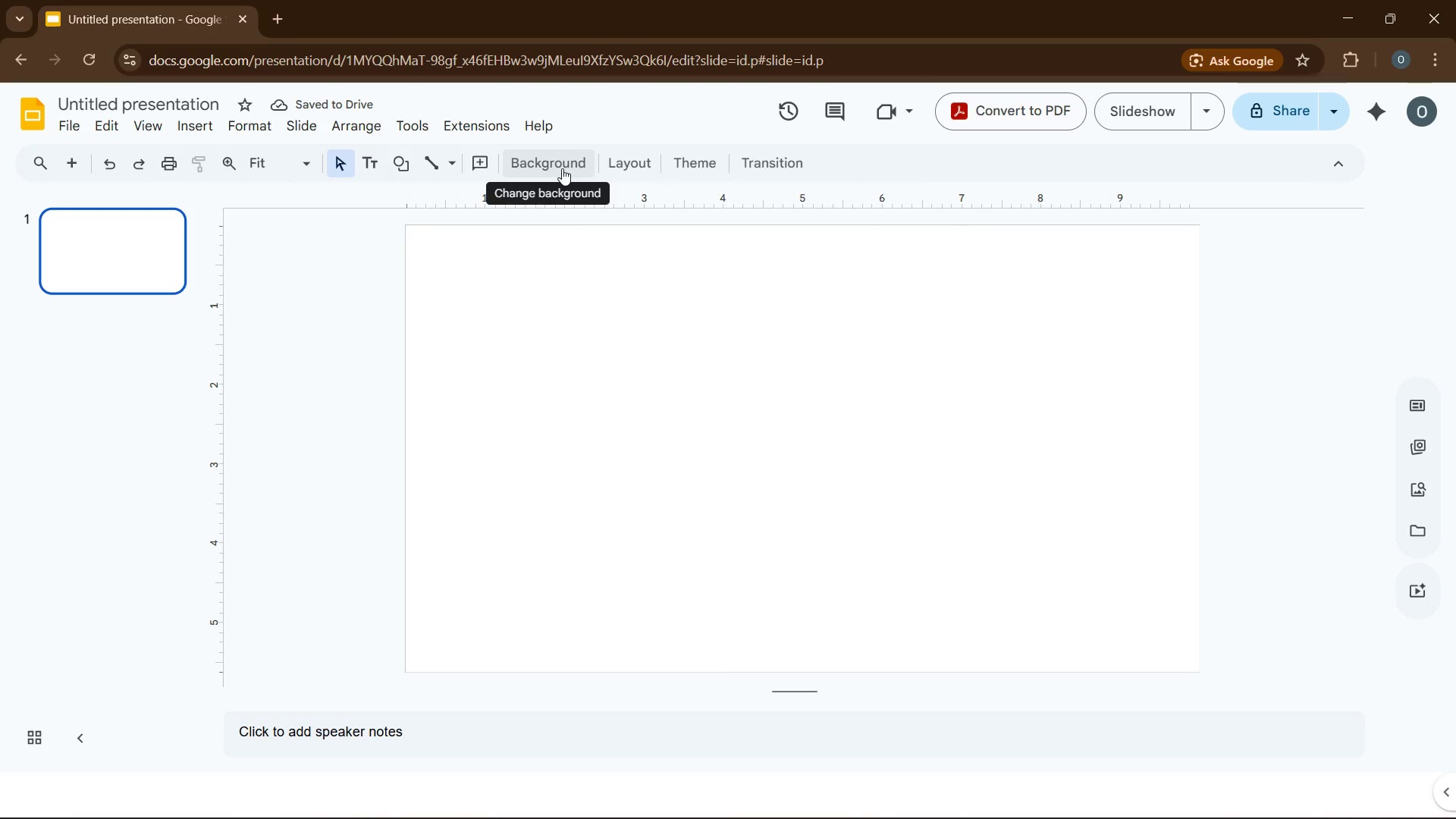 
left_click([562, 168])
 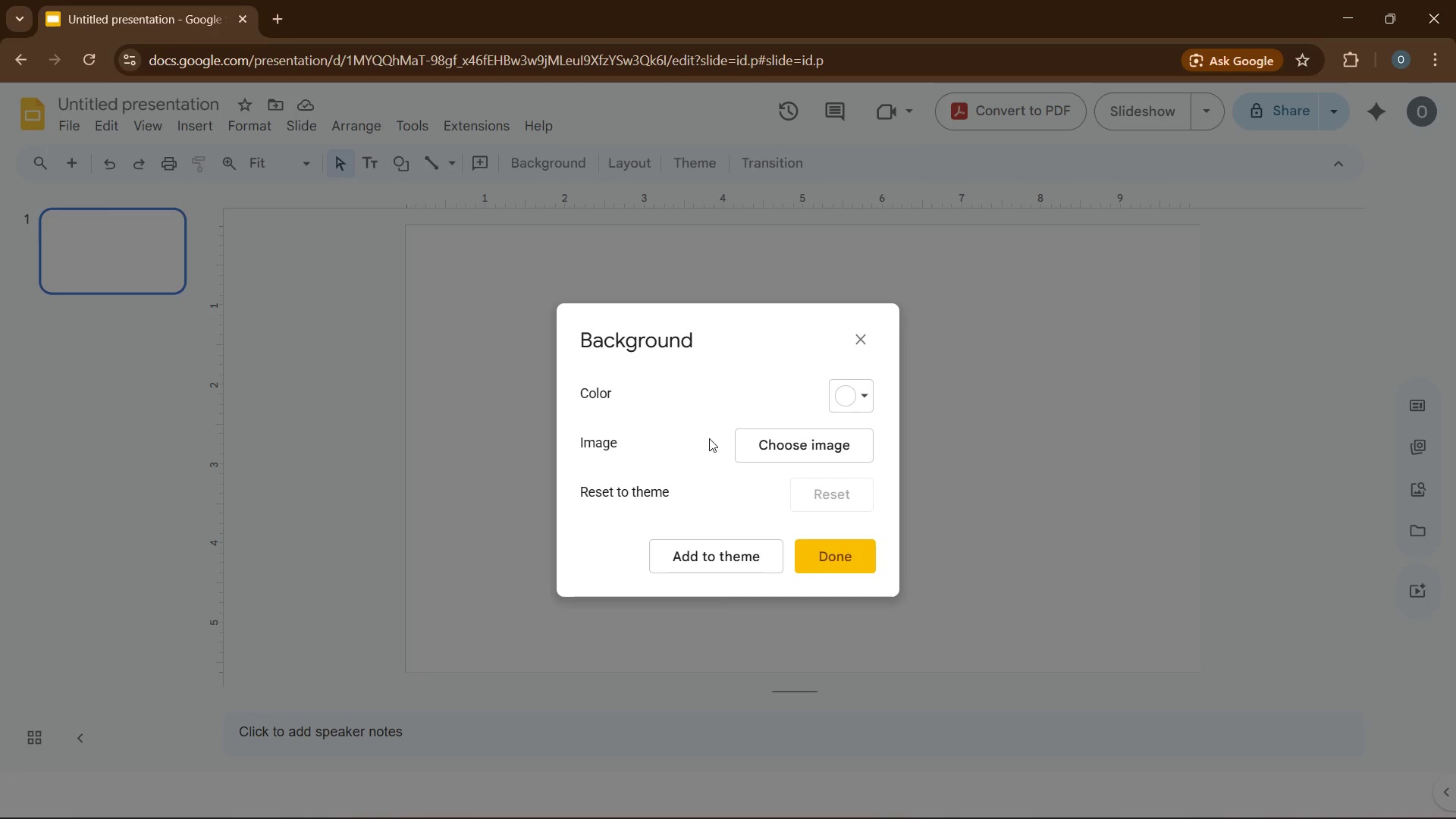 
left_click([842, 397])
 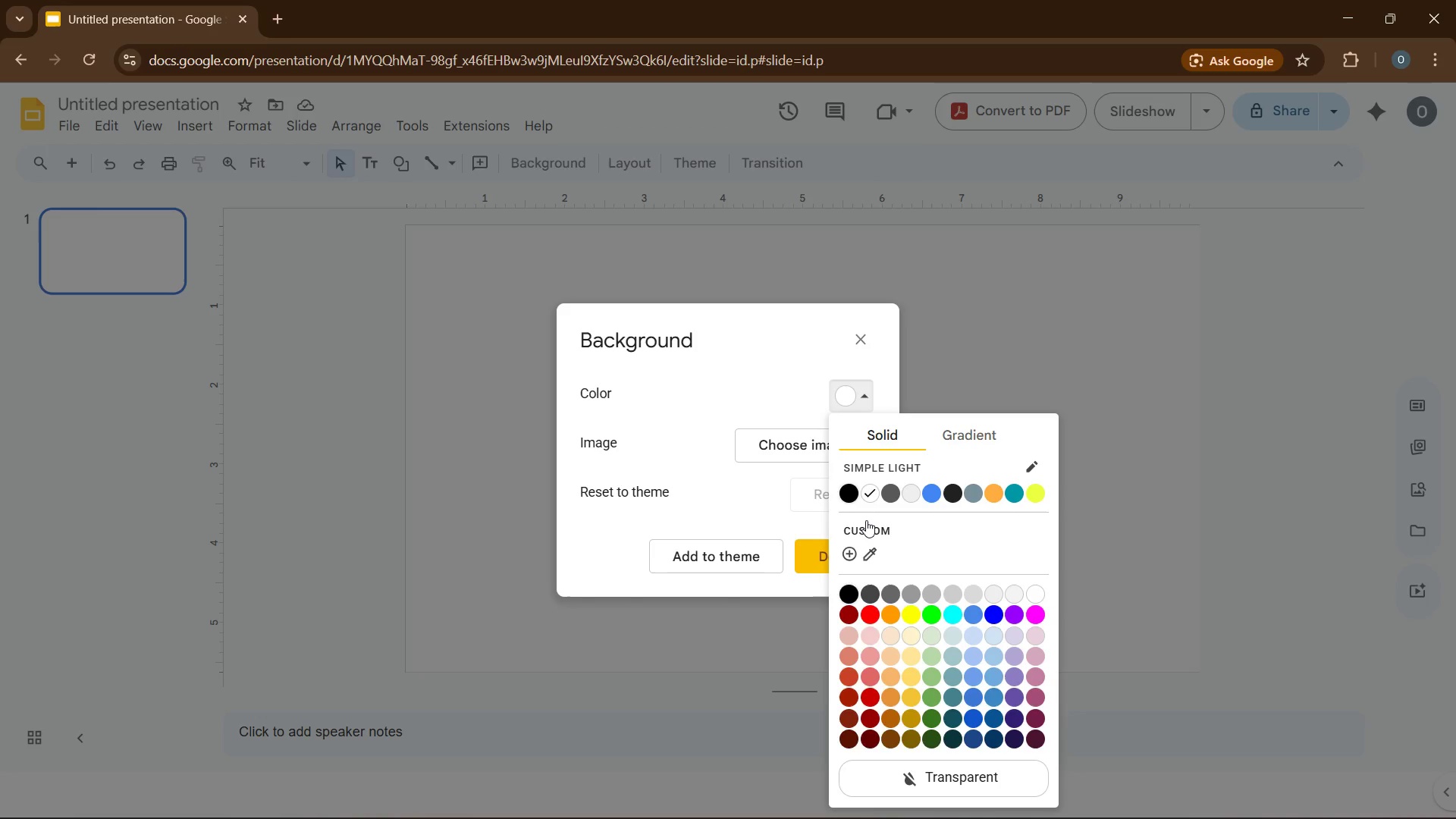 
left_click([855, 552])
 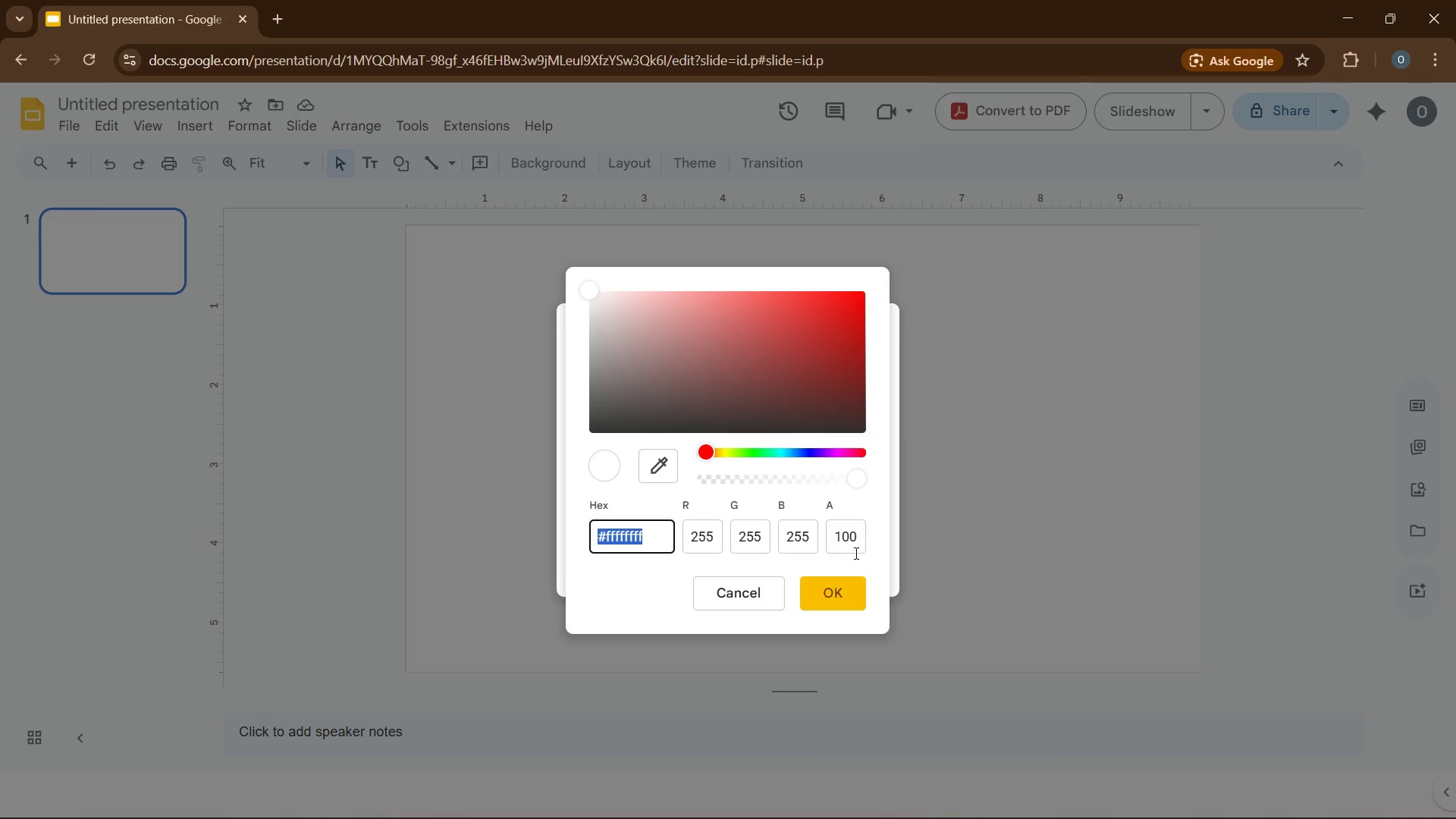 
type(0d1b3e)
 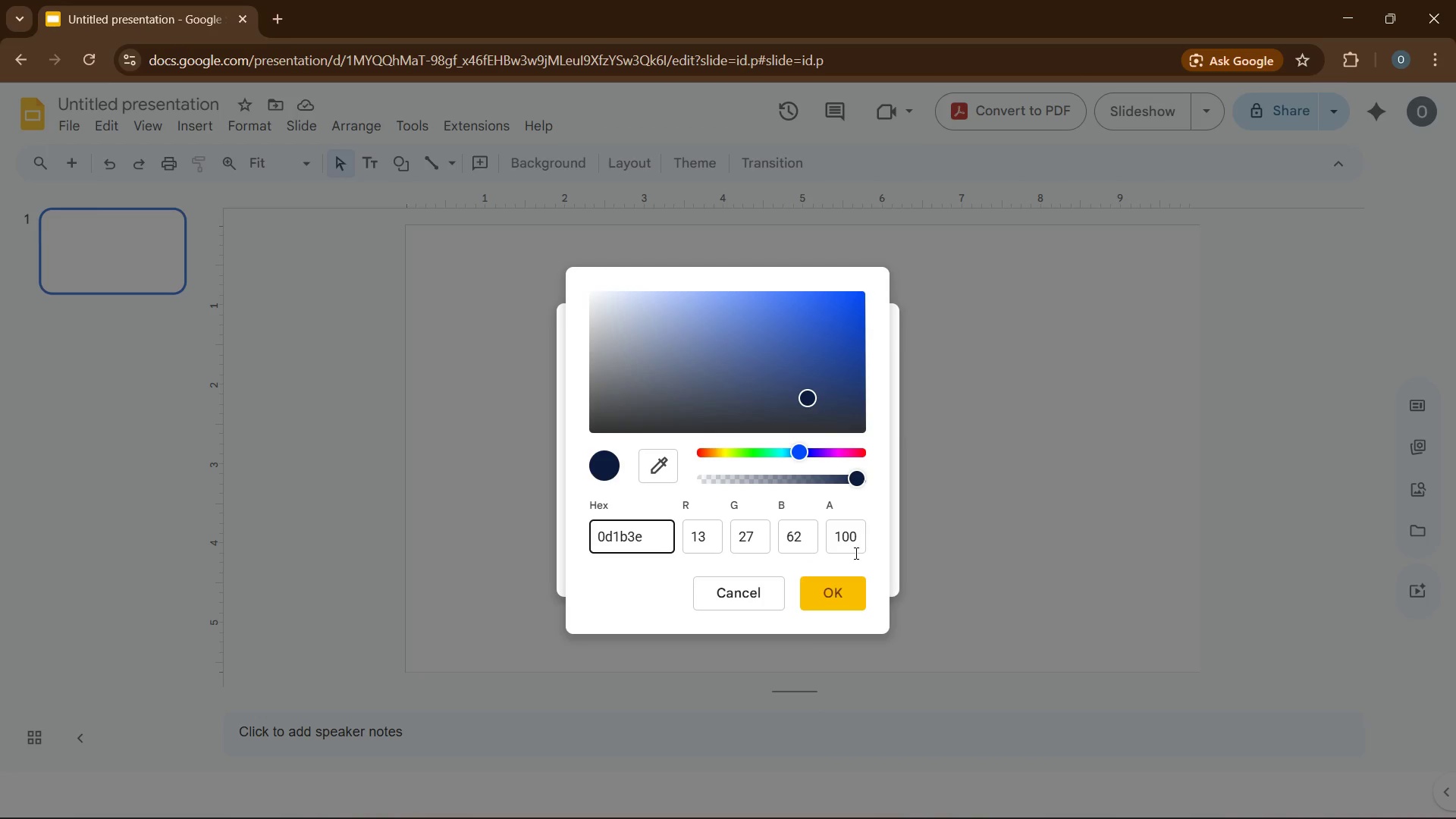 
key(Enter)
 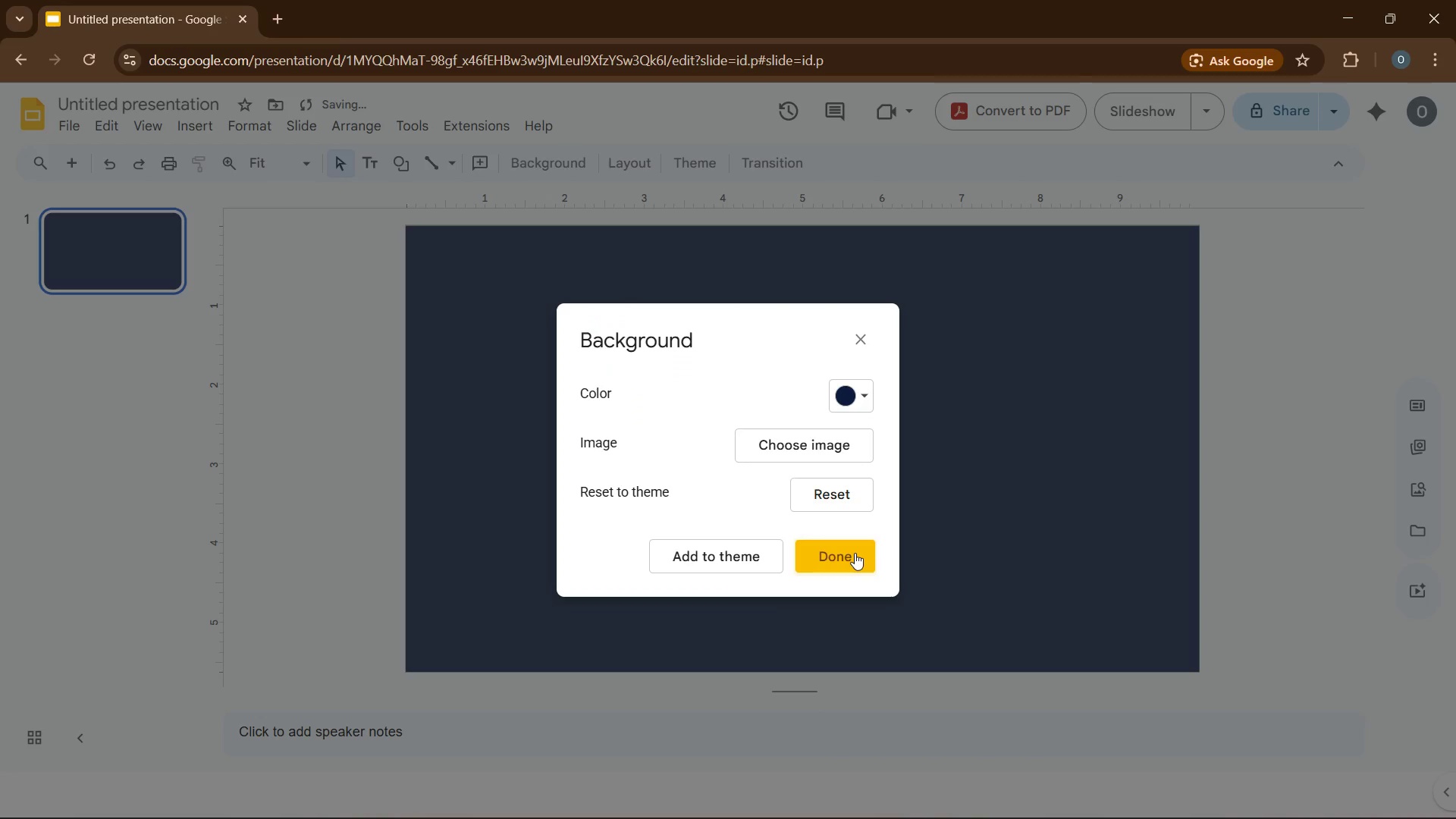 
left_click([855, 553])
 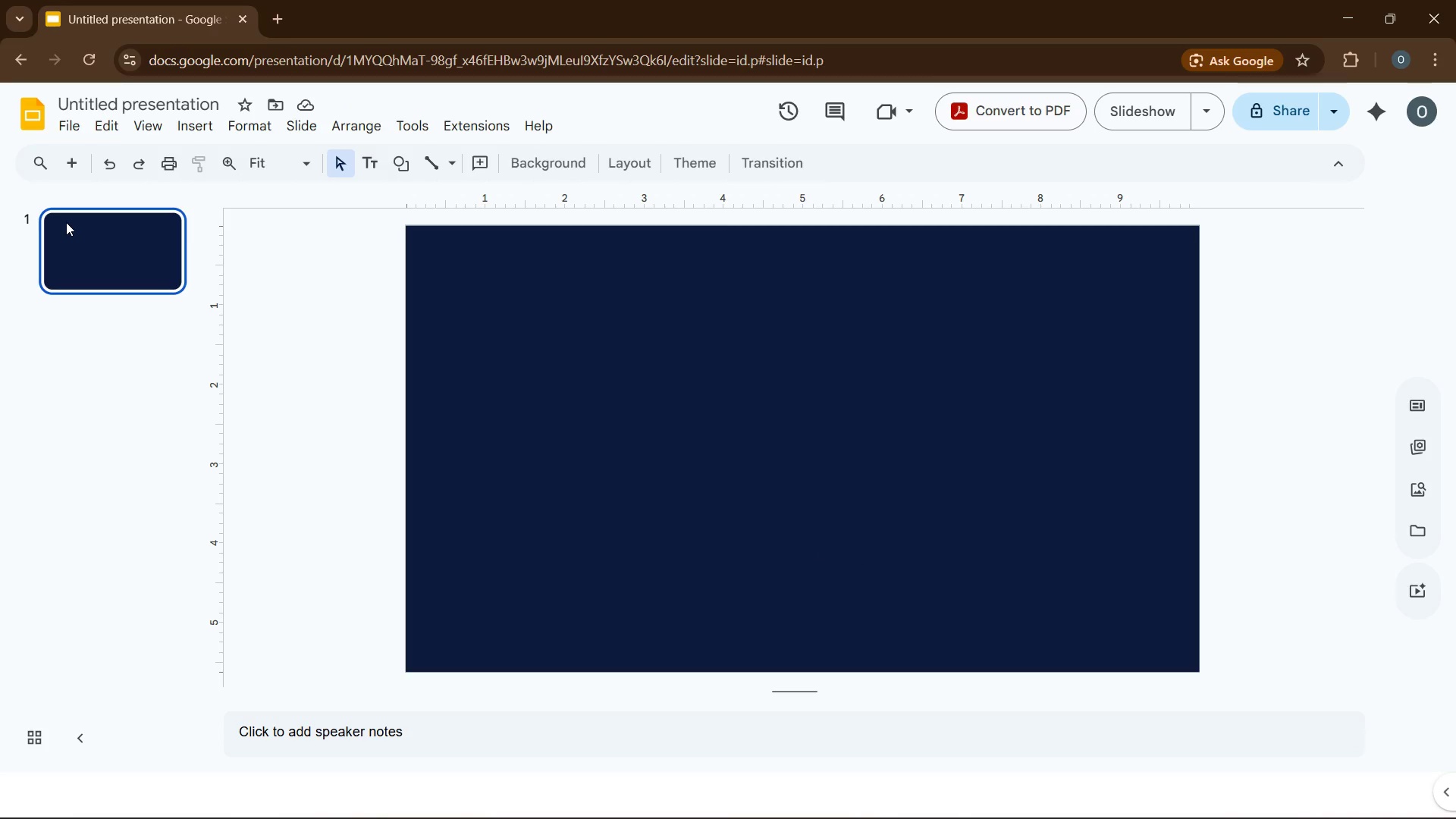 
wait(22.8)
 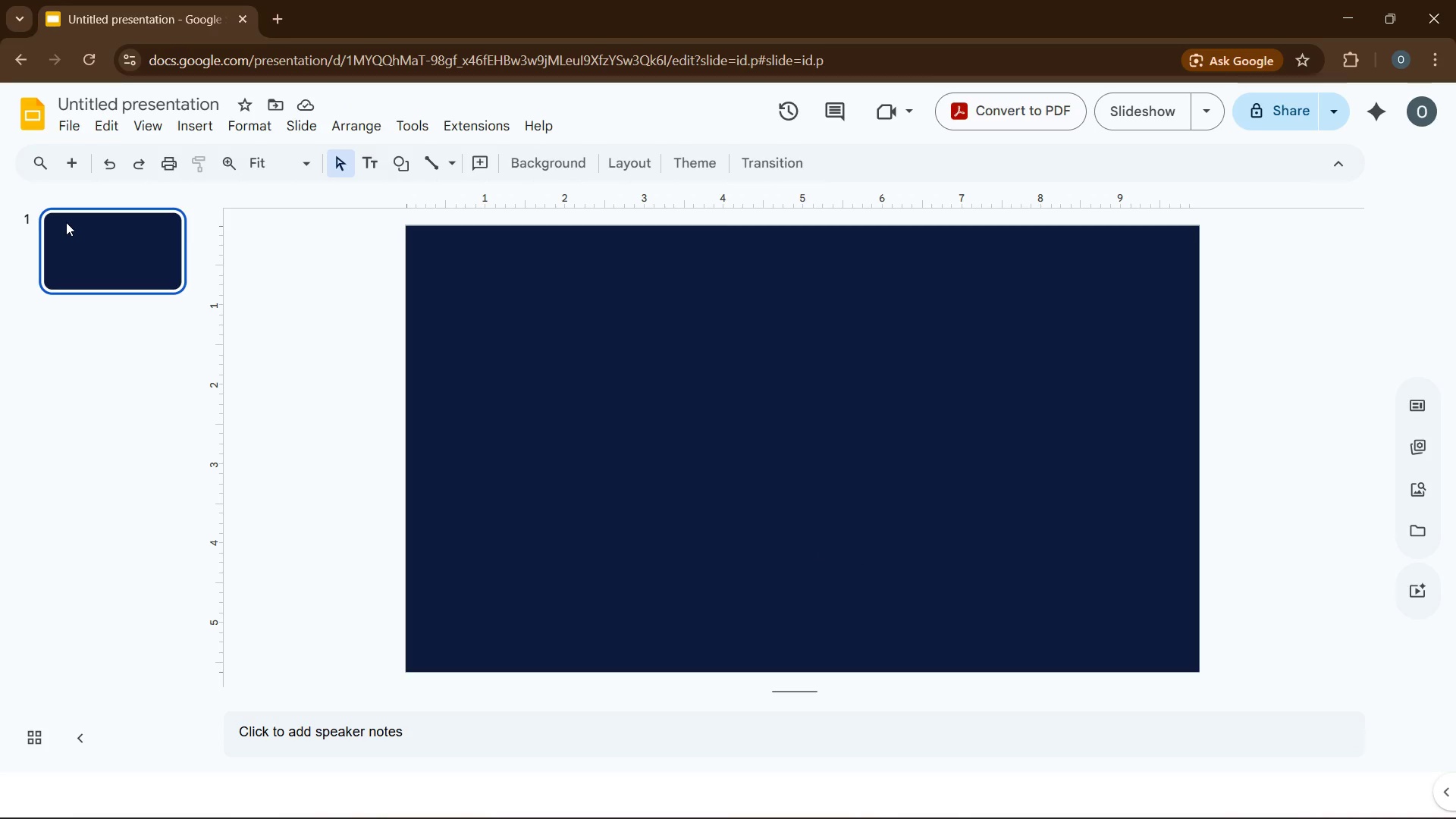 
mouse_move([33, 71])
 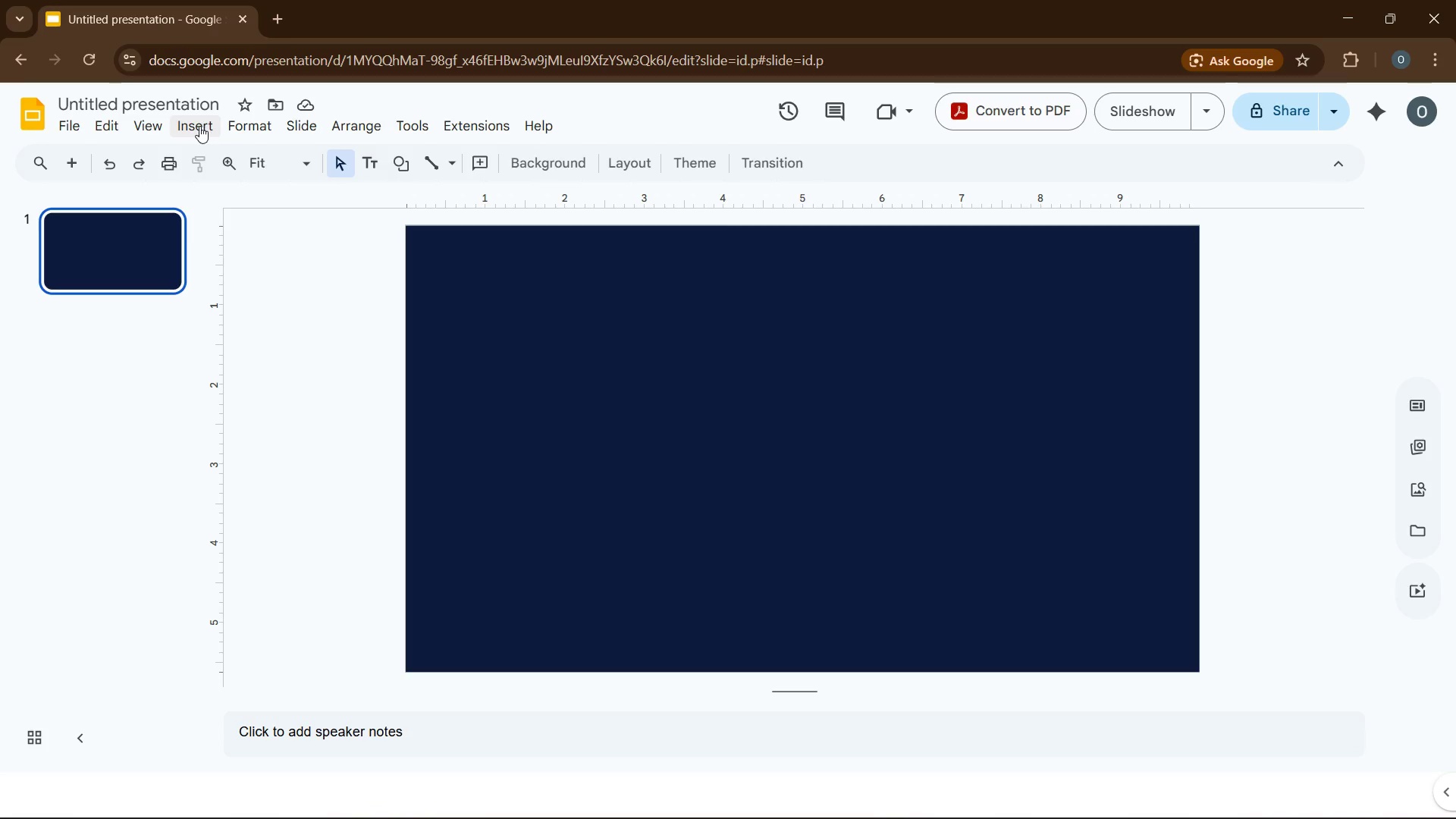 
left_click([199, 126])
 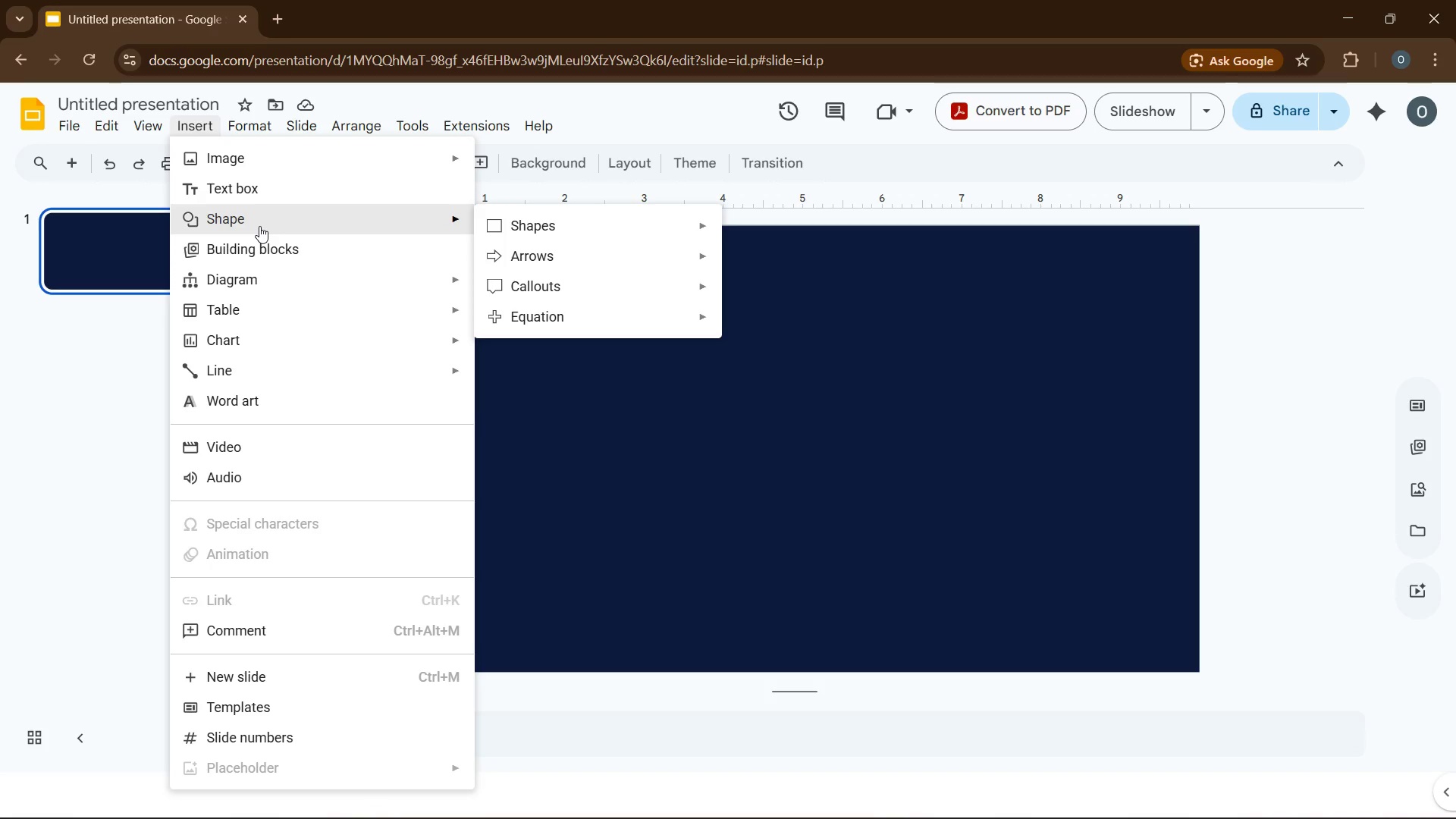 
wait(19.73)
 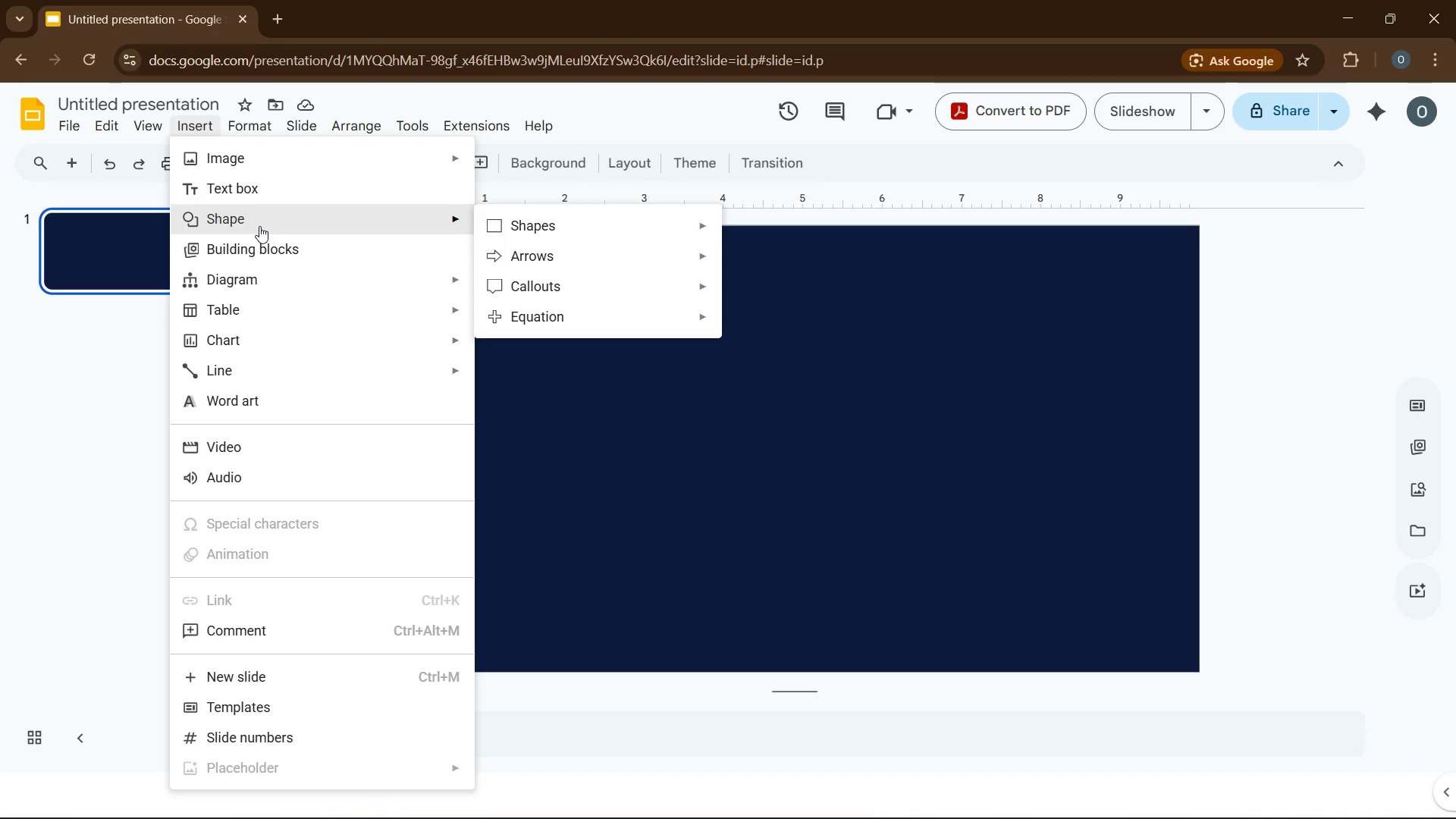 
left_click([745, 232])
 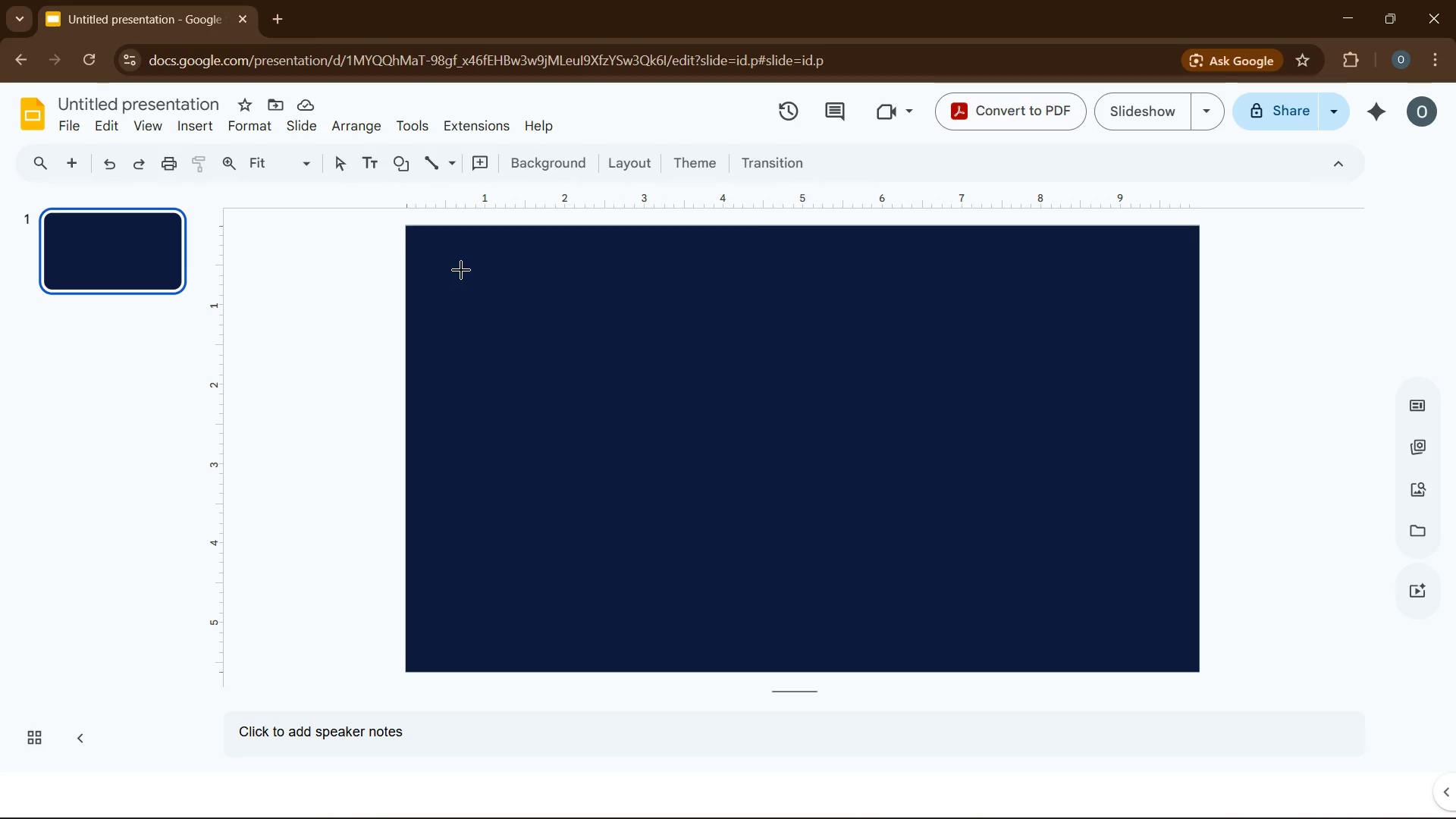 
left_click_drag(start_coordinate=[463, 265], to_coordinate=[742, 642])
 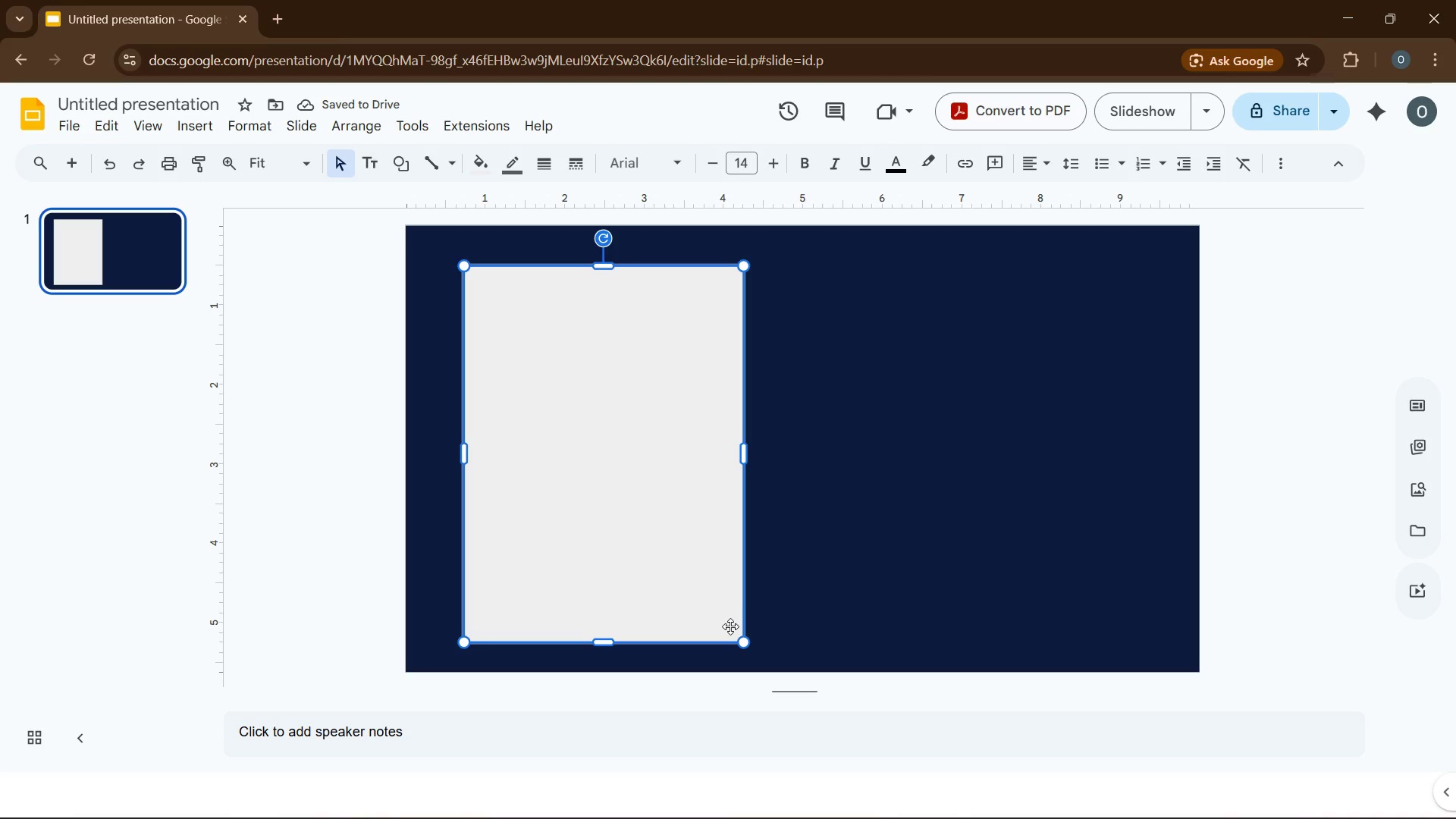 
wait(6.24)
 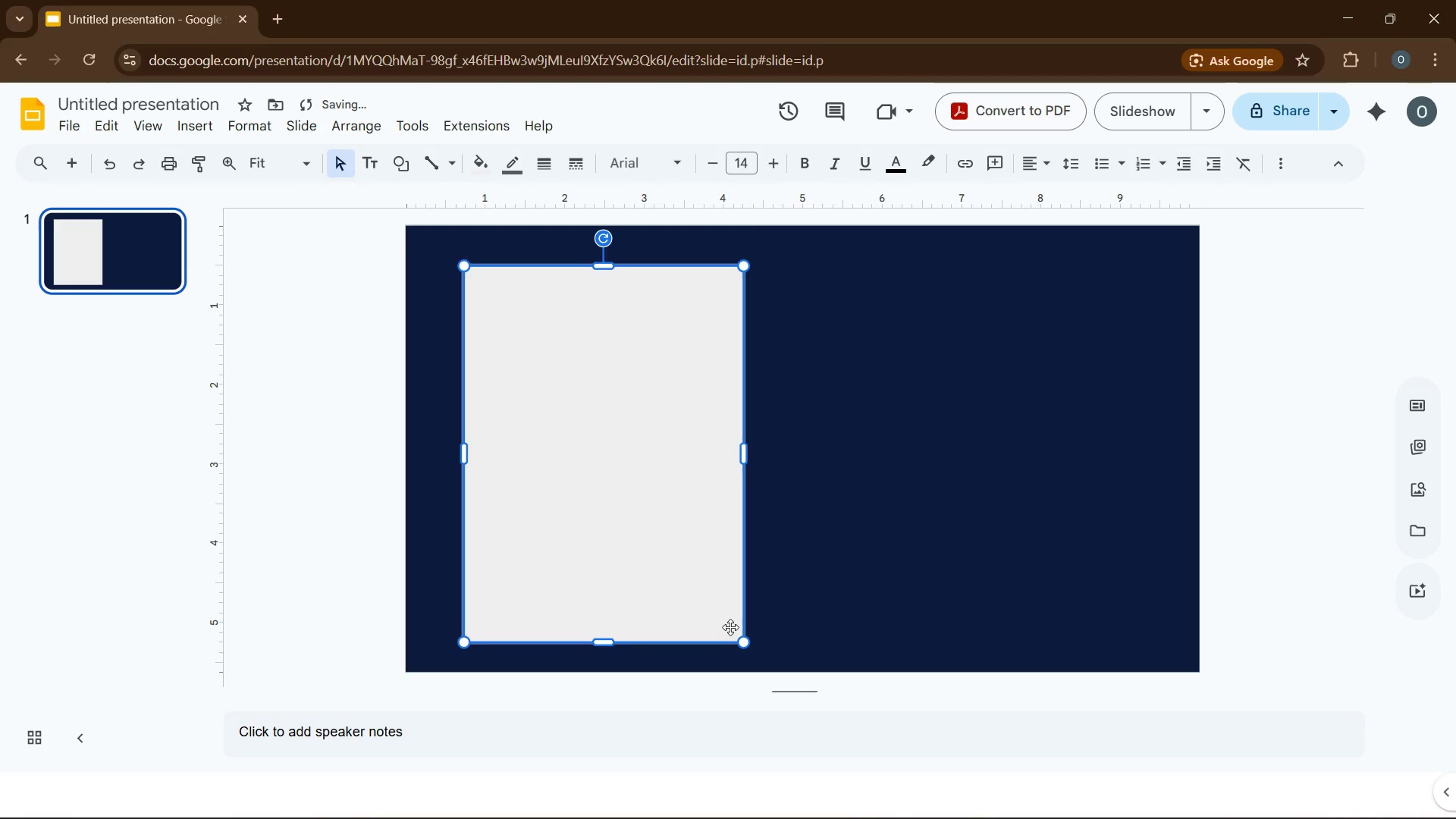 
left_click_drag(start_coordinate=[504, 428], to_coordinate=[460, 391])
 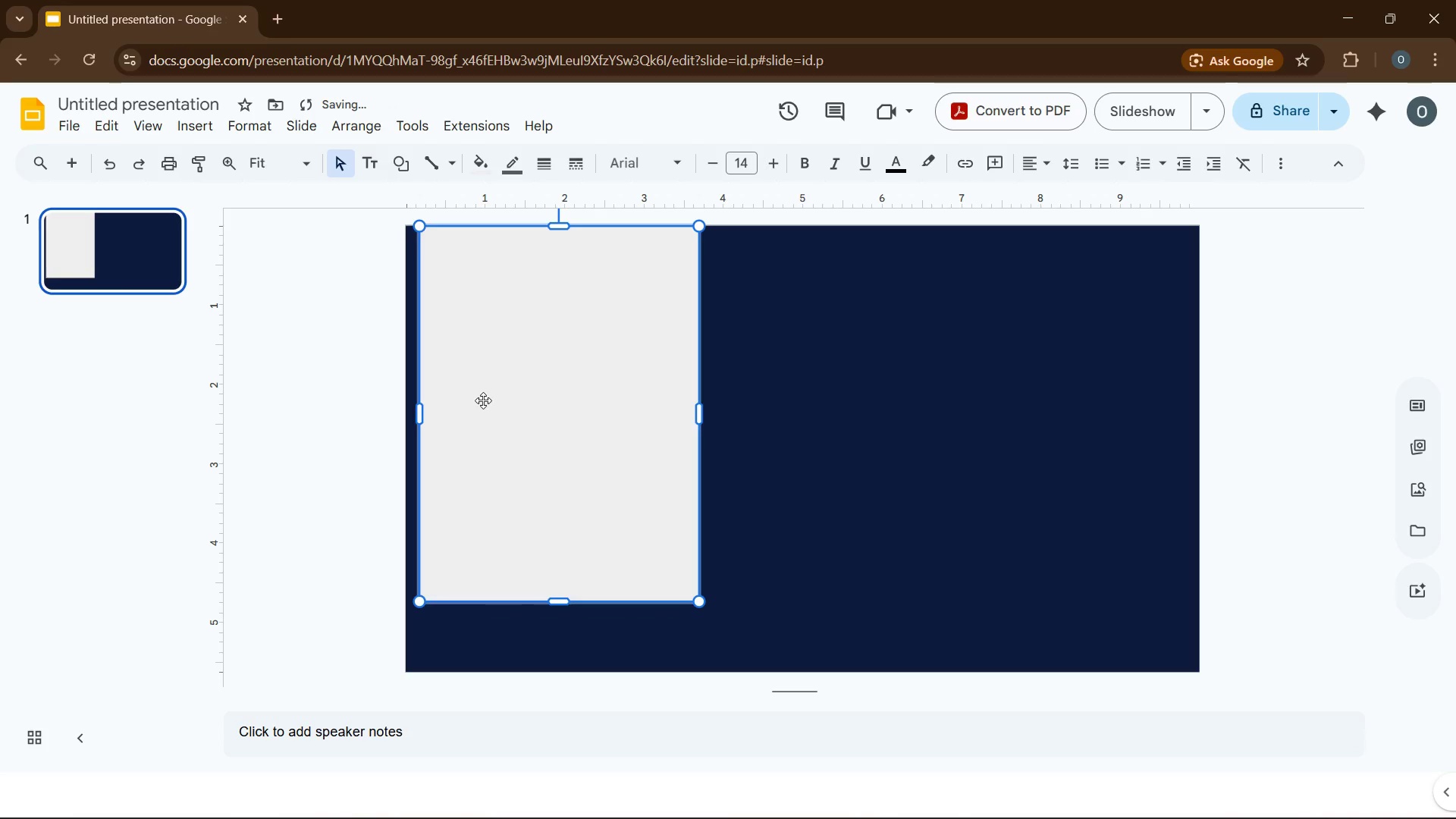 
left_click_drag(start_coordinate=[483, 400], to_coordinate=[475, 411])
 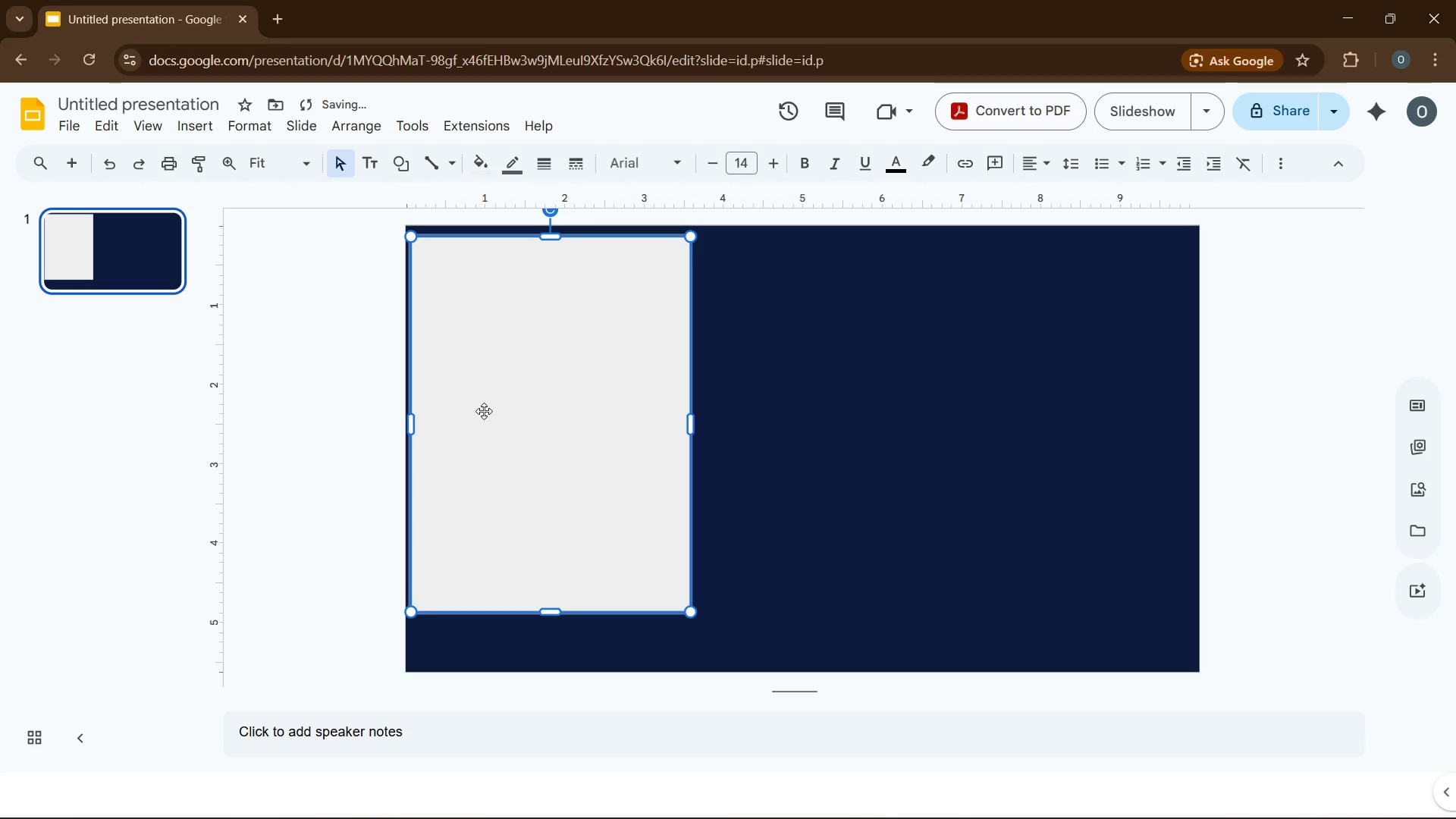 
key(ArrowUp)
 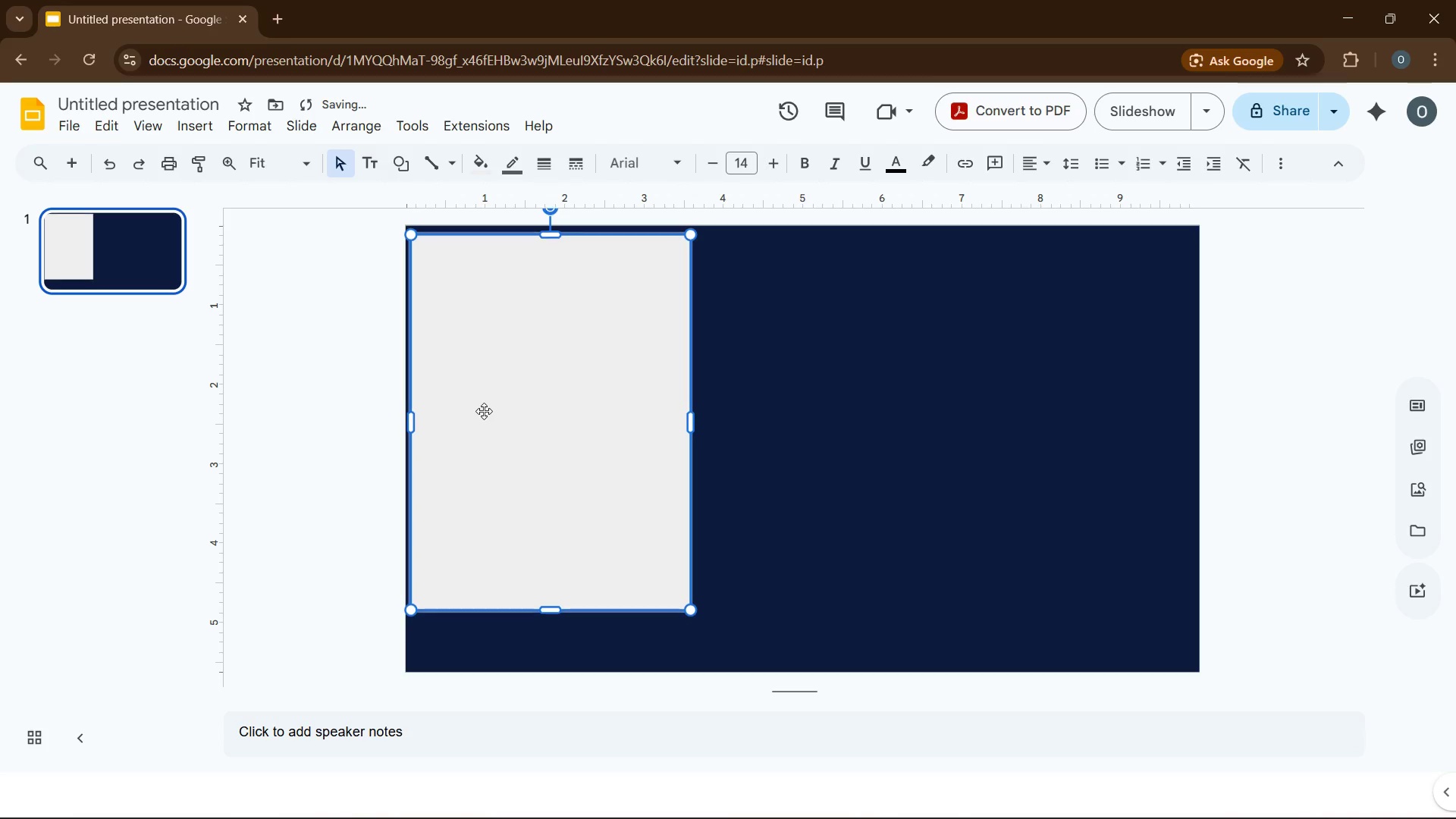 
key(ArrowUp)
 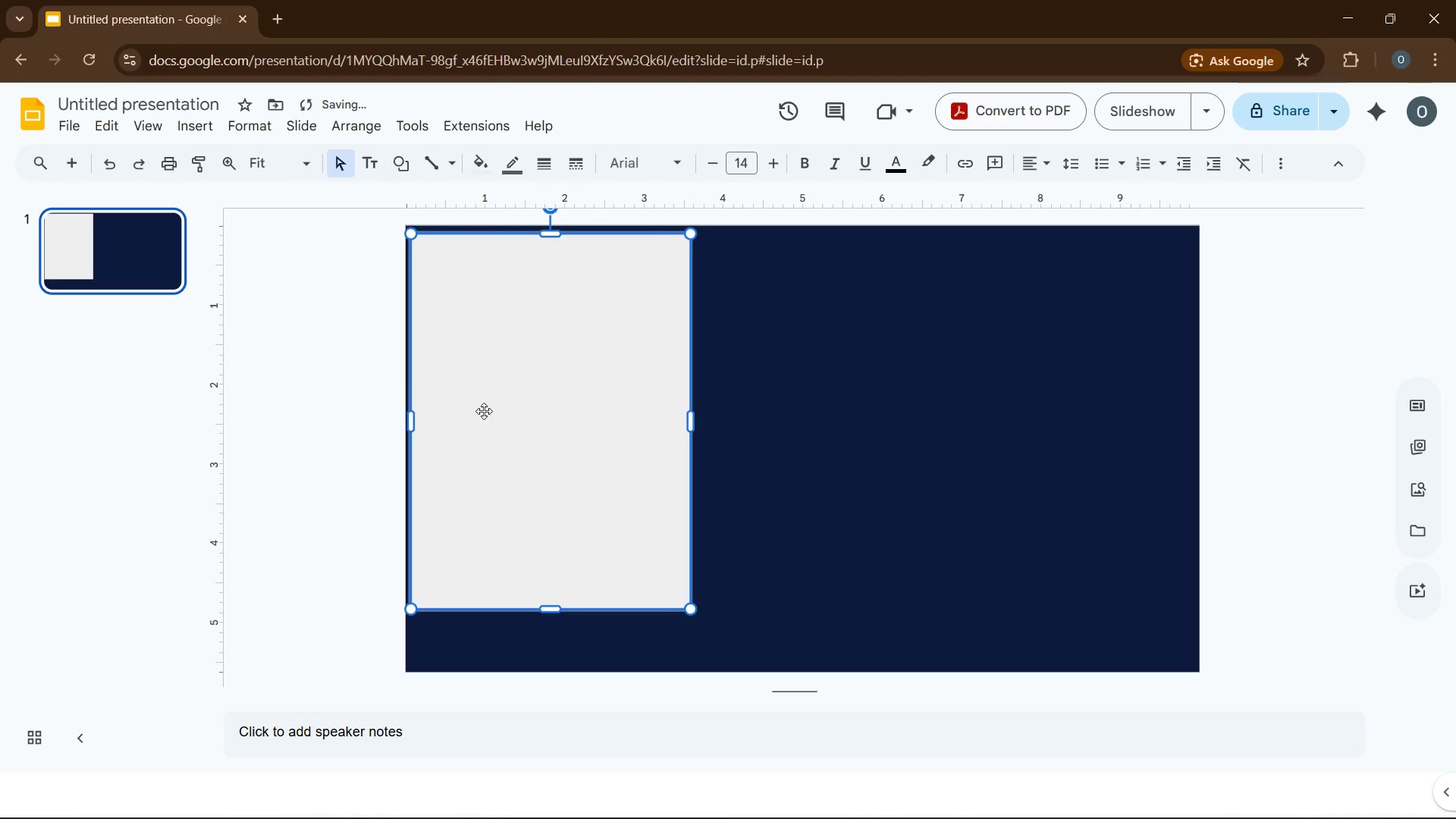 
key(ArrowUp)
 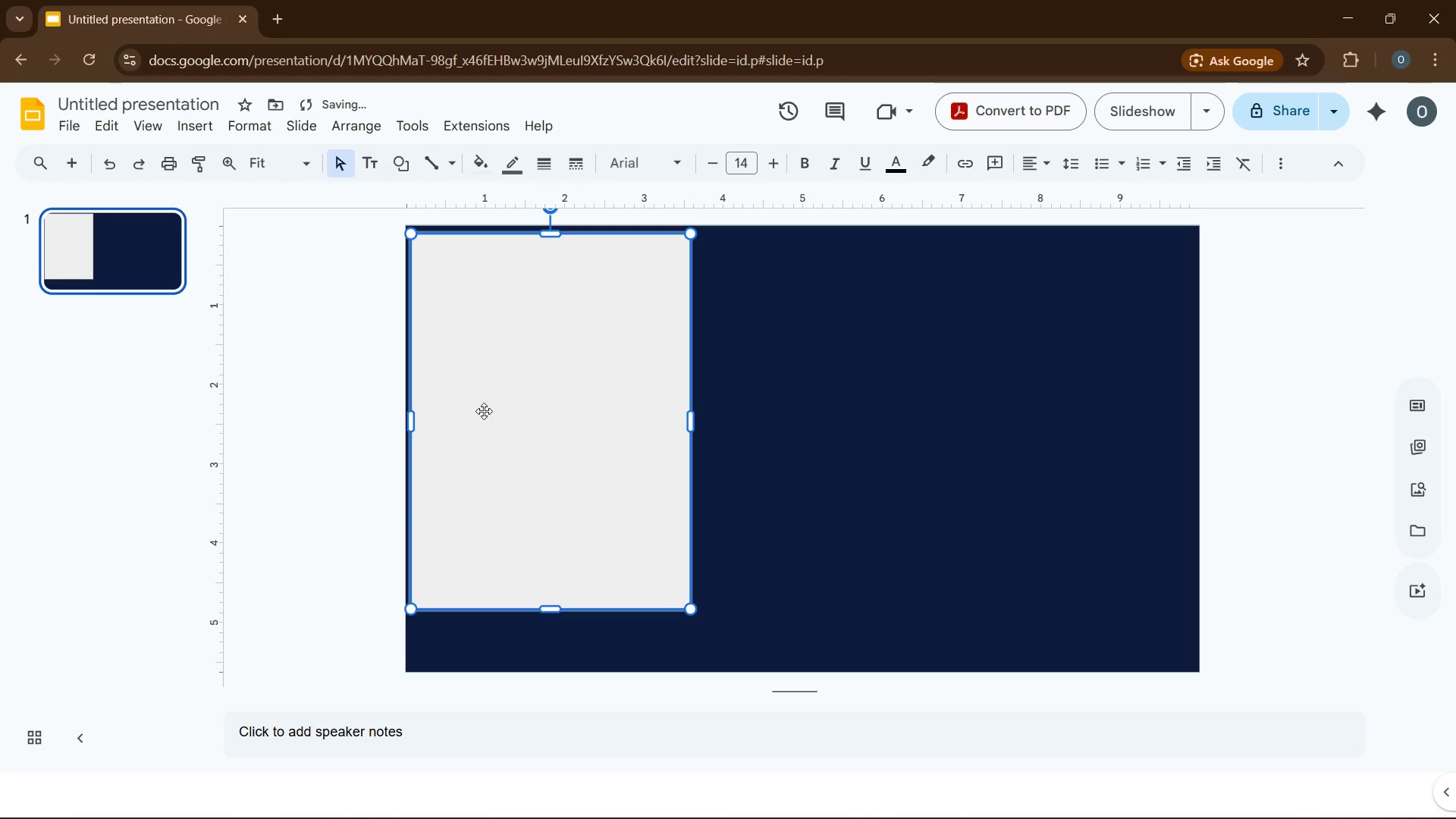 
key(ArrowUp)
 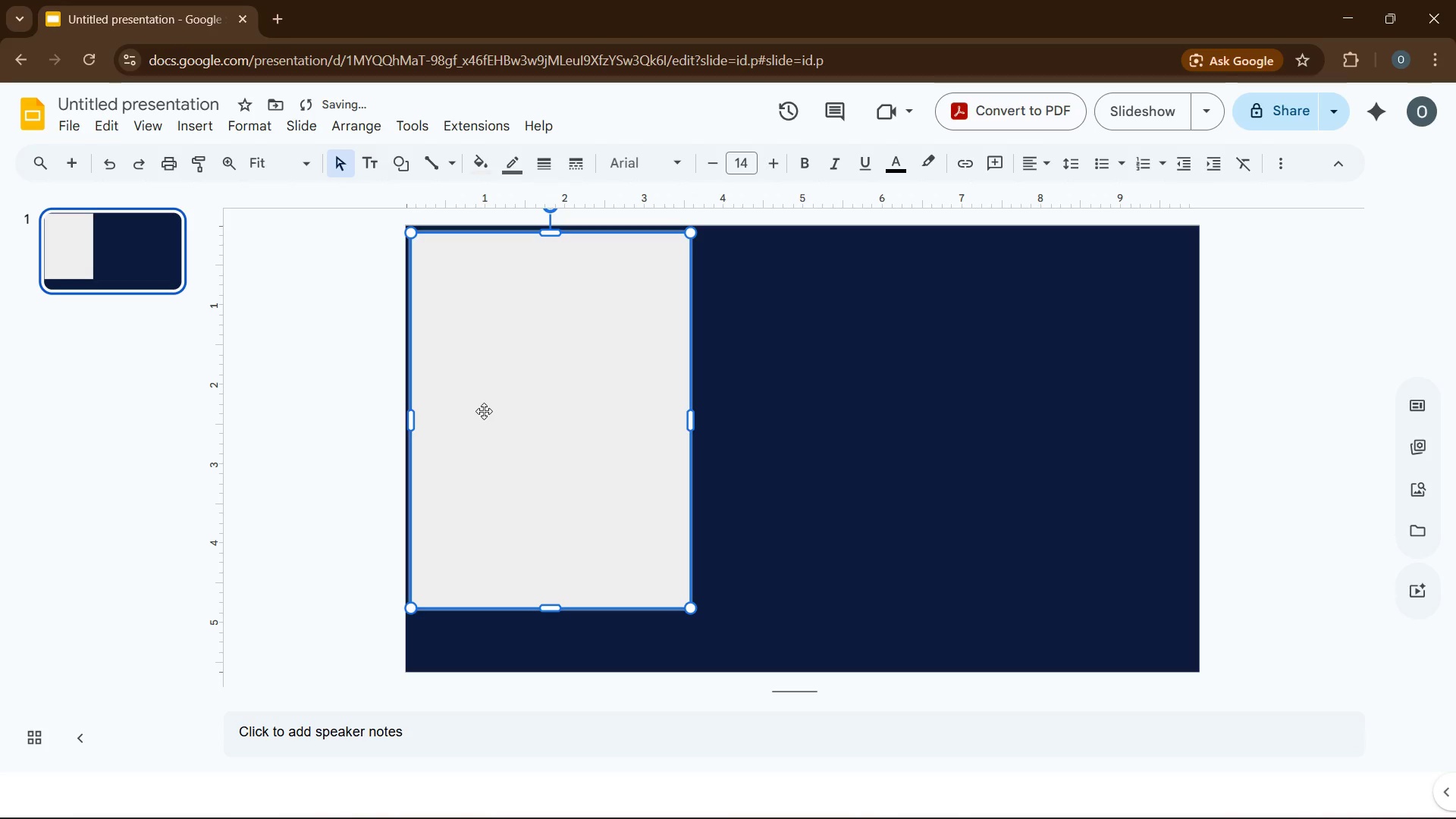 
key(ArrowUp)
 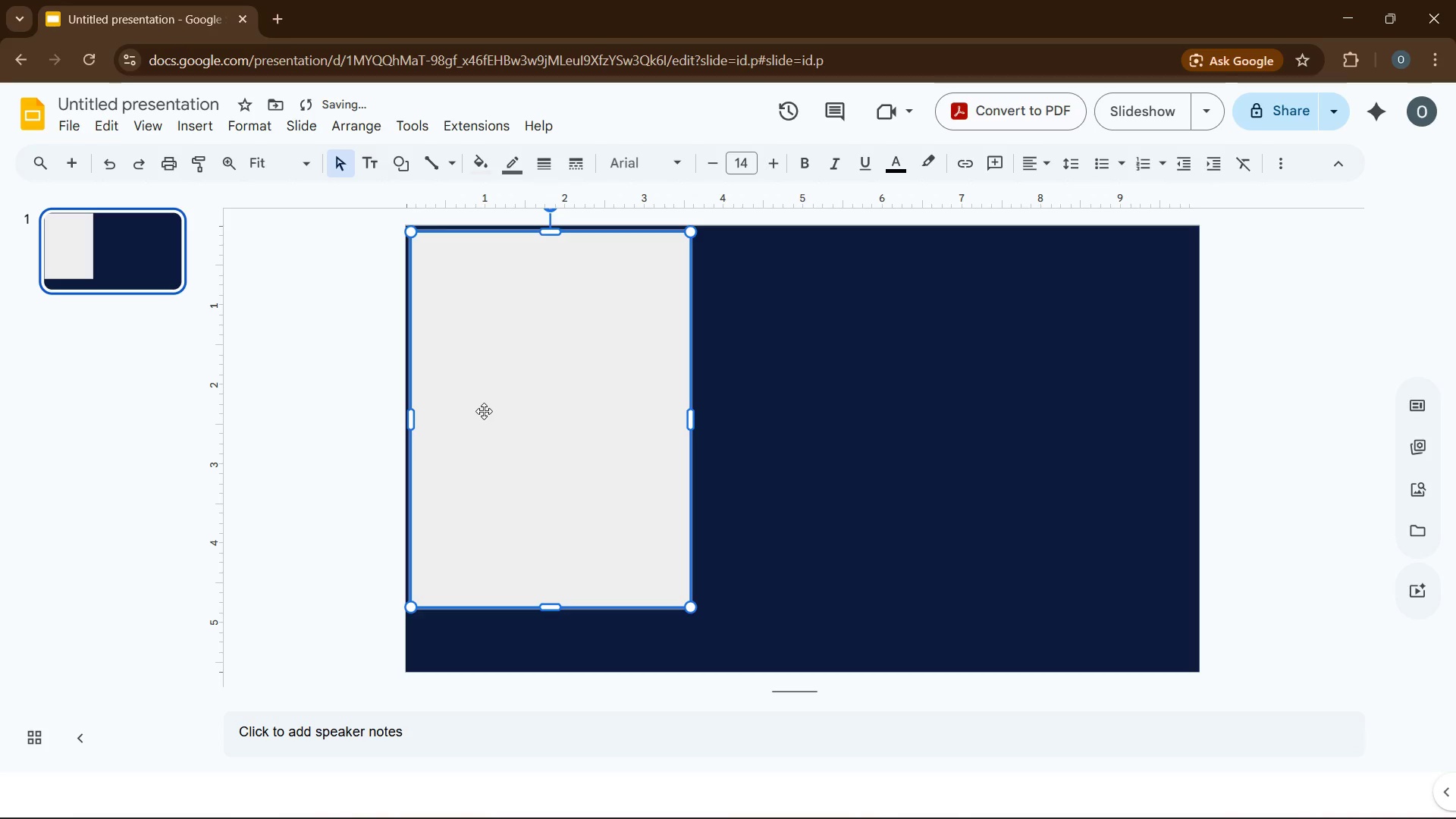 
key(ArrowUp)
 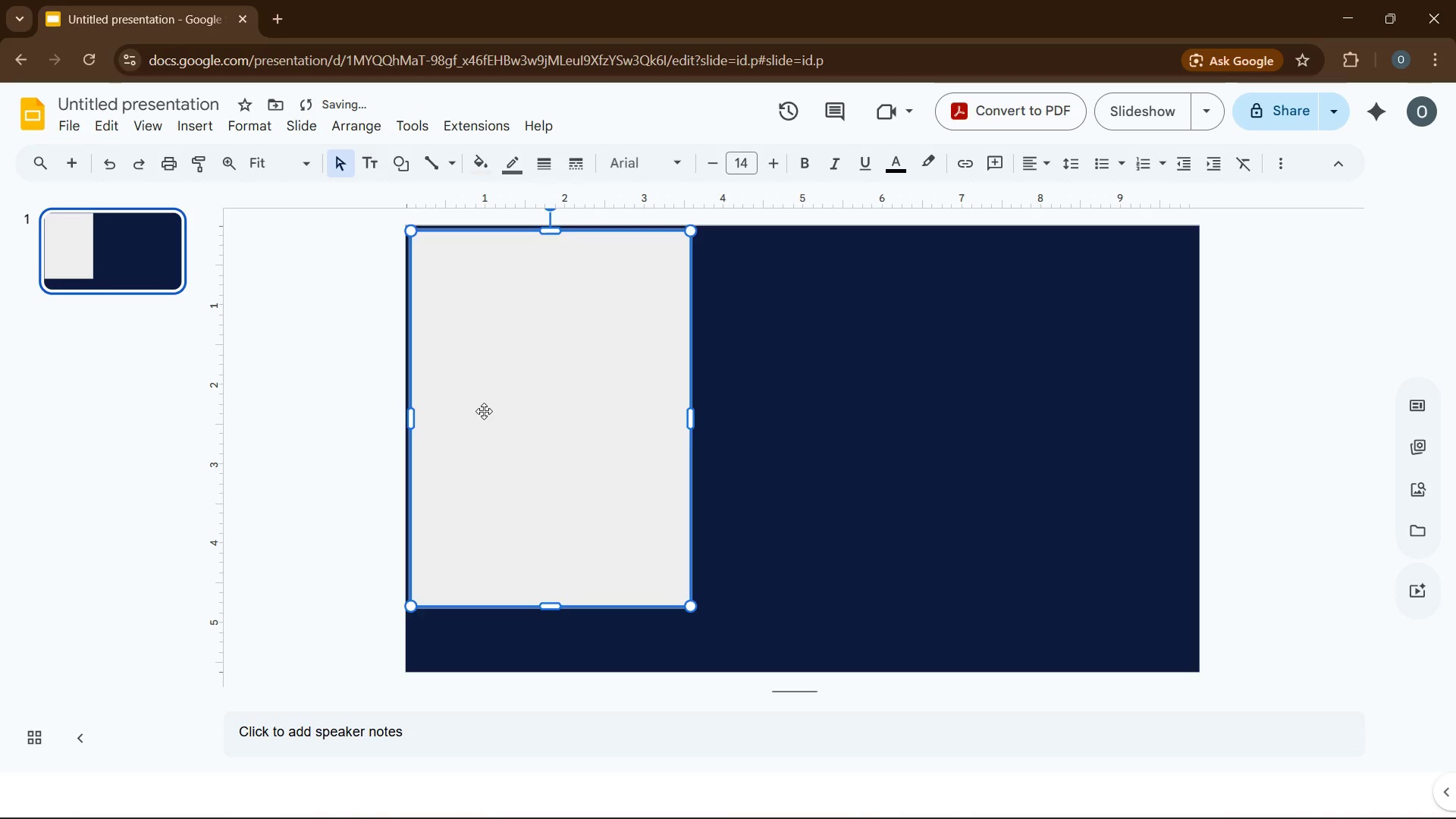 
key(ArrowUp)
 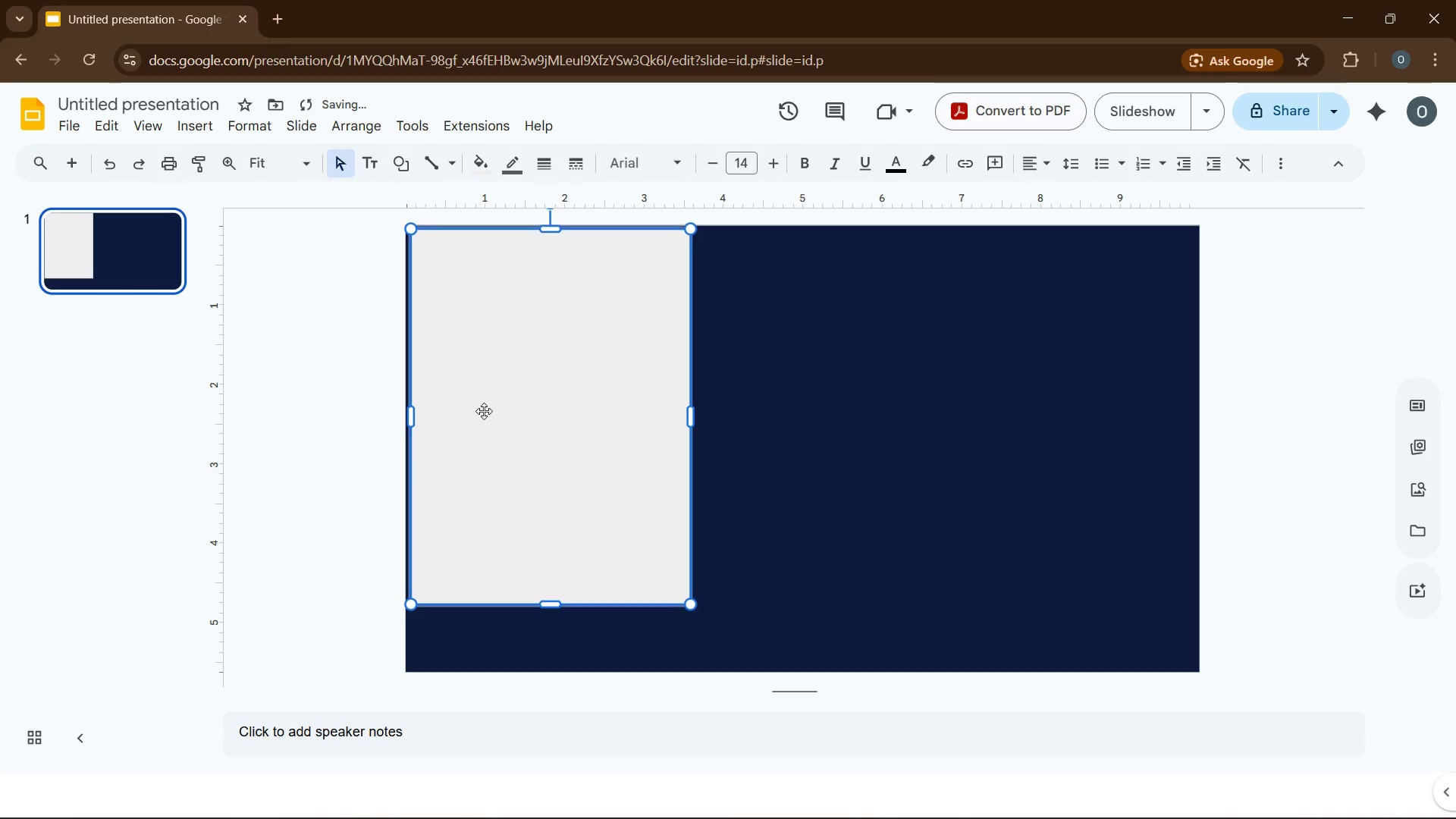 
key(ArrowUp)
 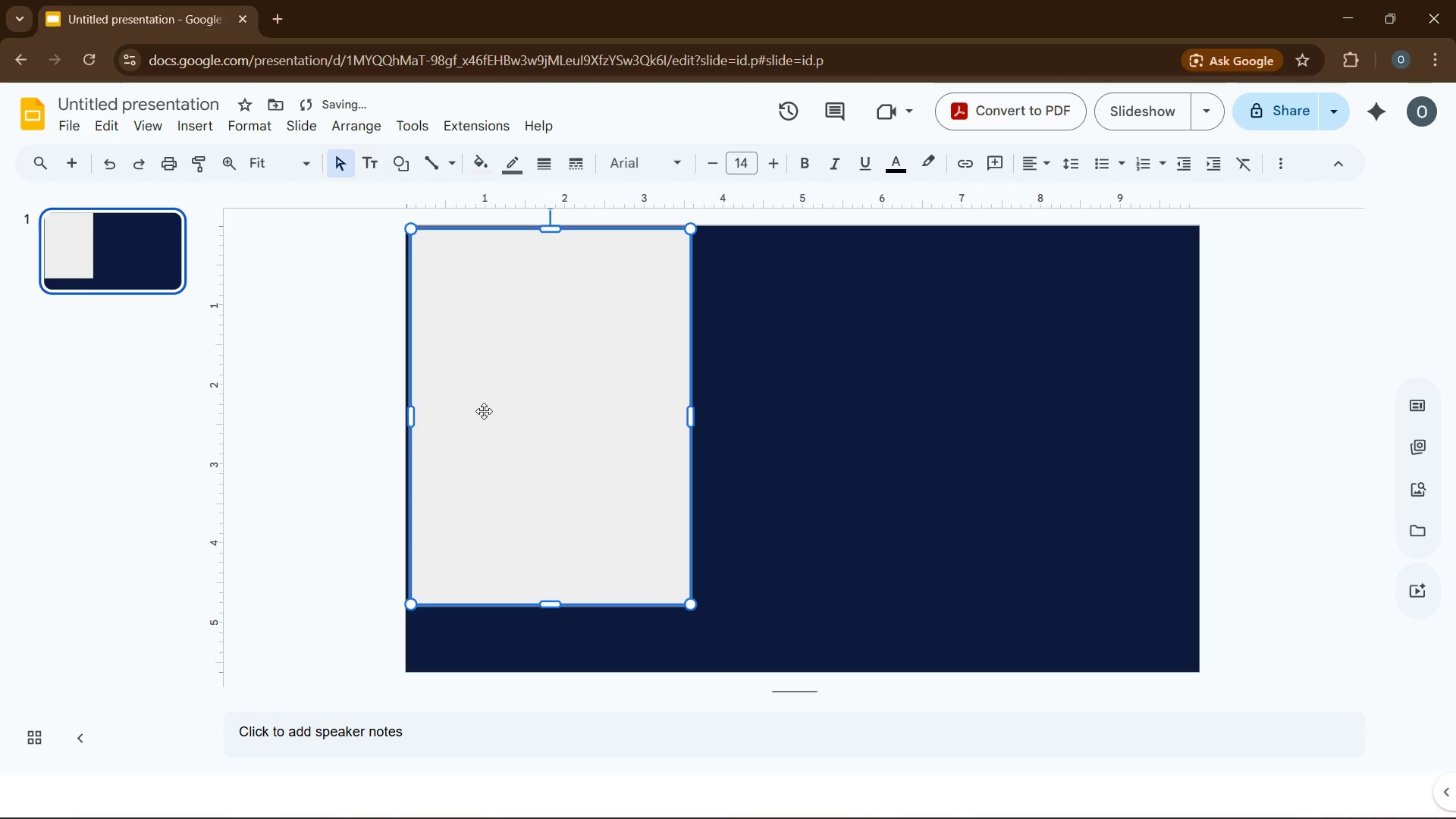 
key(ArrowLeft)
 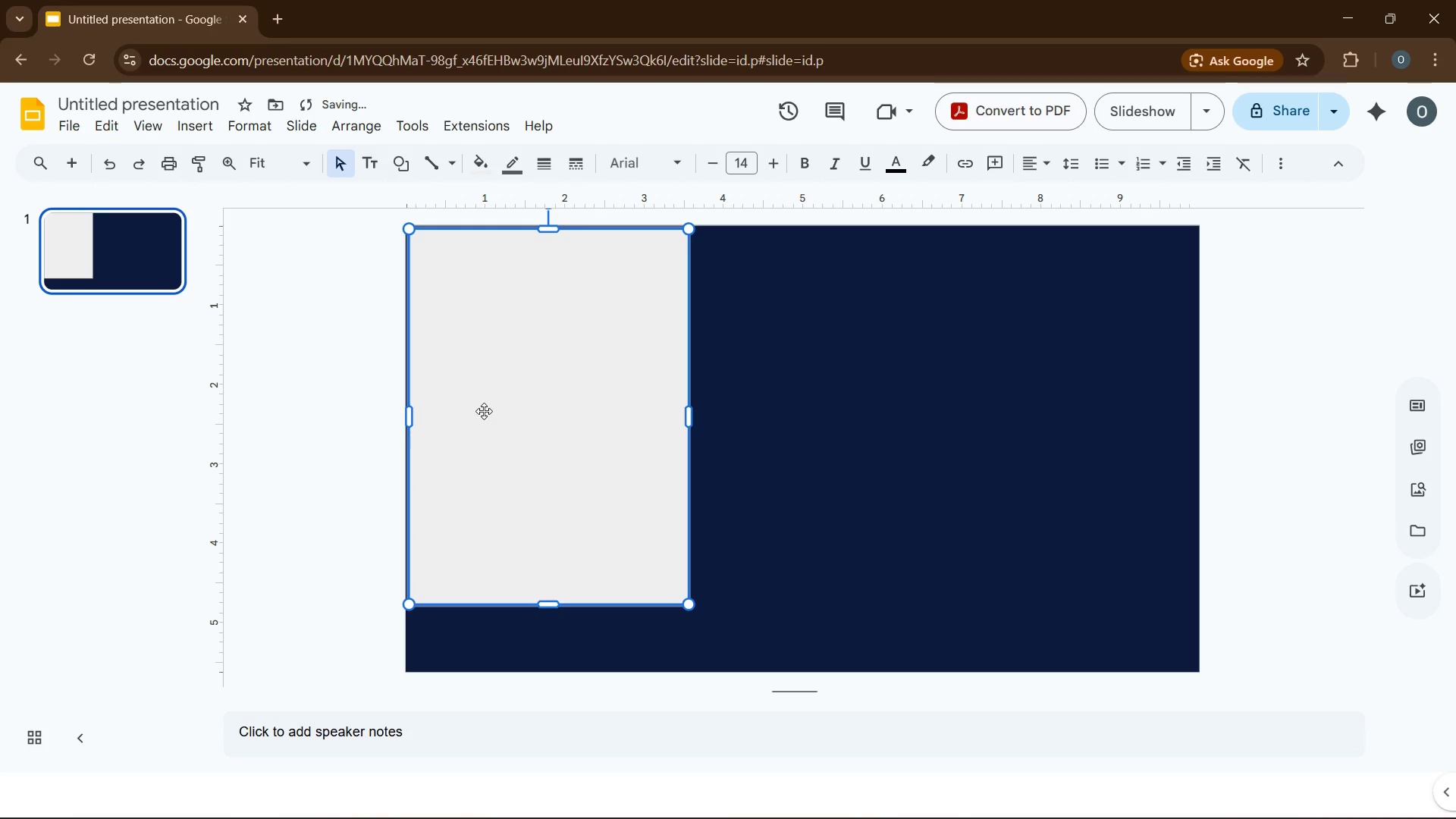 
key(ArrowLeft)
 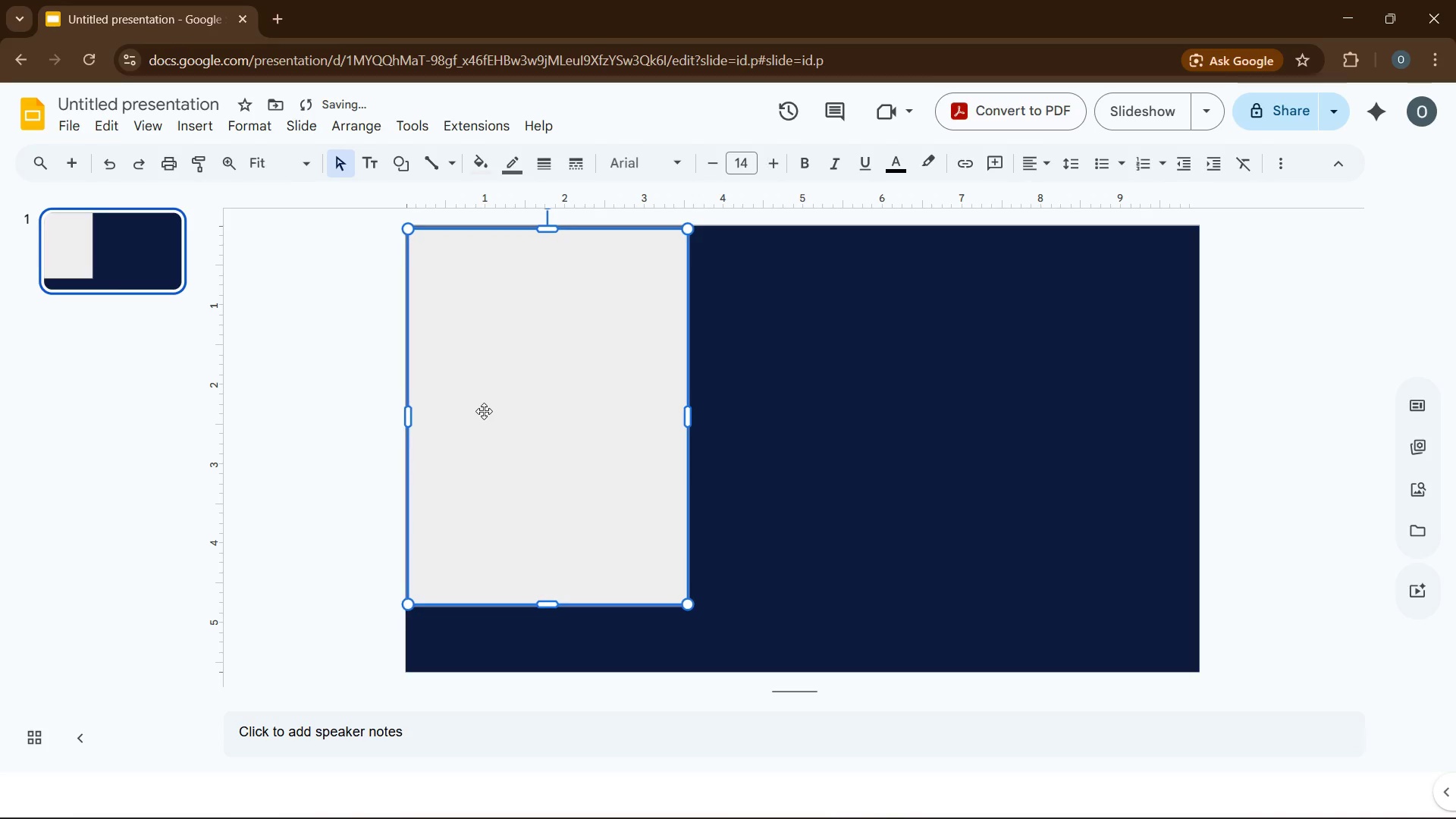 
key(ArrowLeft)
 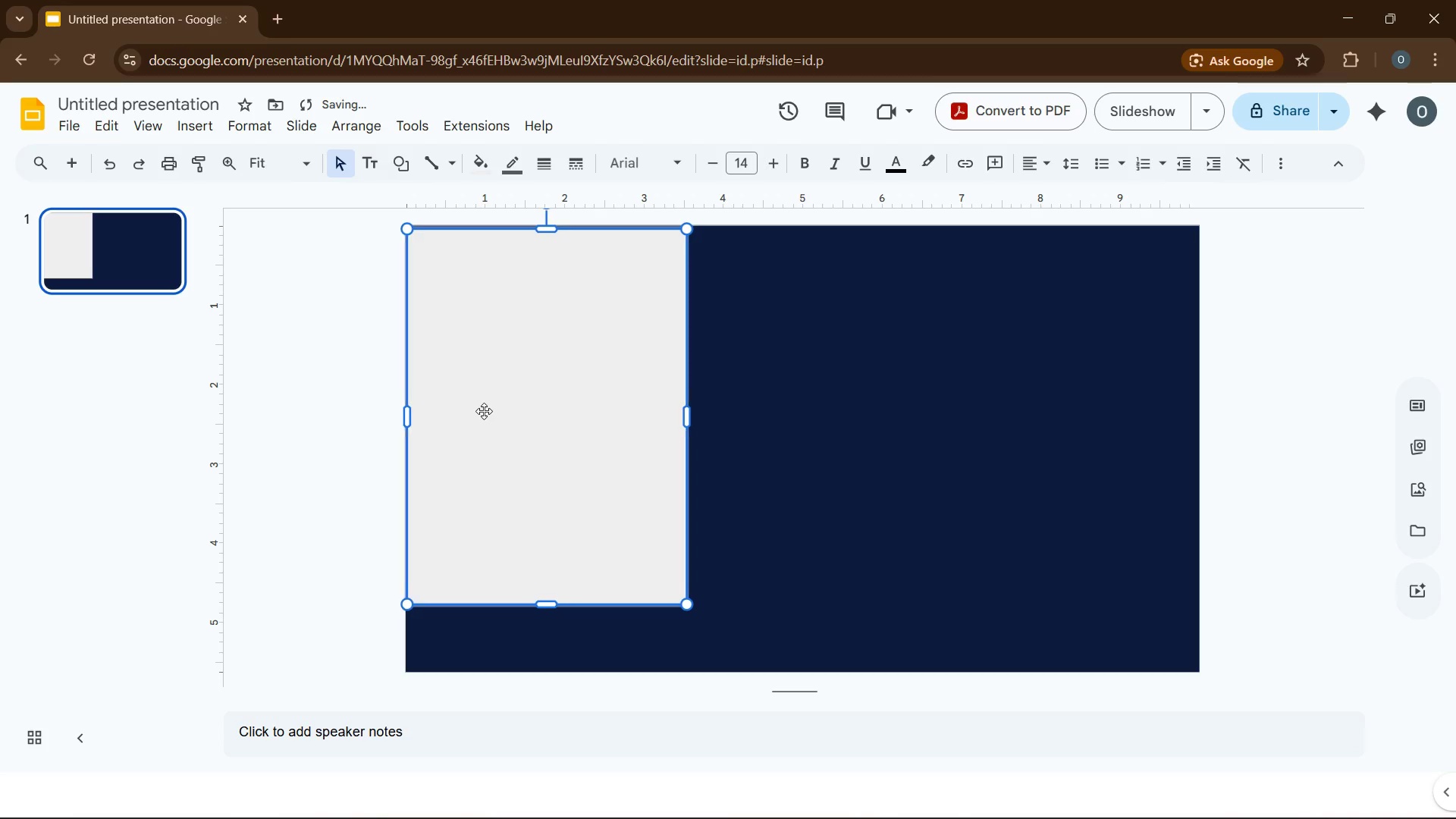 
key(ArrowLeft)
 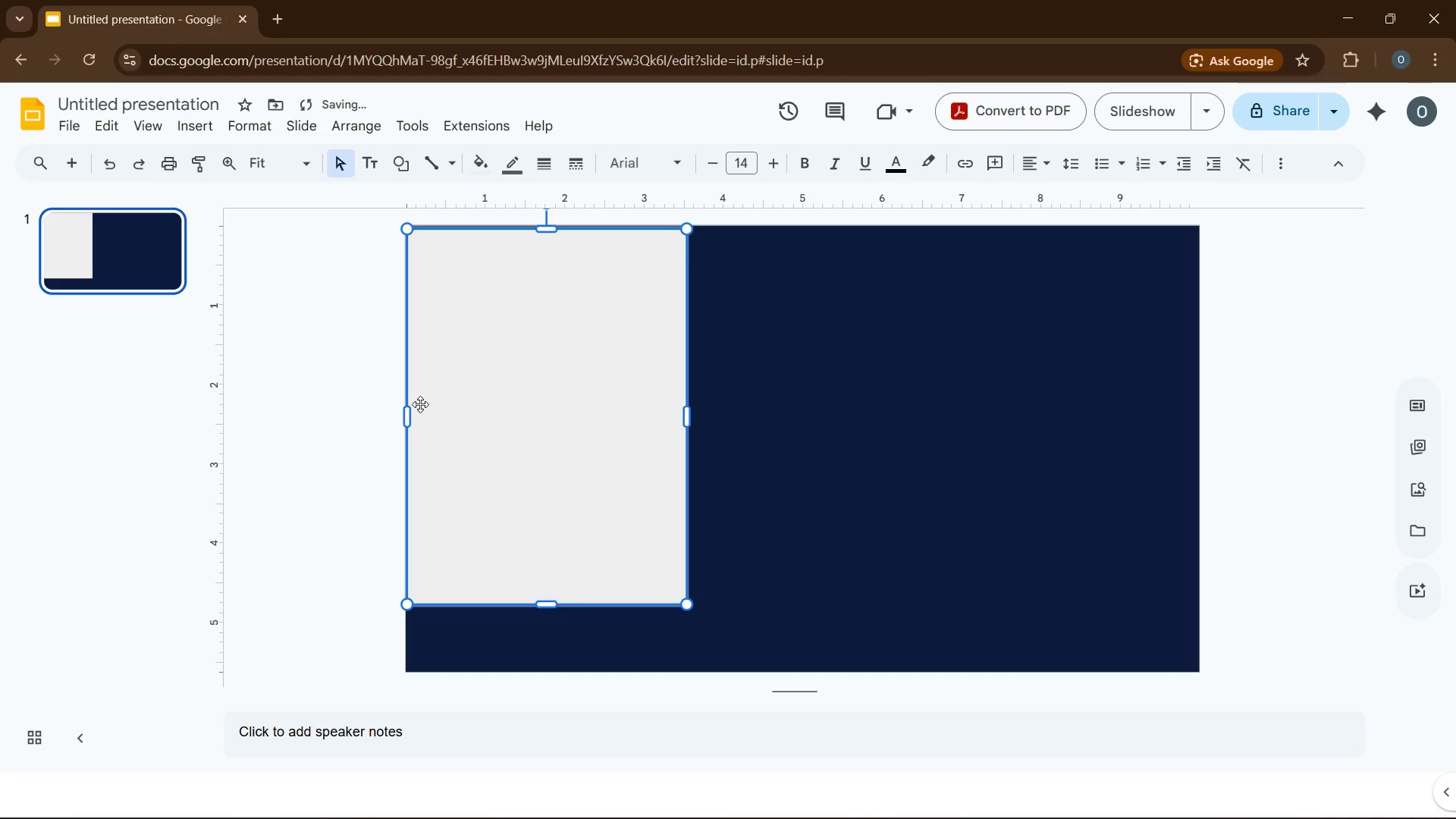 
left_click([372, 408])
 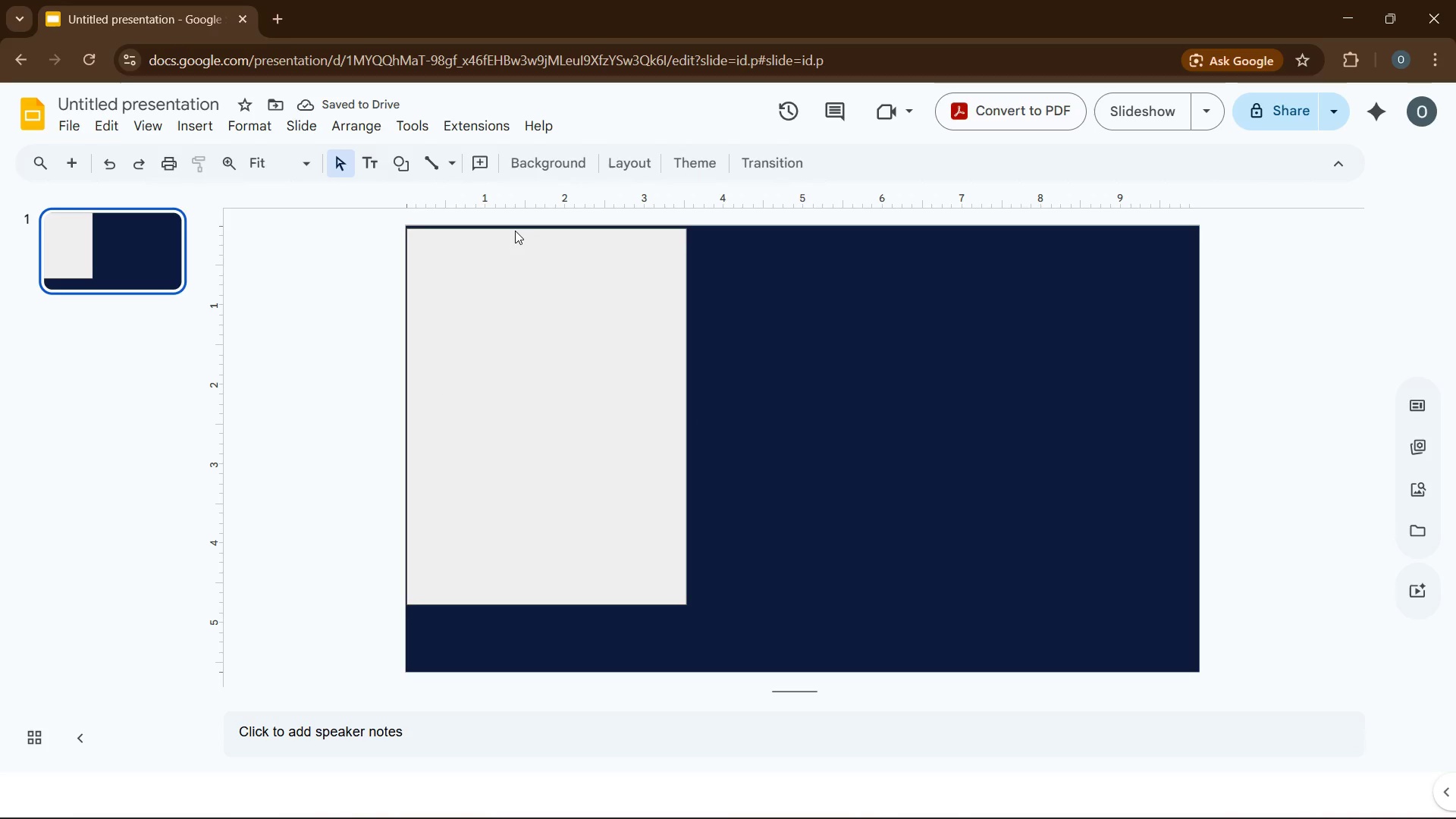 
left_click([515, 231])
 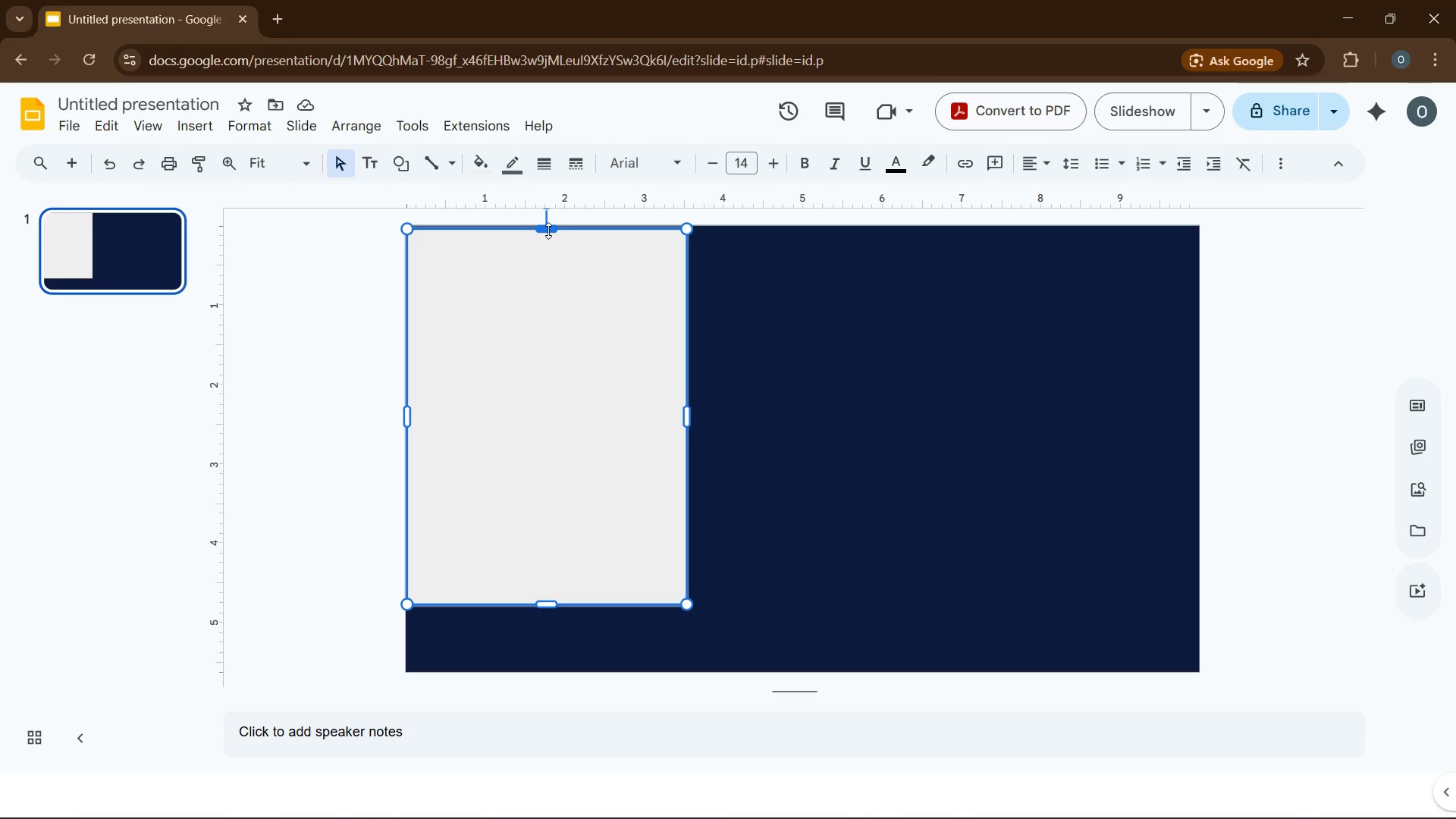 
wait(8.88)
 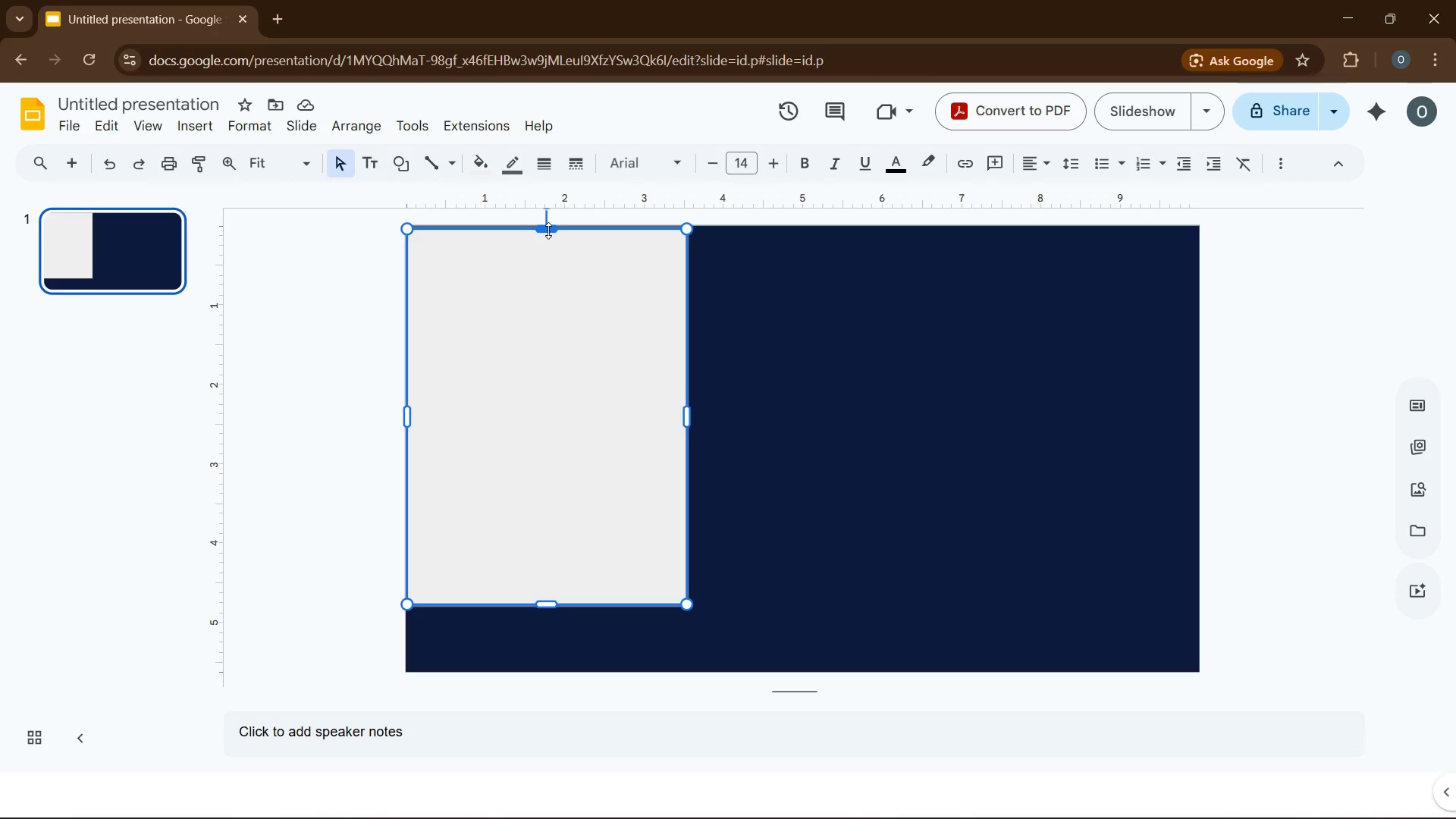 
left_click_drag(start_coordinate=[541, 232], to_coordinate=[541, 226])
 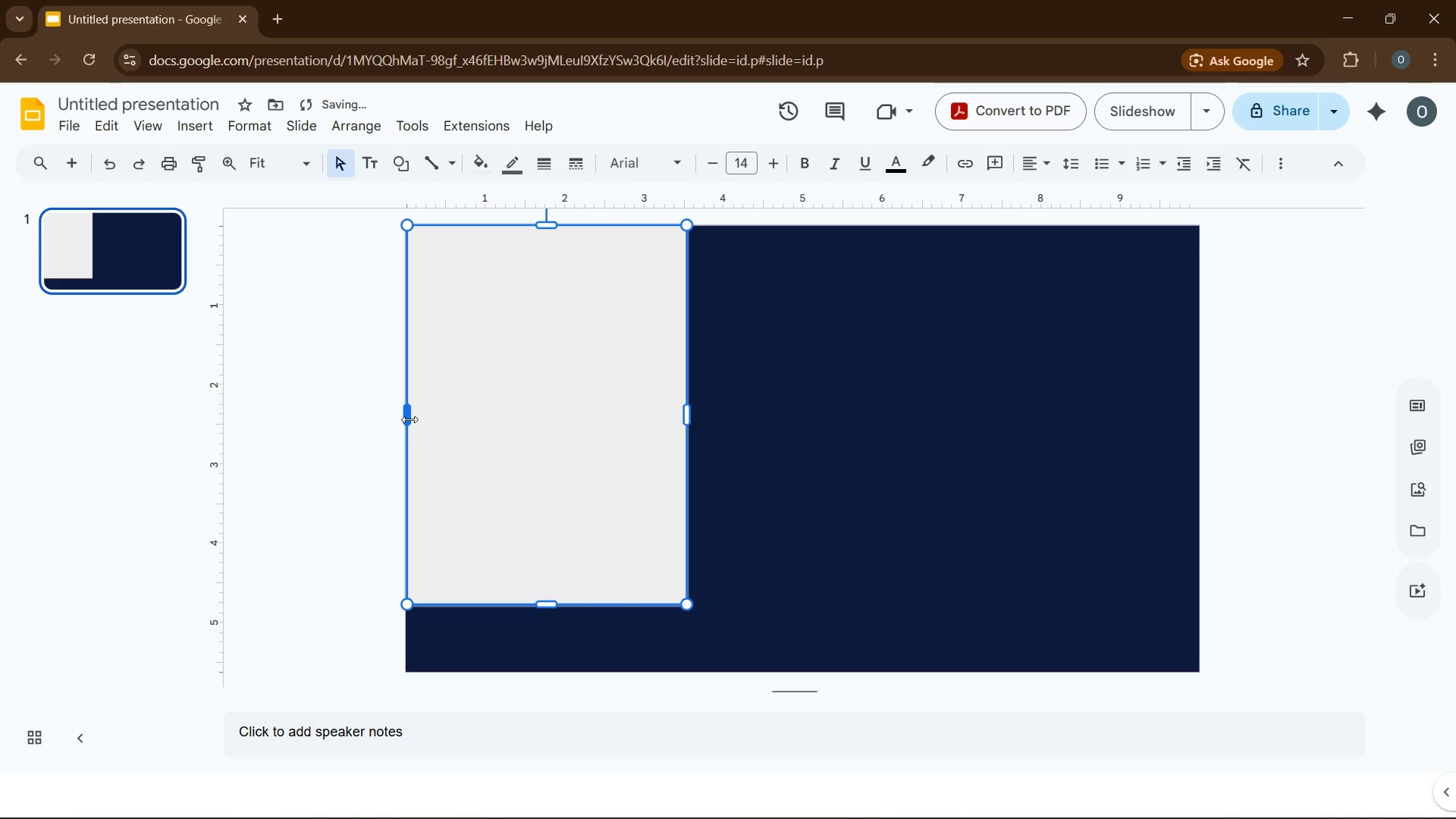 
left_click_drag(start_coordinate=[410, 419], to_coordinate=[403, 417])
 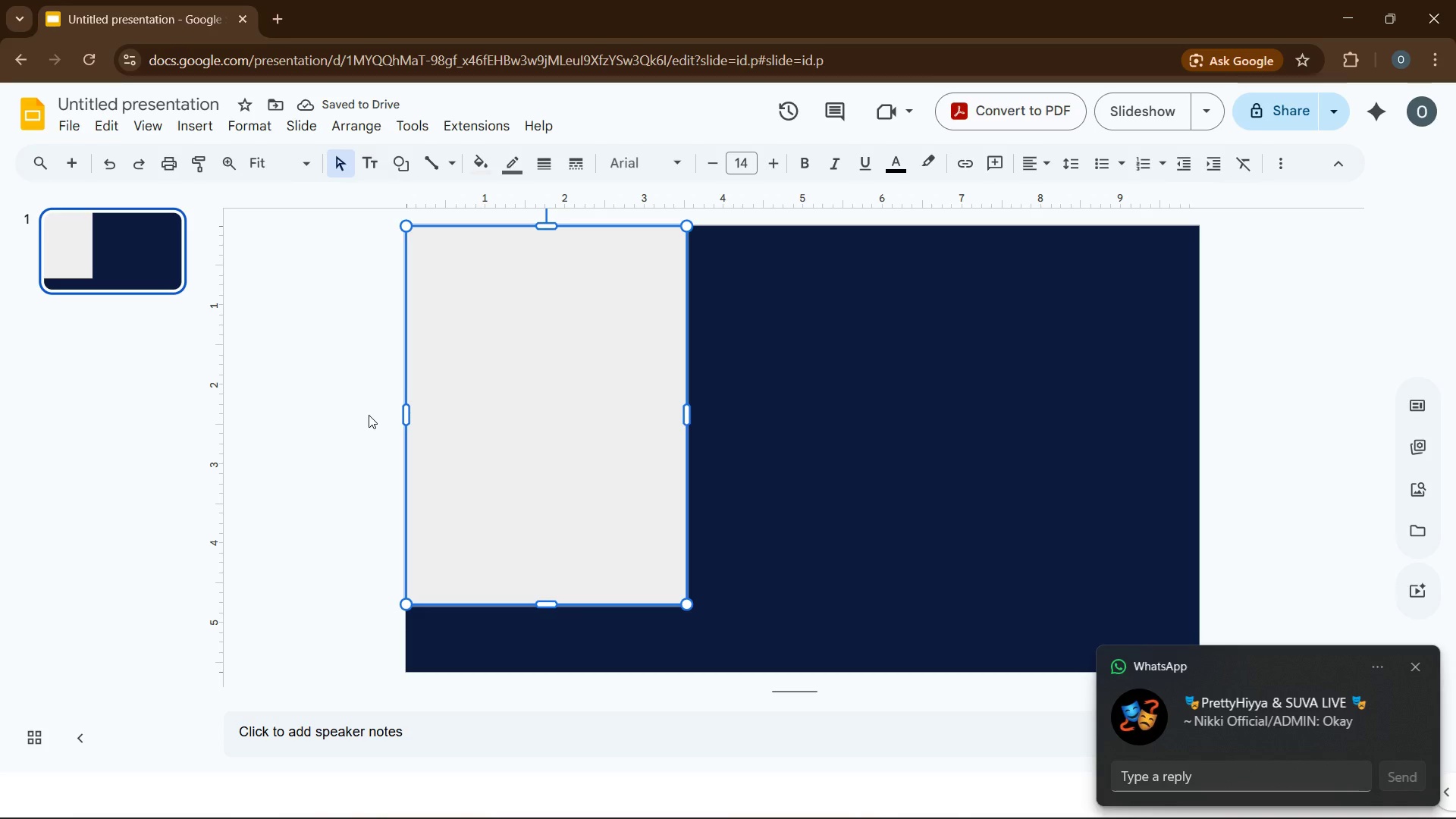 
wait(11.69)
 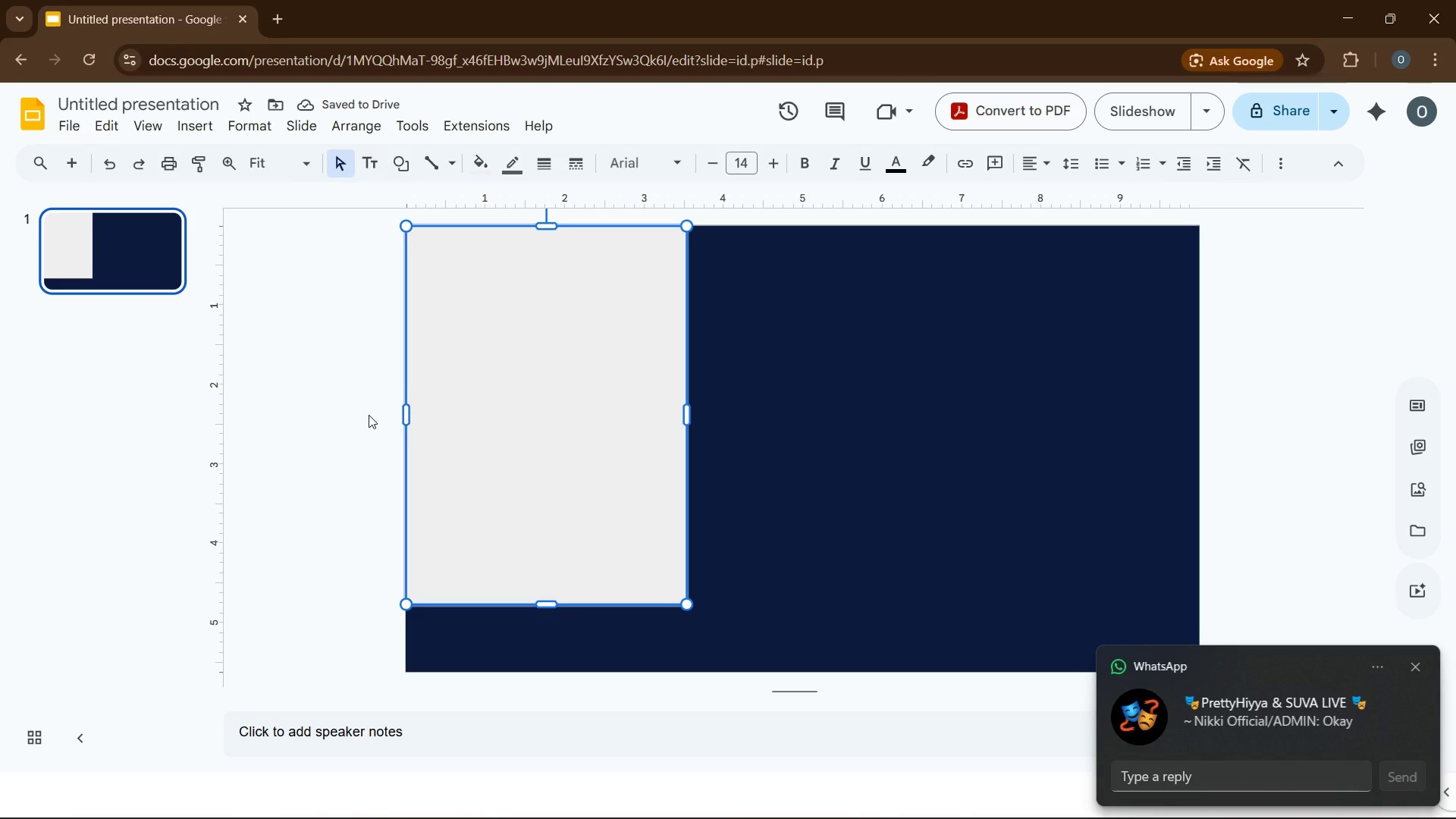 
left_click([500, 165])
 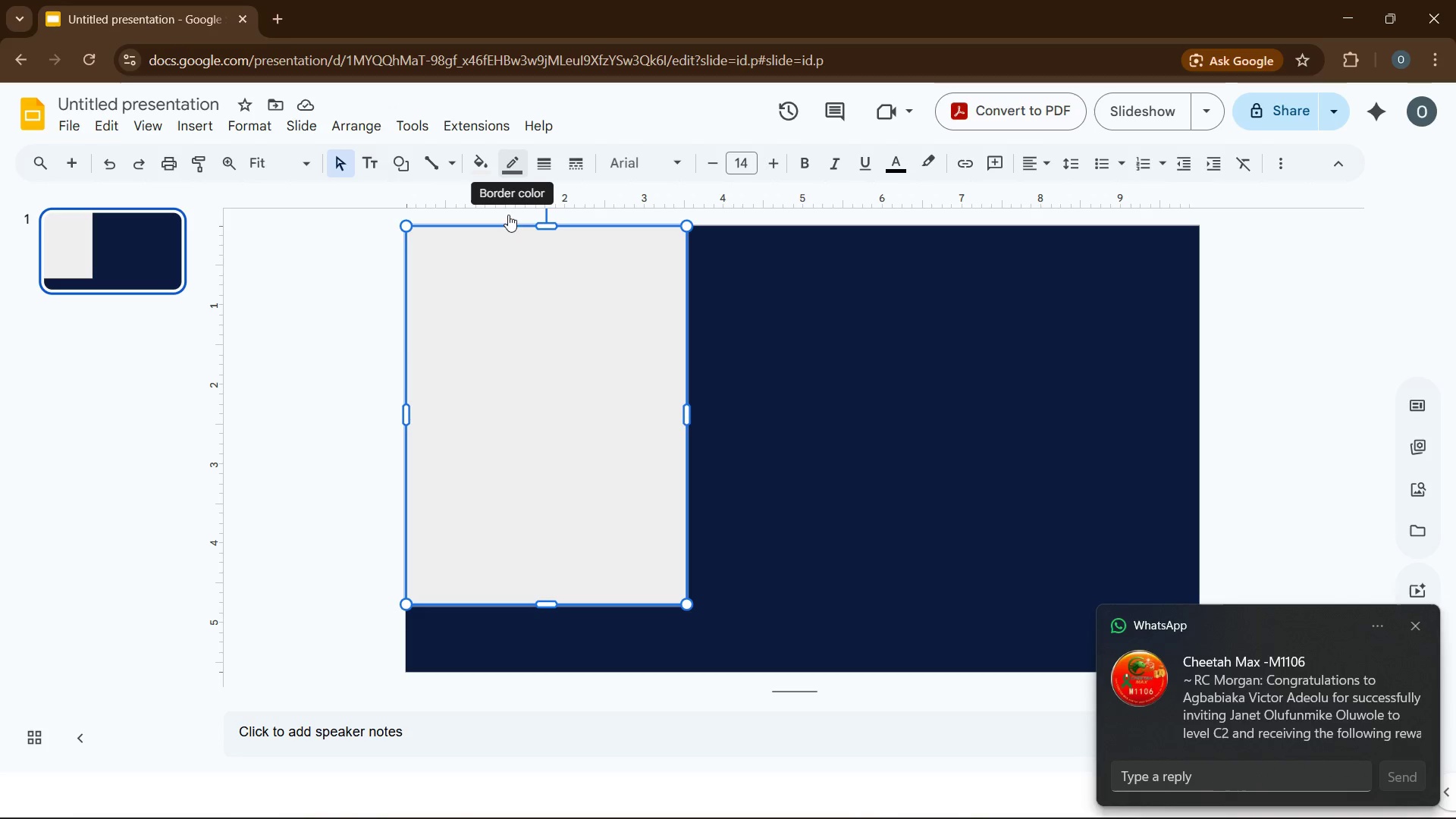 
mouse_move([517, 262])
 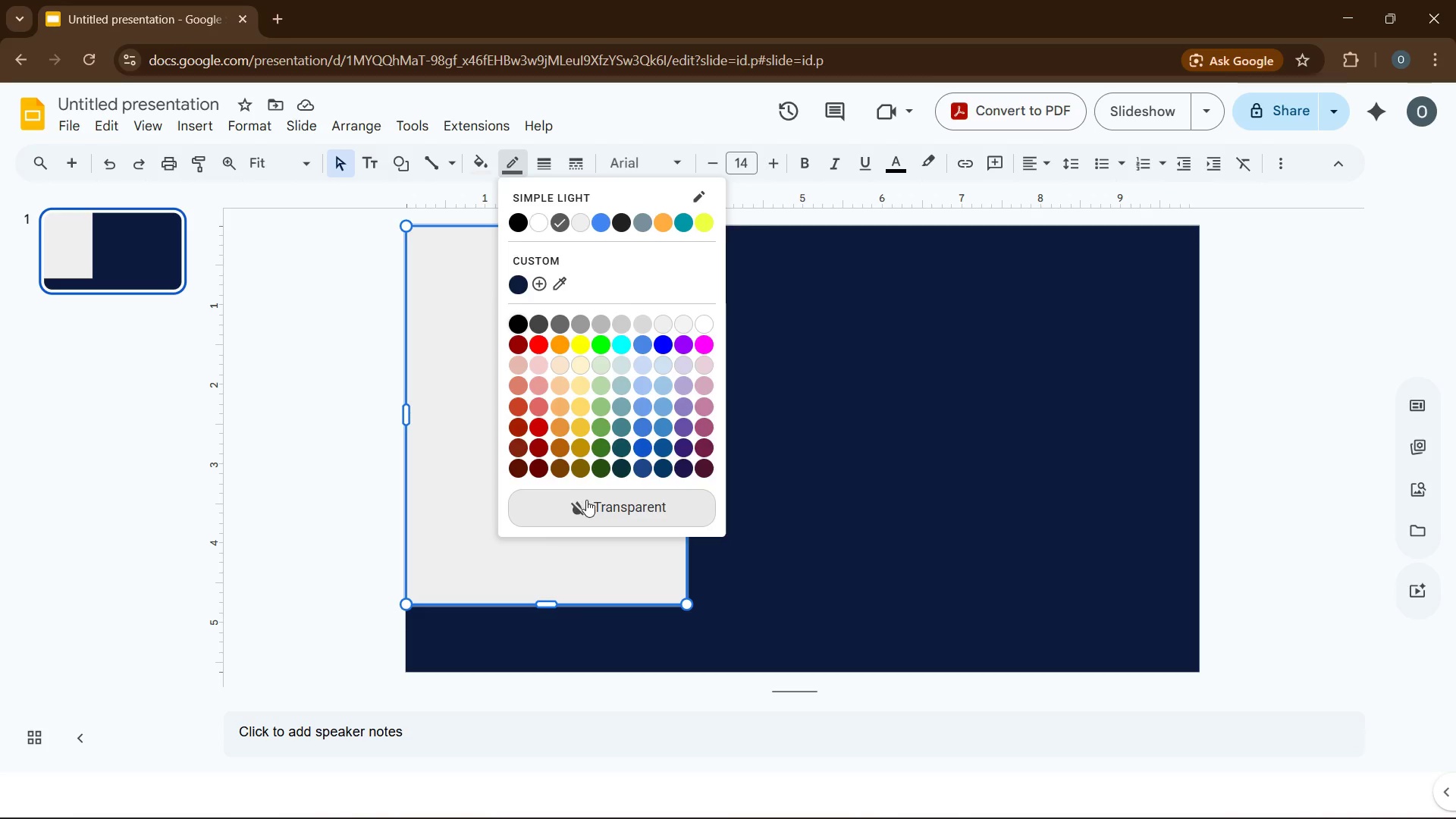 
left_click([588, 504])
 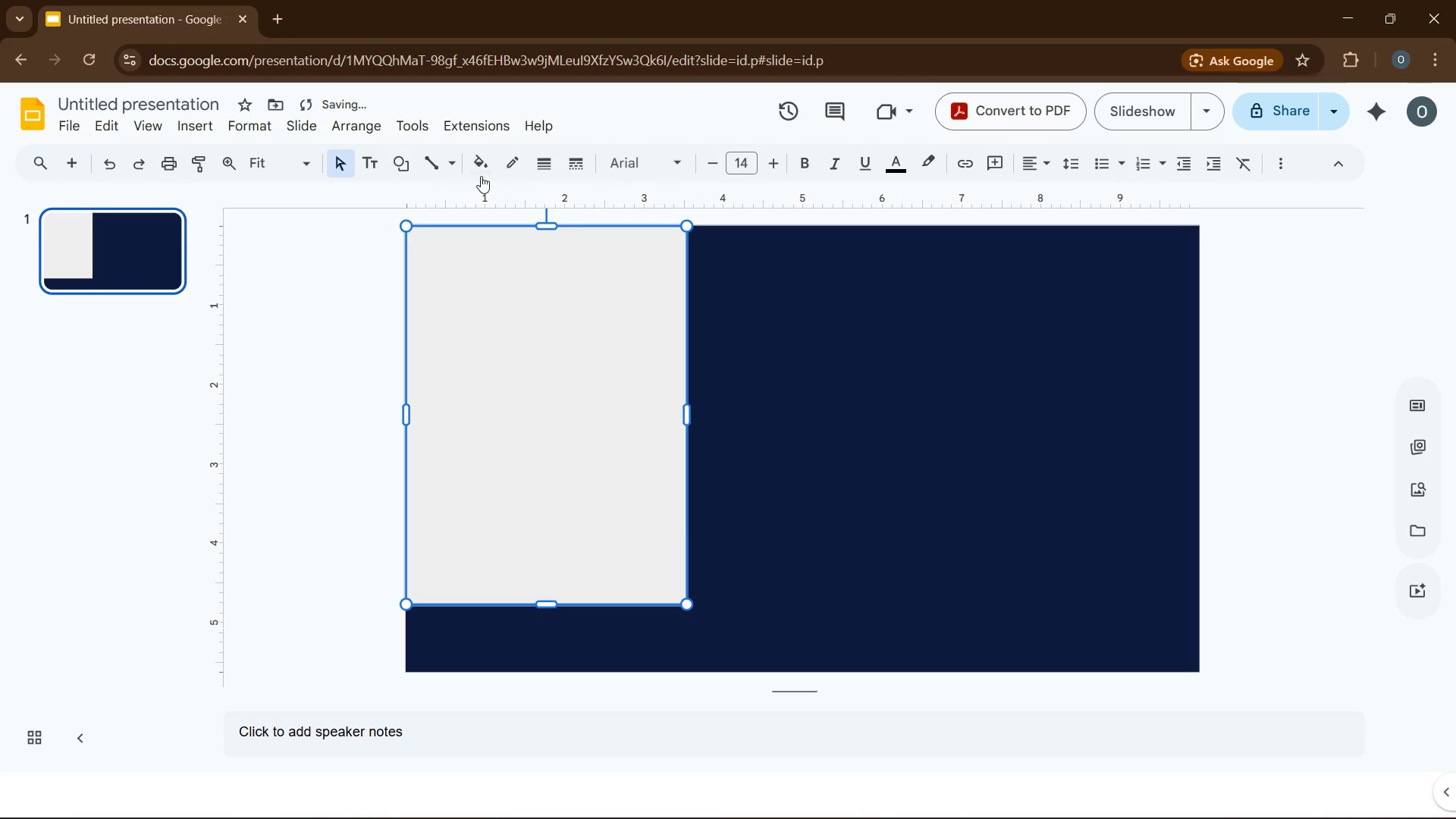 
left_click([481, 166])
 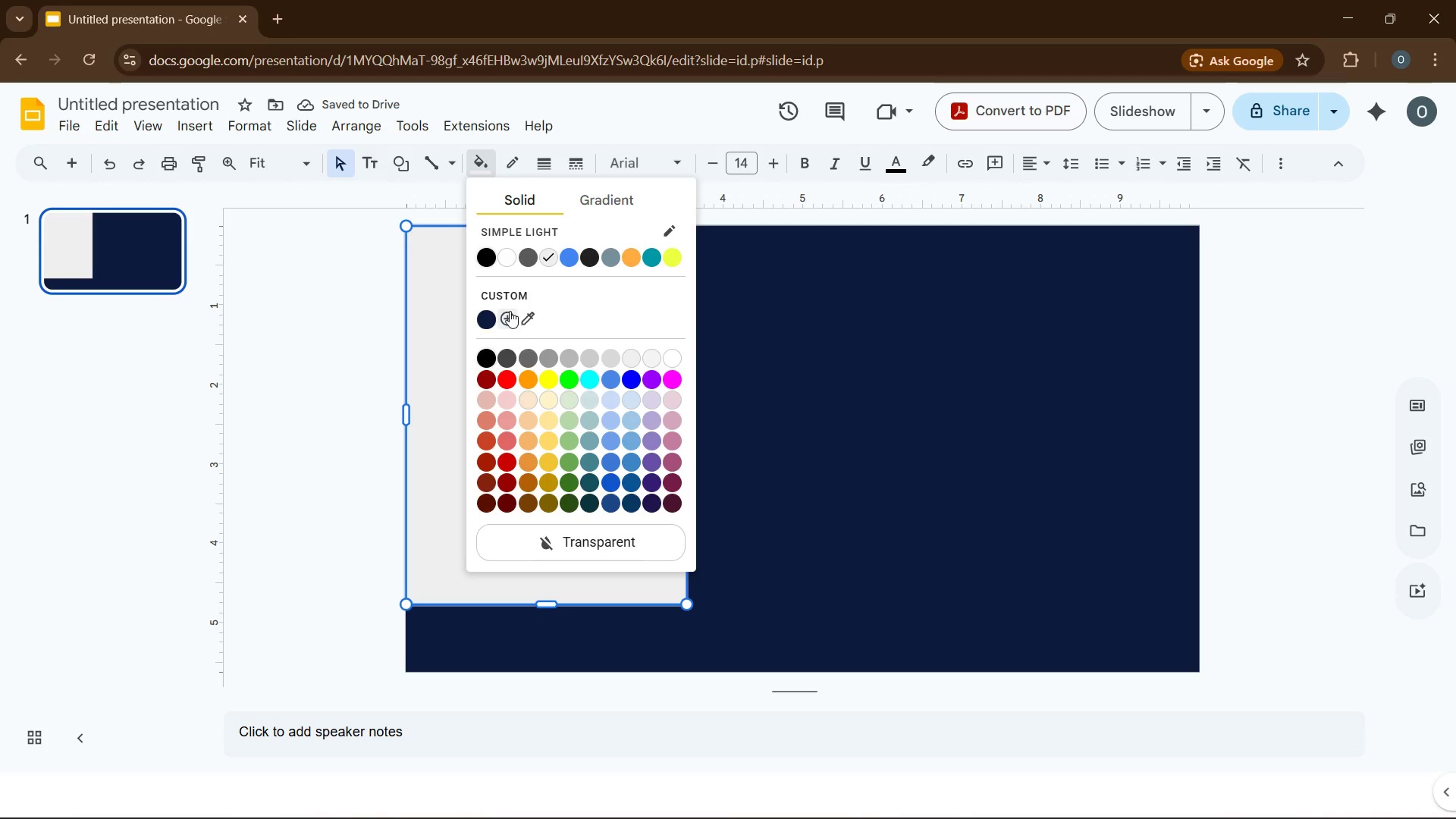 
left_click([510, 311])
 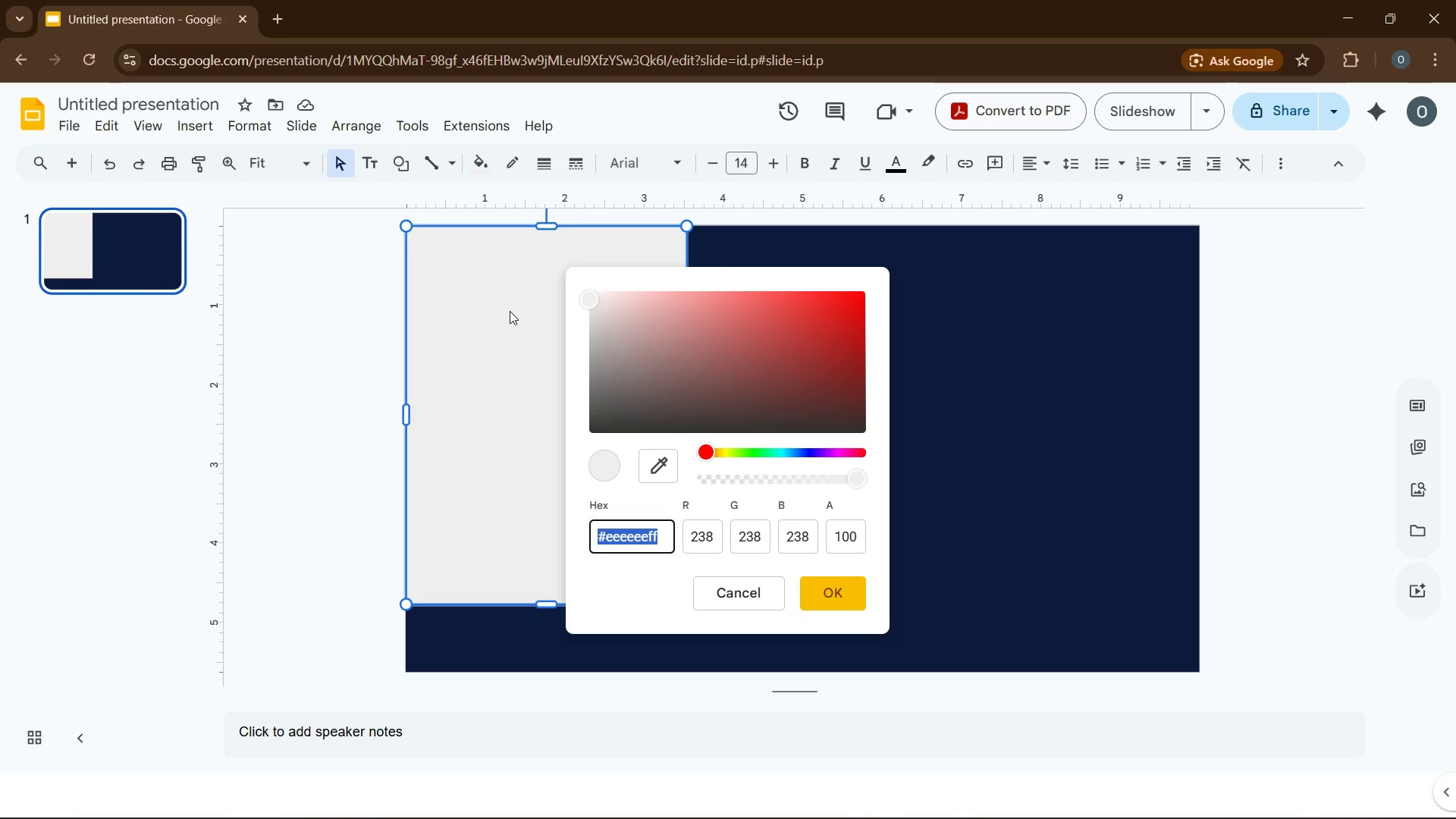 
wait(5.61)
 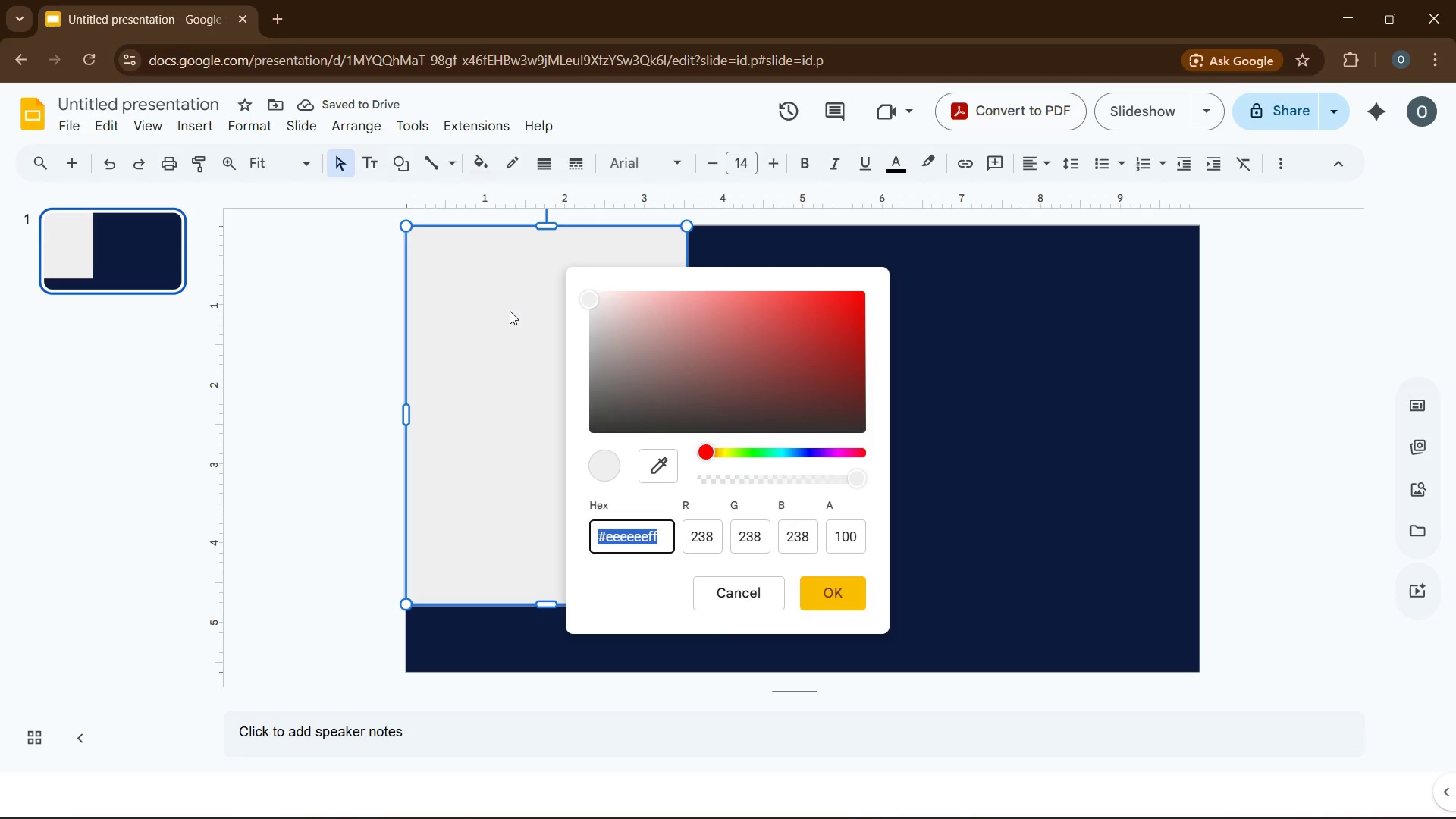 
key(Numpad1)
 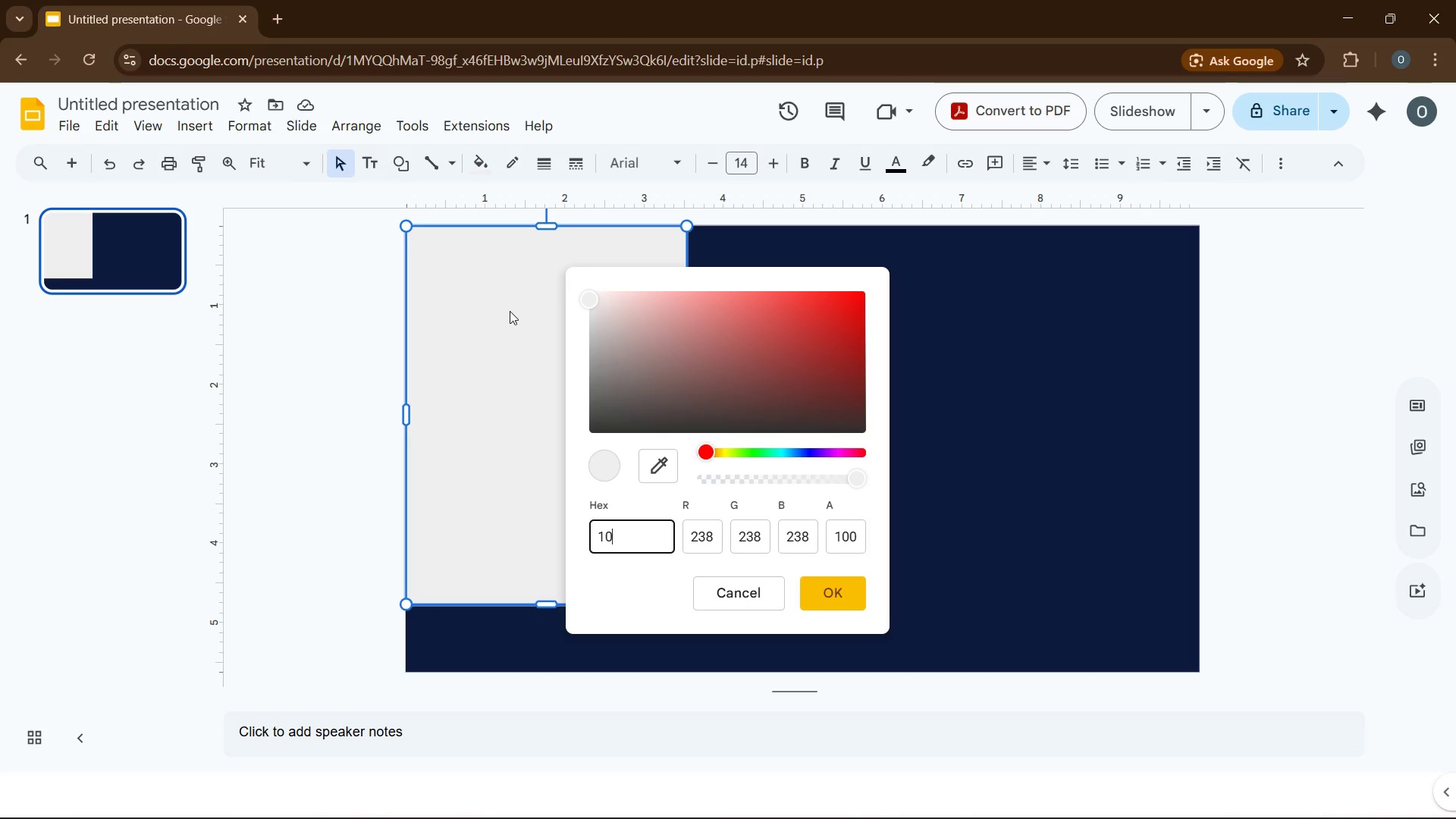 
key(Numpad0)
 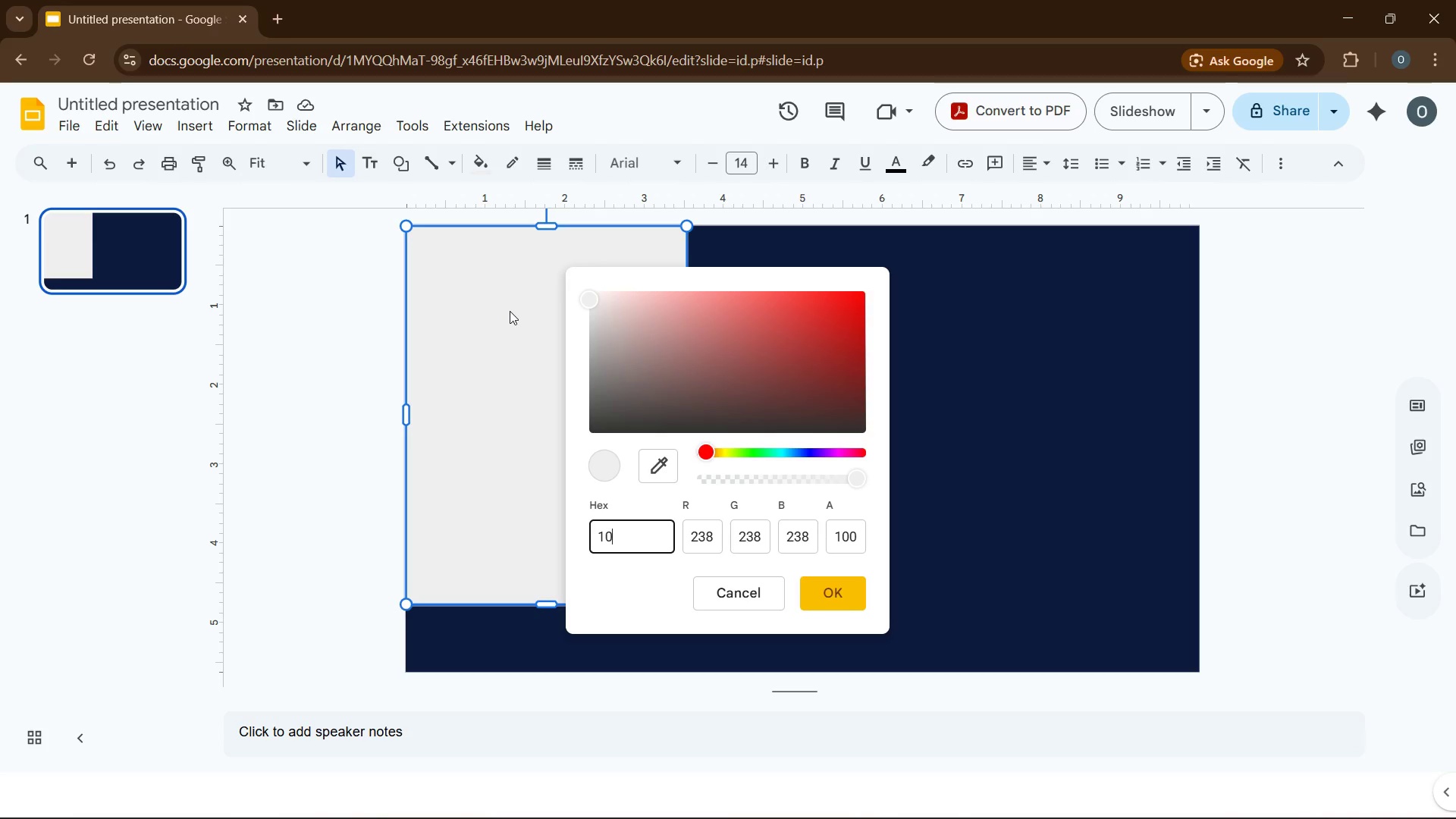 
key(Numpad2)
 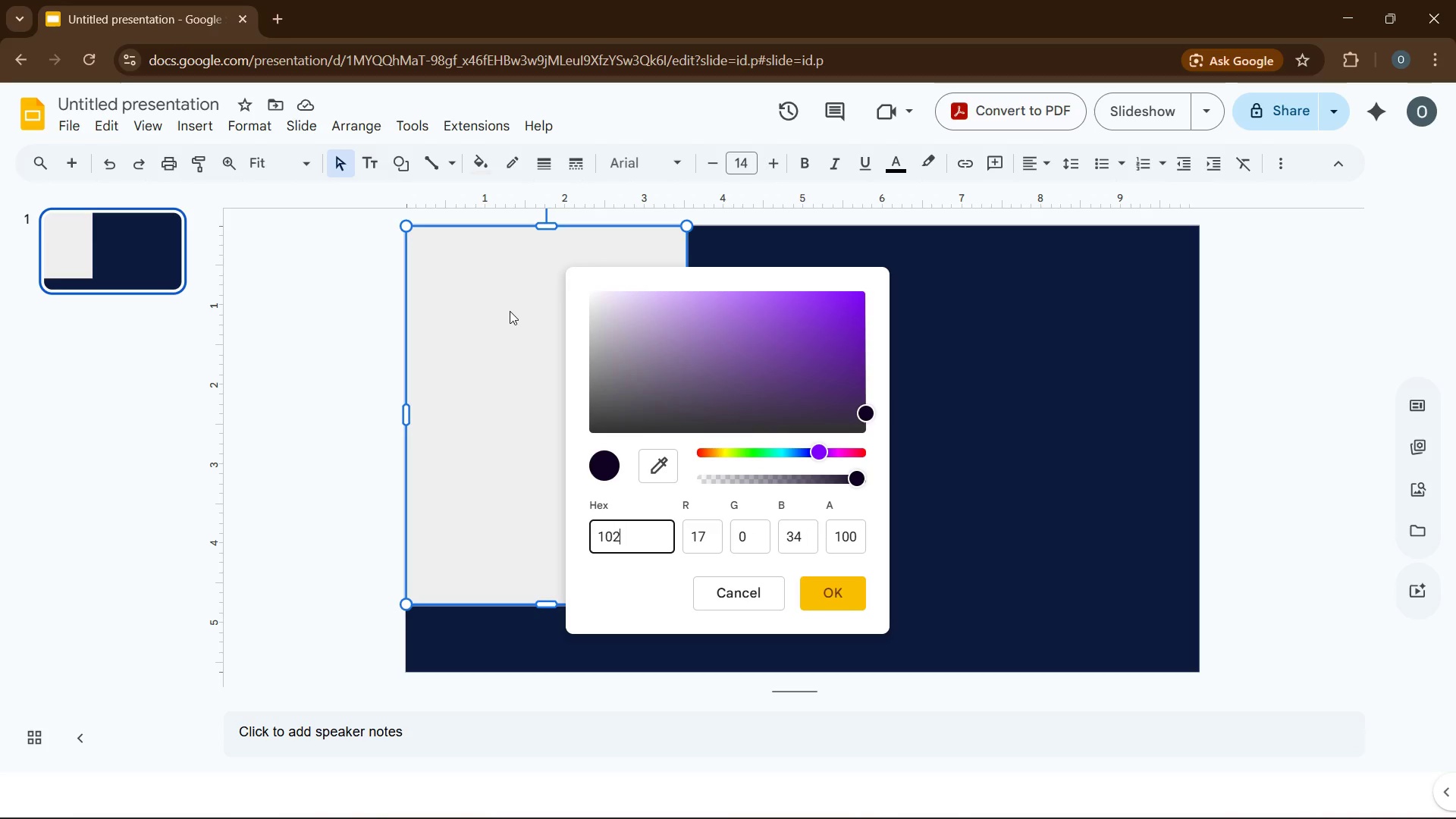 
key(A)
 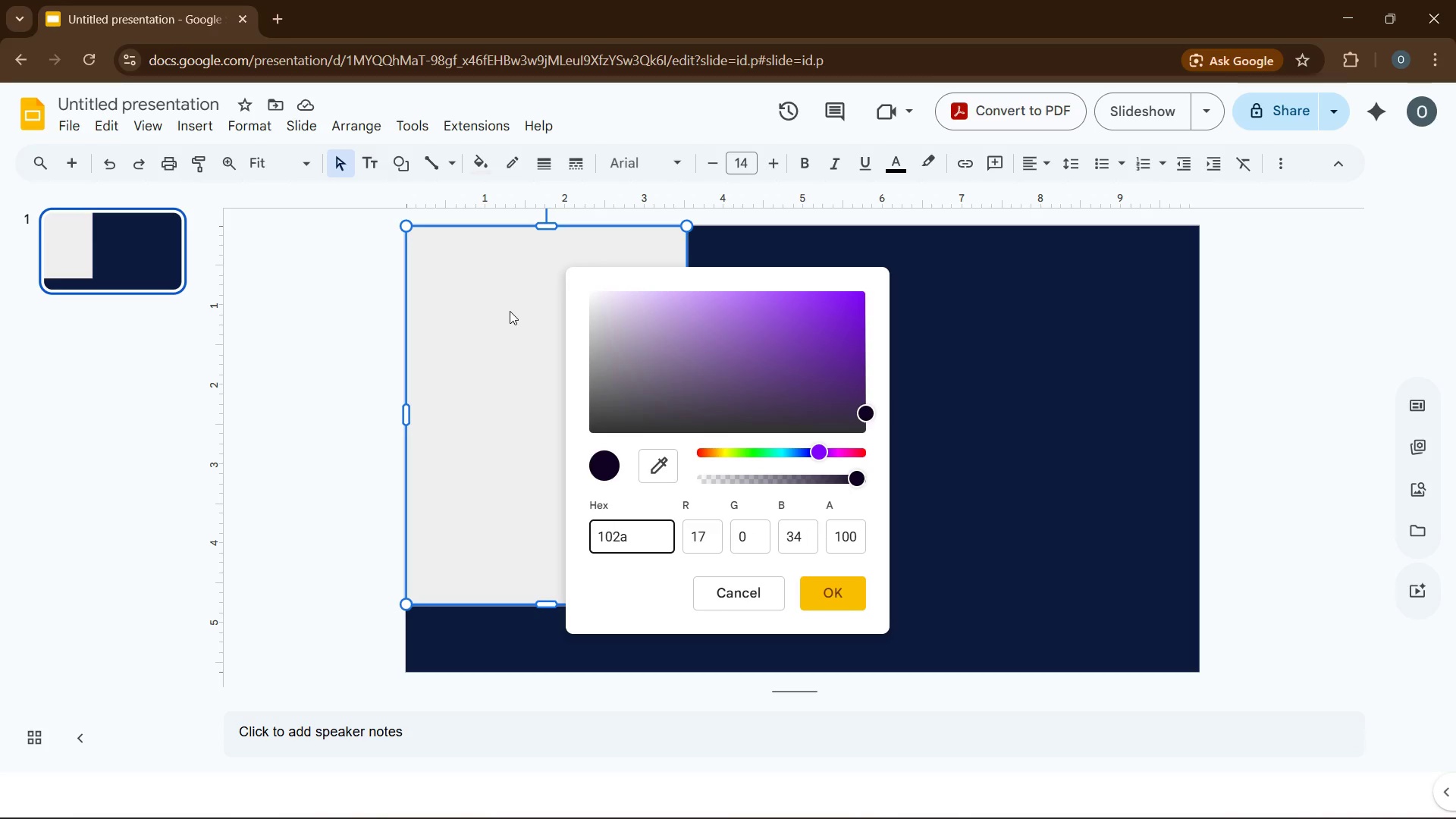 
key(Numpad5)
 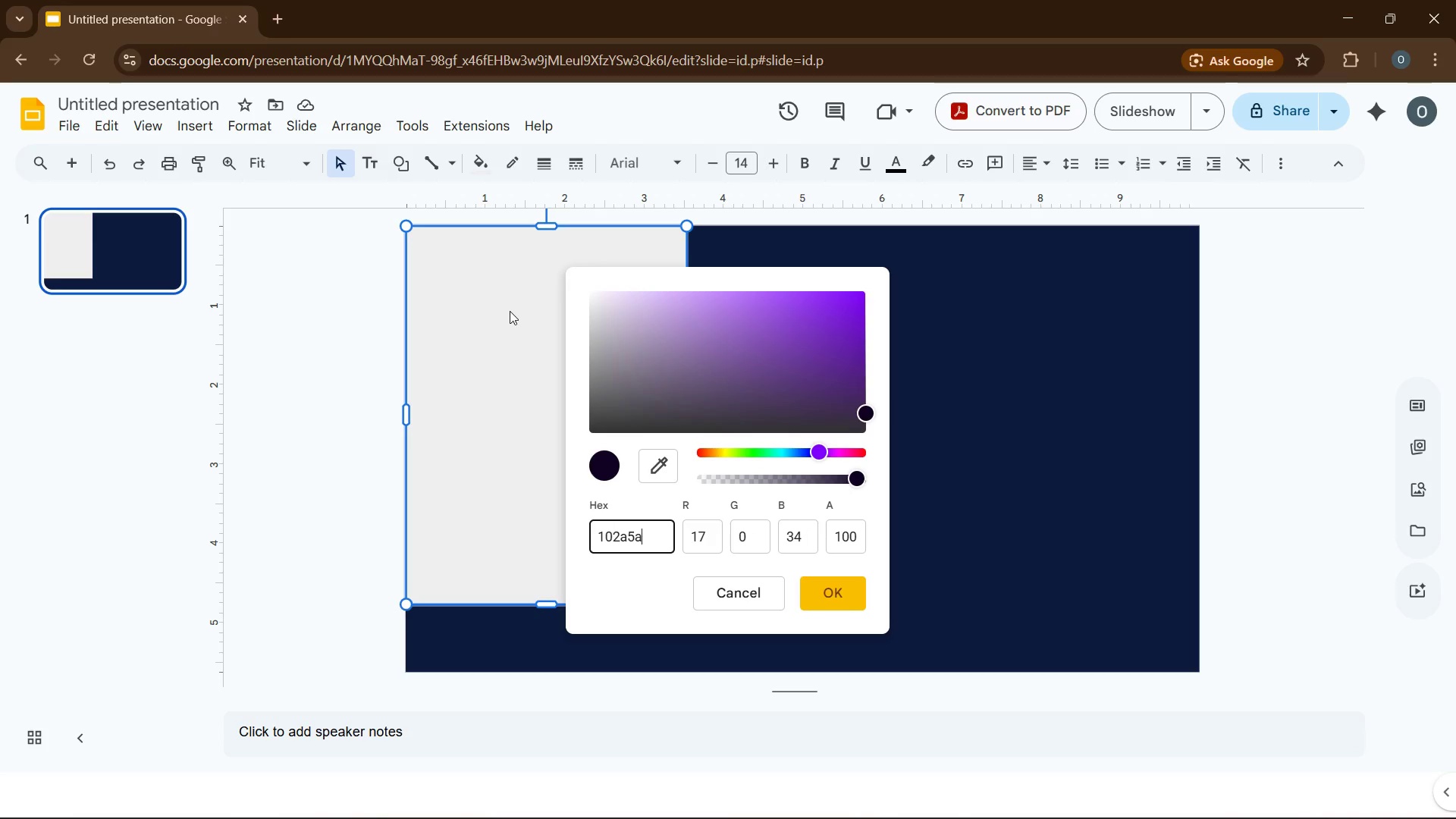 
key(A)
 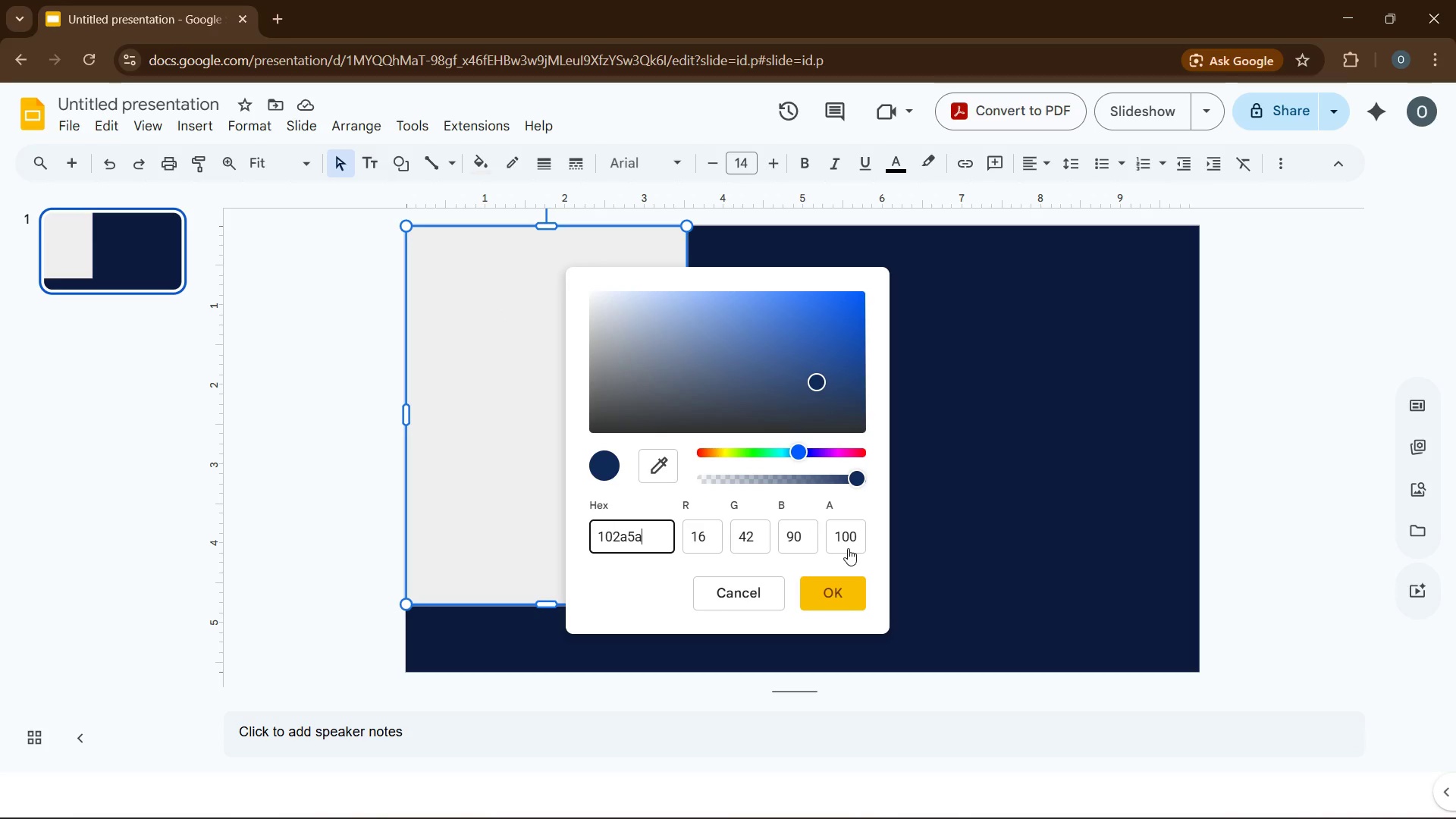 
left_click([838, 598])
 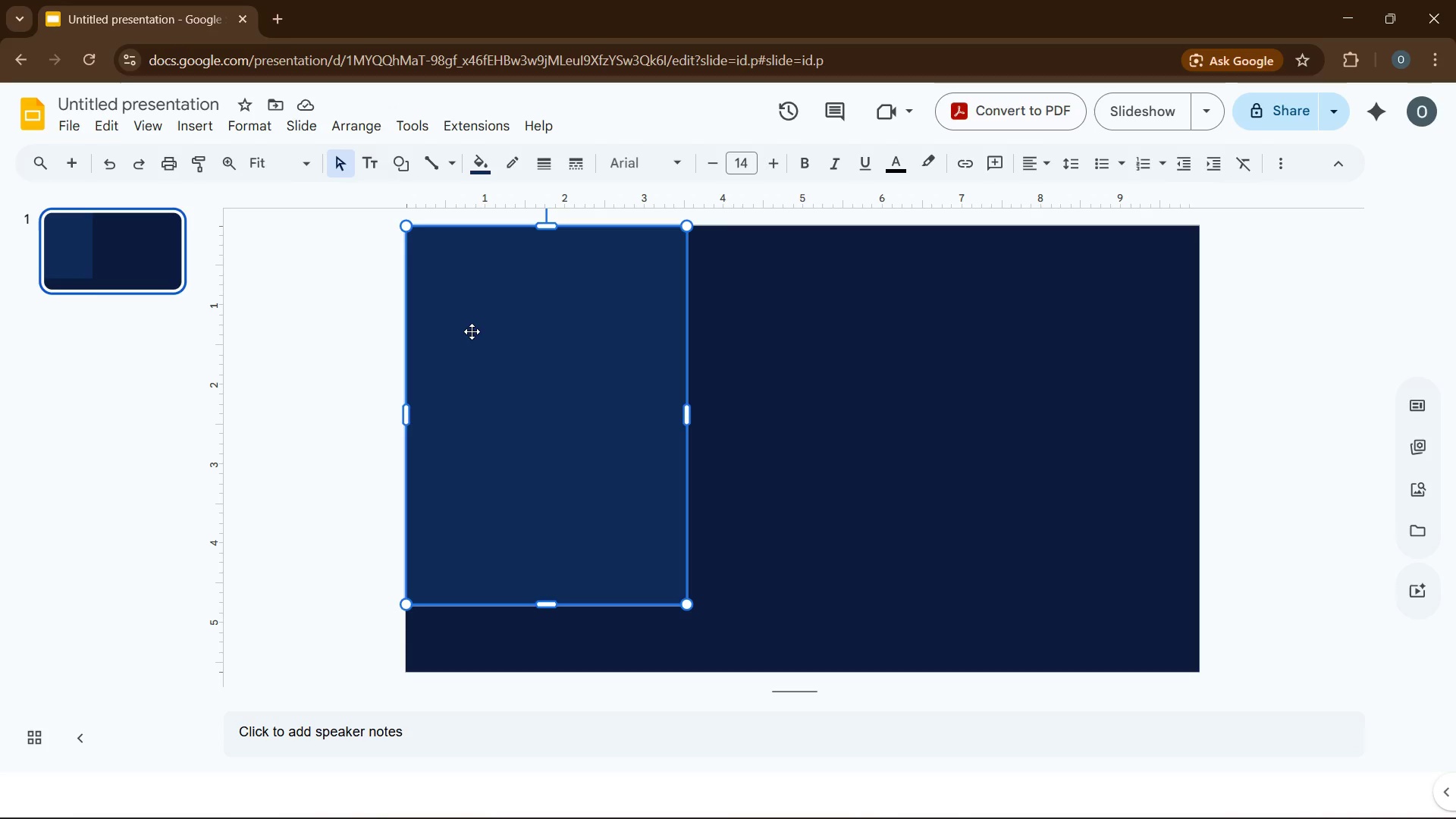 
wait(14.94)
 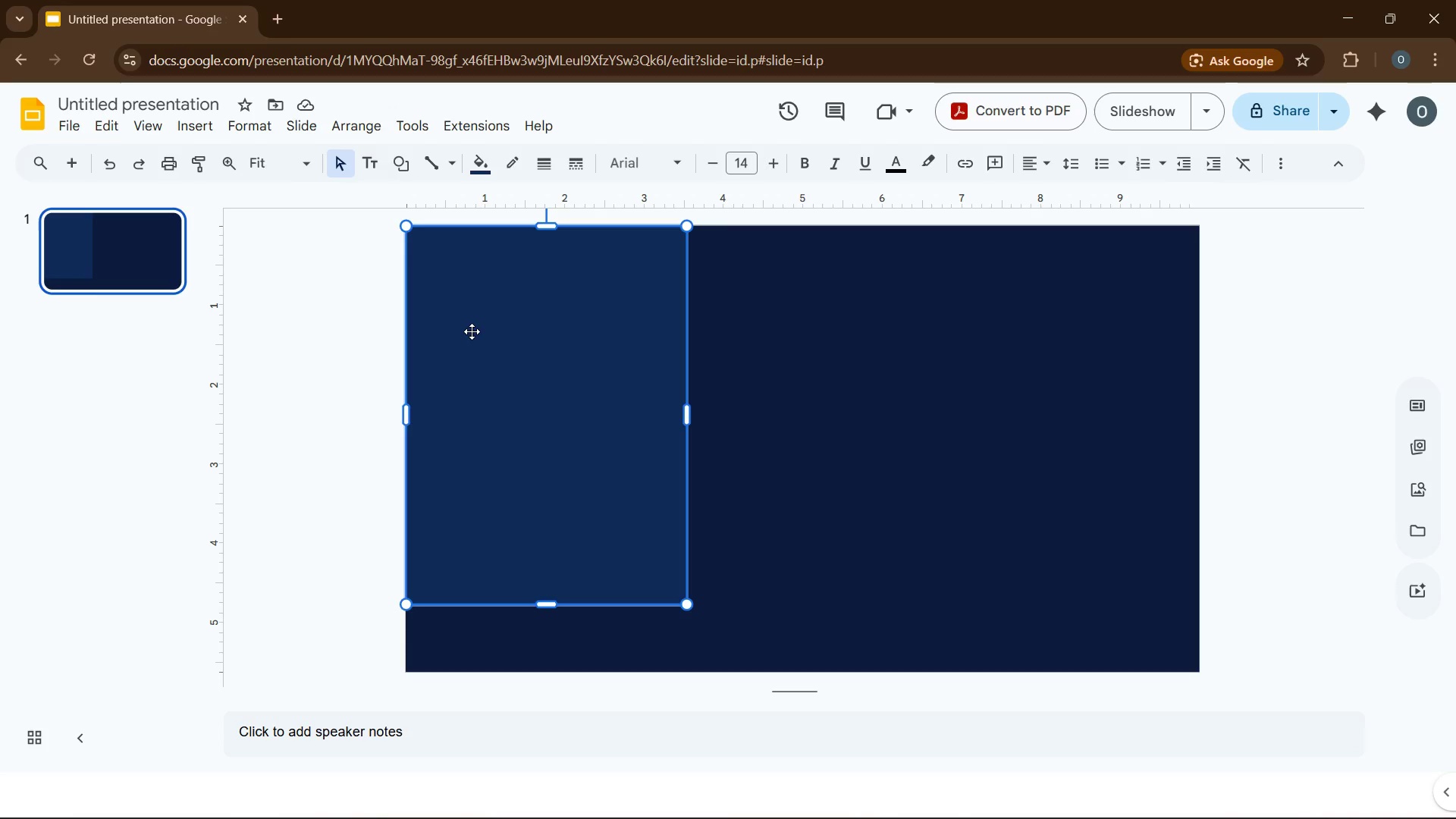 
left_click([188, 129])
 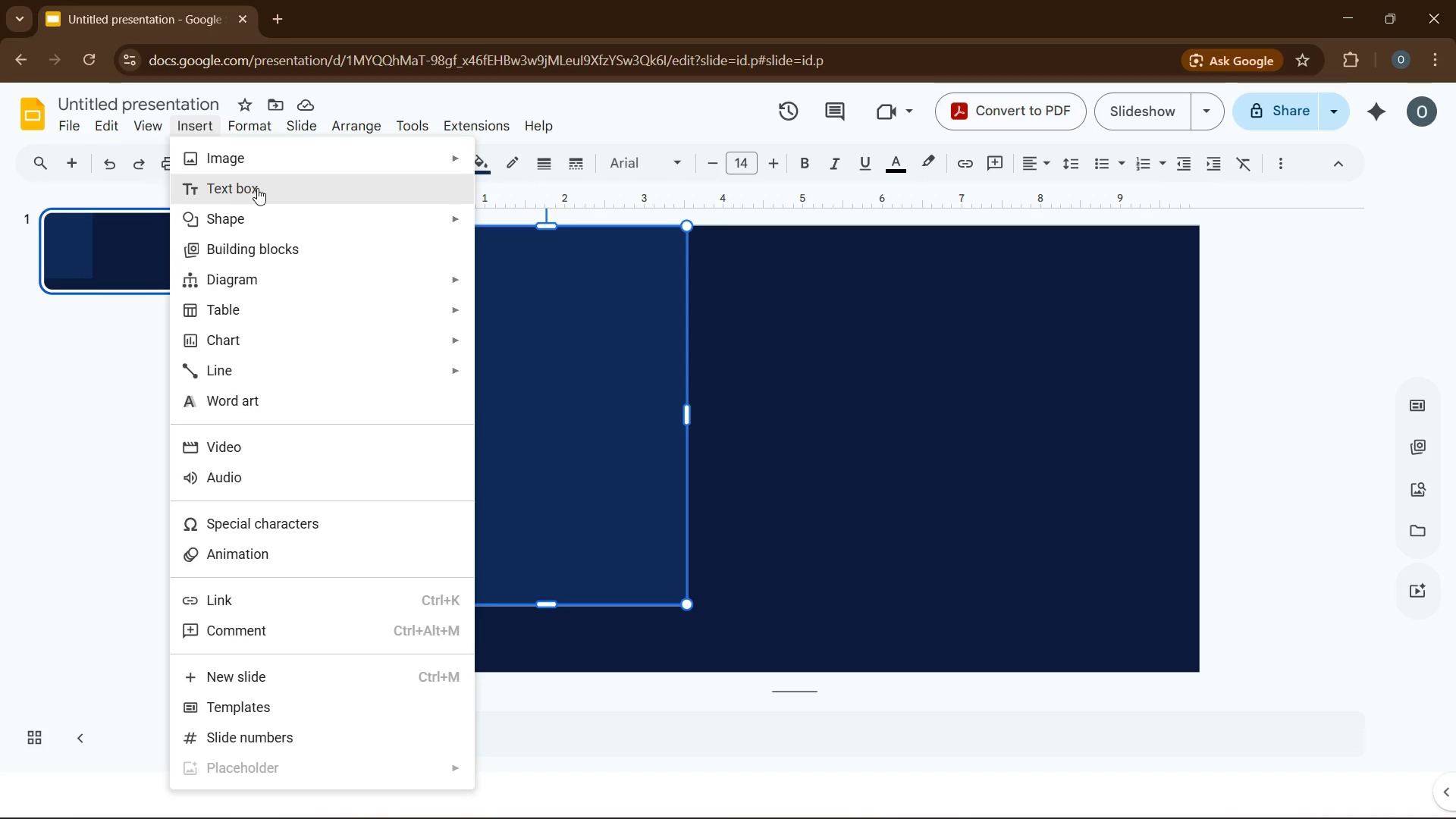 
left_click([260, 187])
 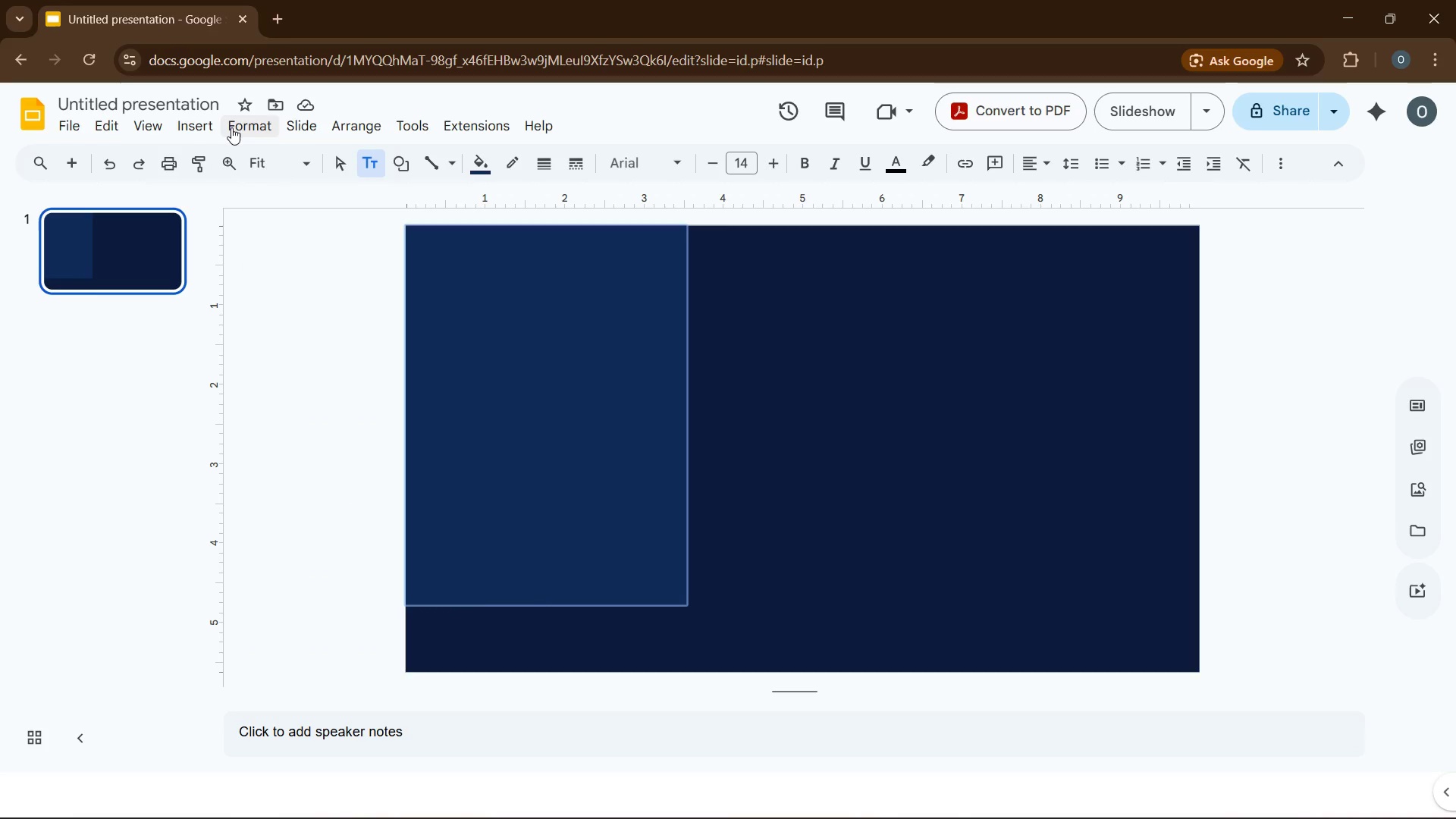 
left_click([193, 130])
 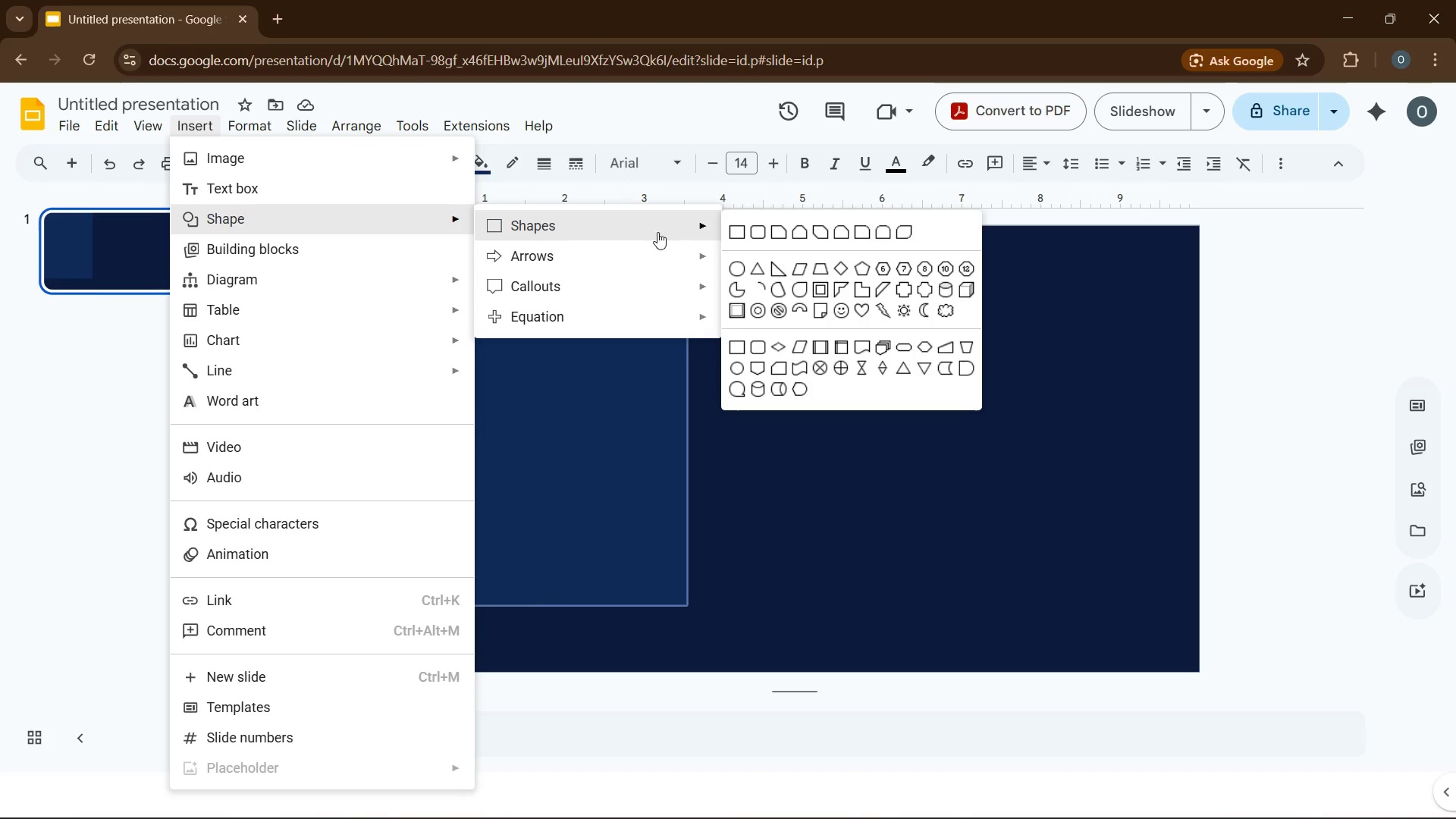 
left_click([732, 228])
 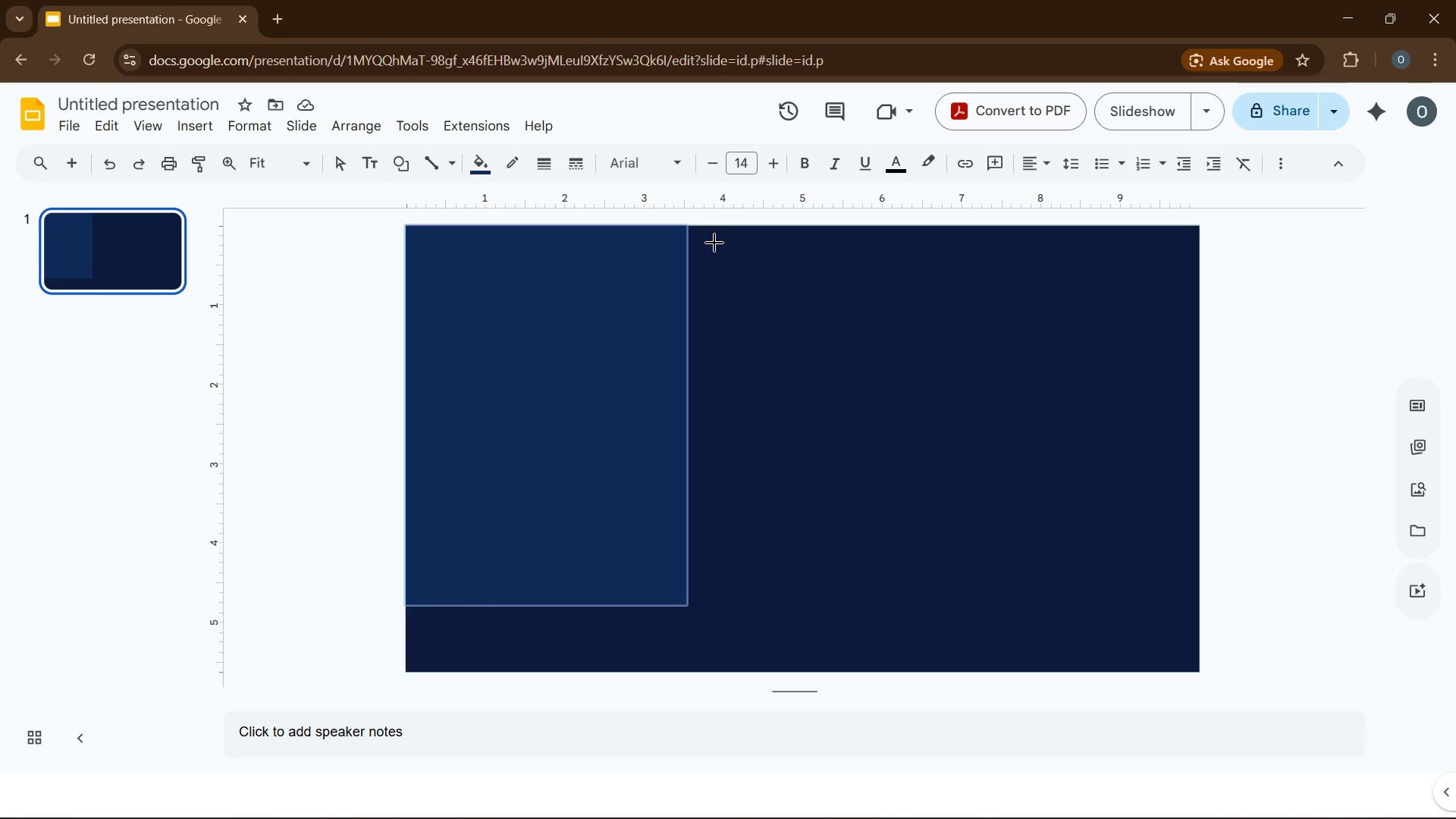 
left_click_drag(start_coordinate=[714, 243], to_coordinate=[761, 668])
 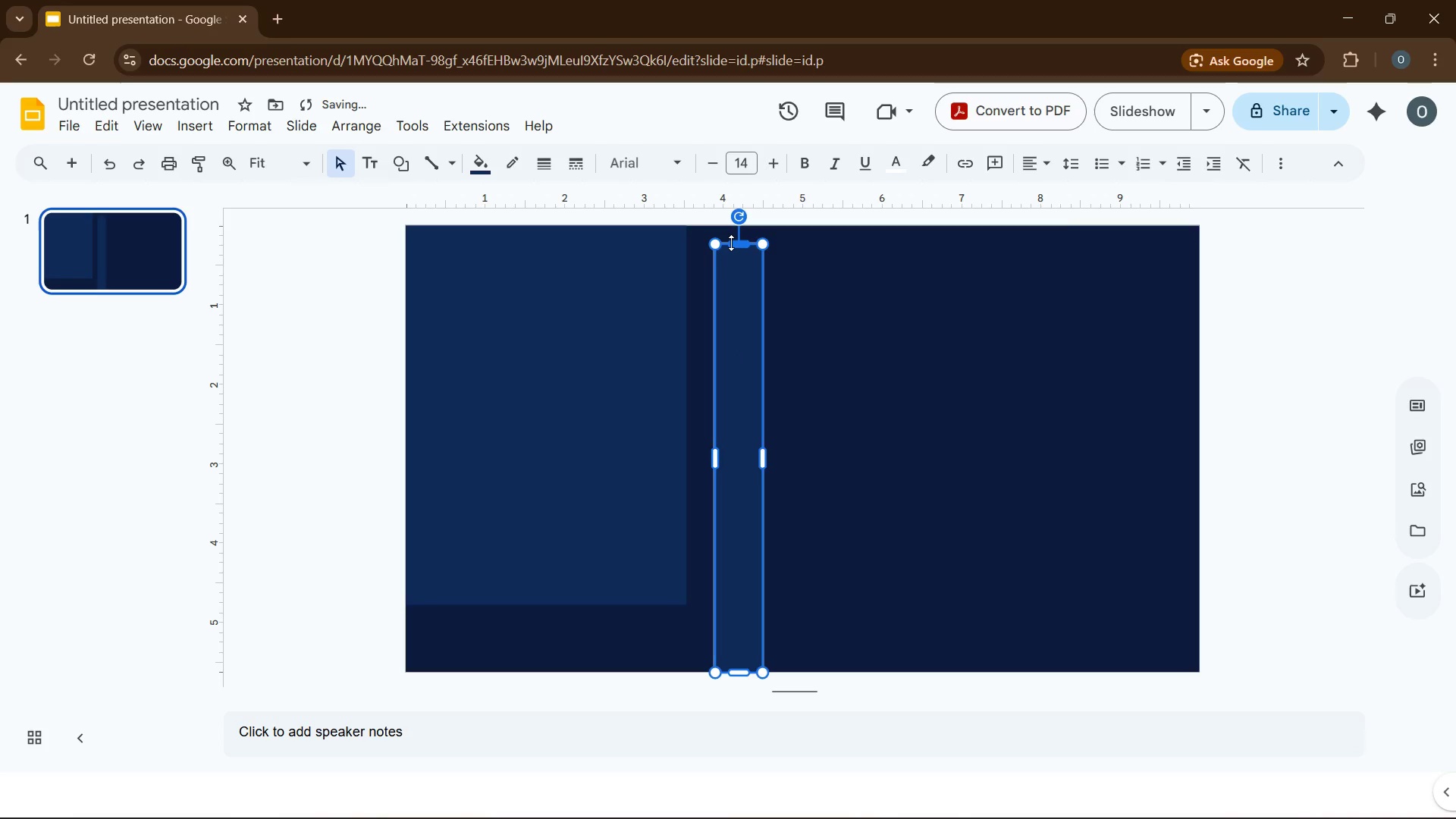 
left_click_drag(start_coordinate=[735, 243], to_coordinate=[733, 226])
 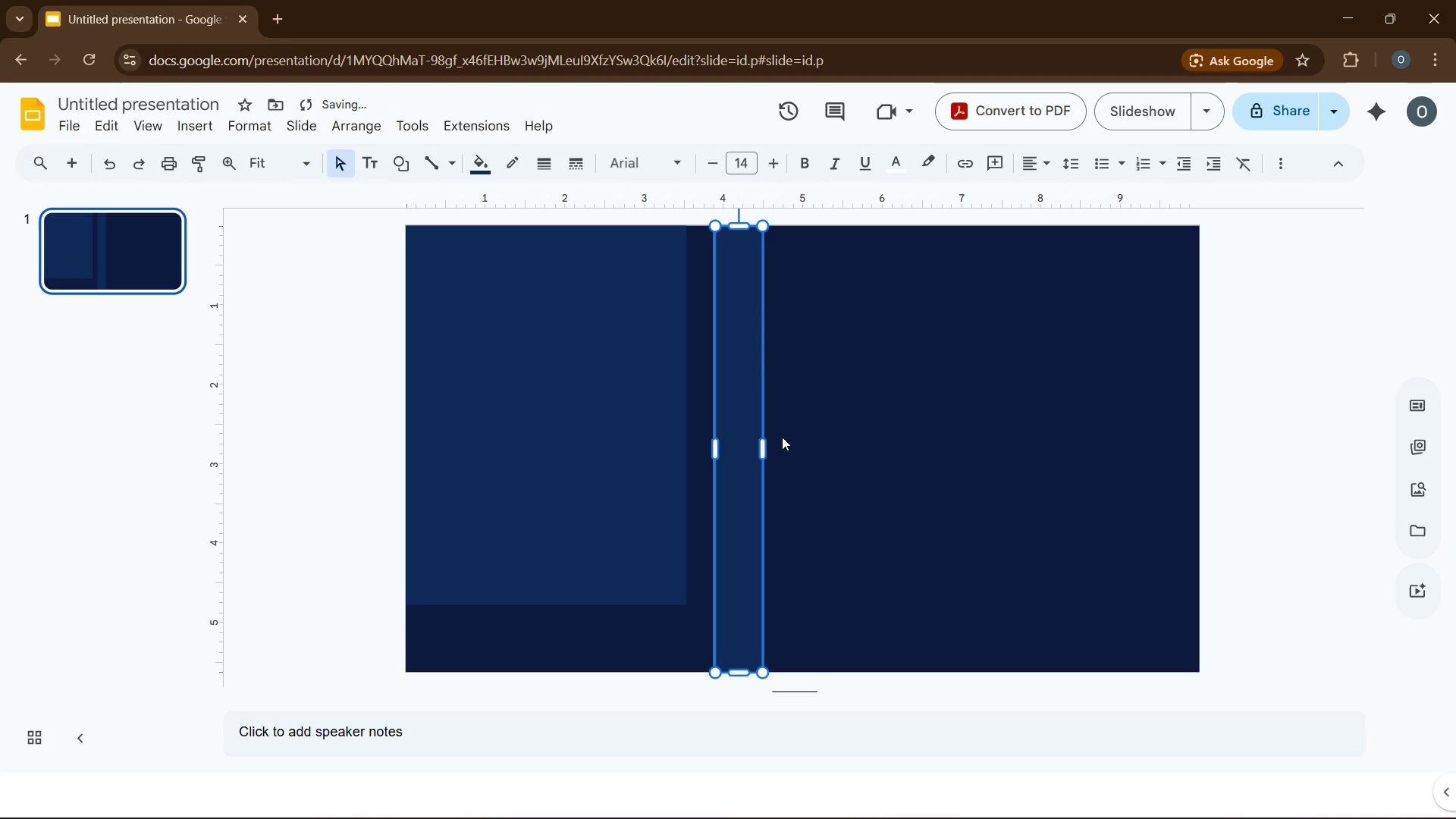 
left_click([808, 435])
 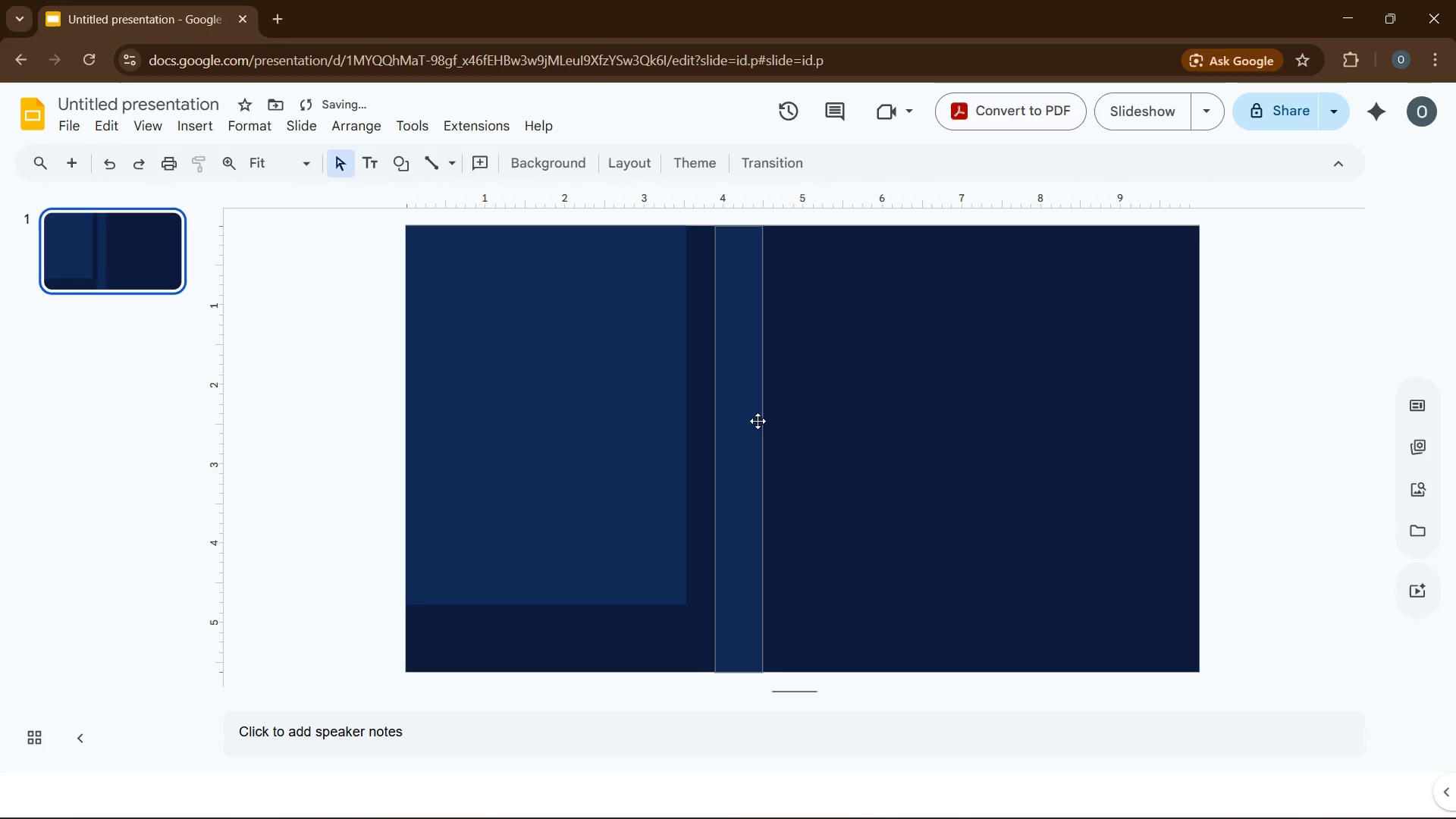 
left_click([748, 417])
 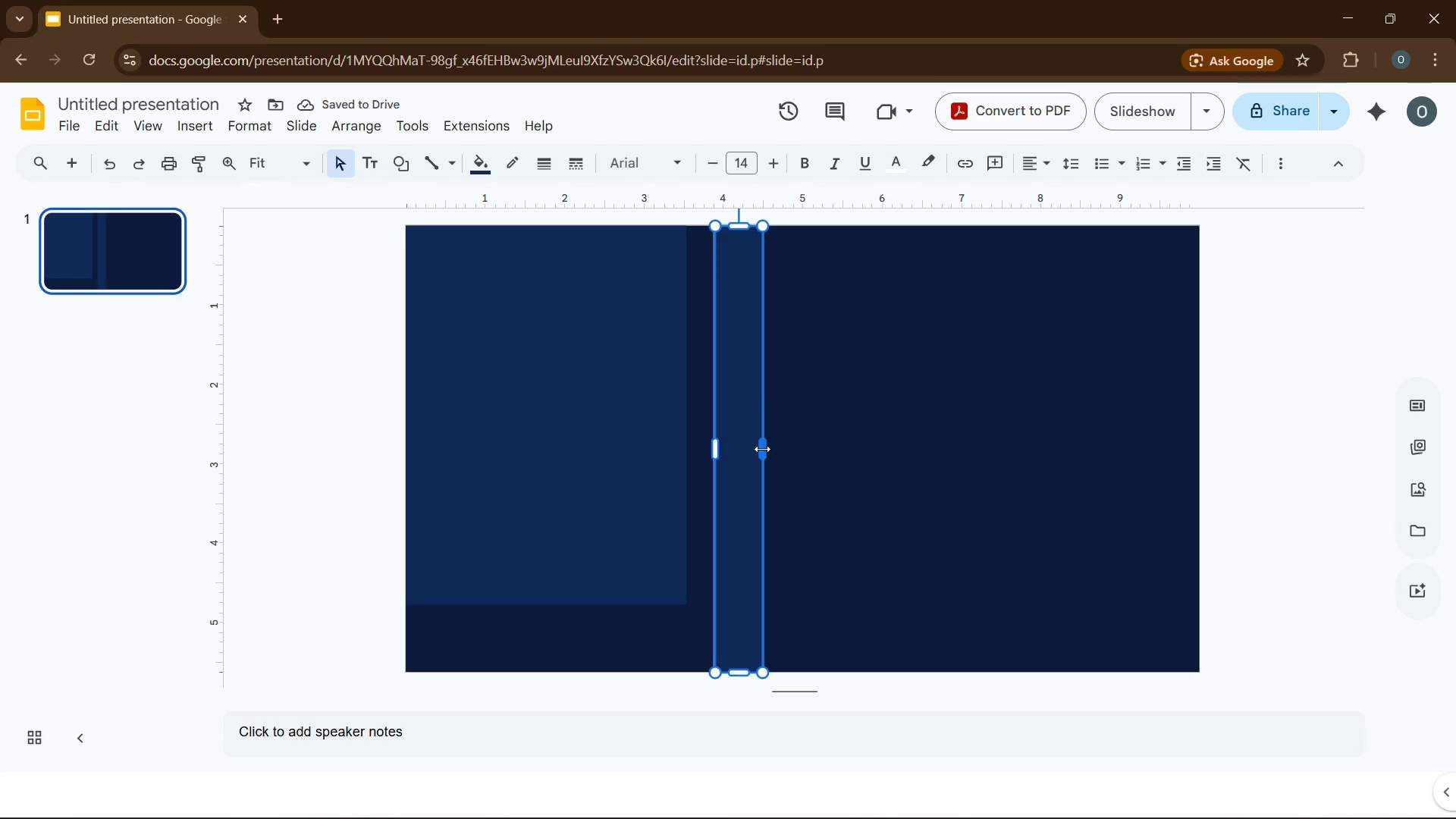 
left_click_drag(start_coordinate=[762, 449], to_coordinate=[732, 447])
 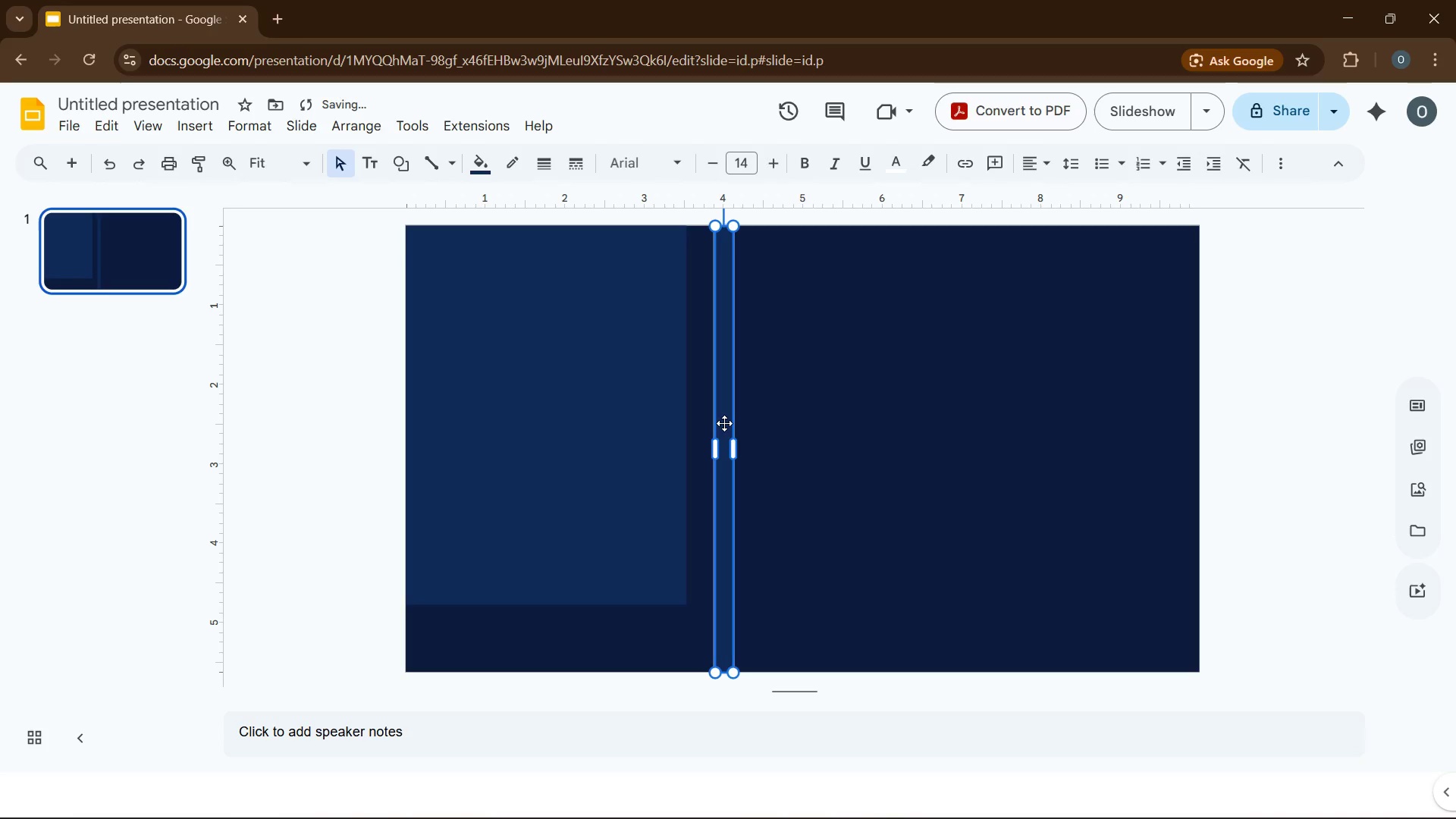 
left_click_drag(start_coordinate=[723, 422], to_coordinate=[698, 421])
 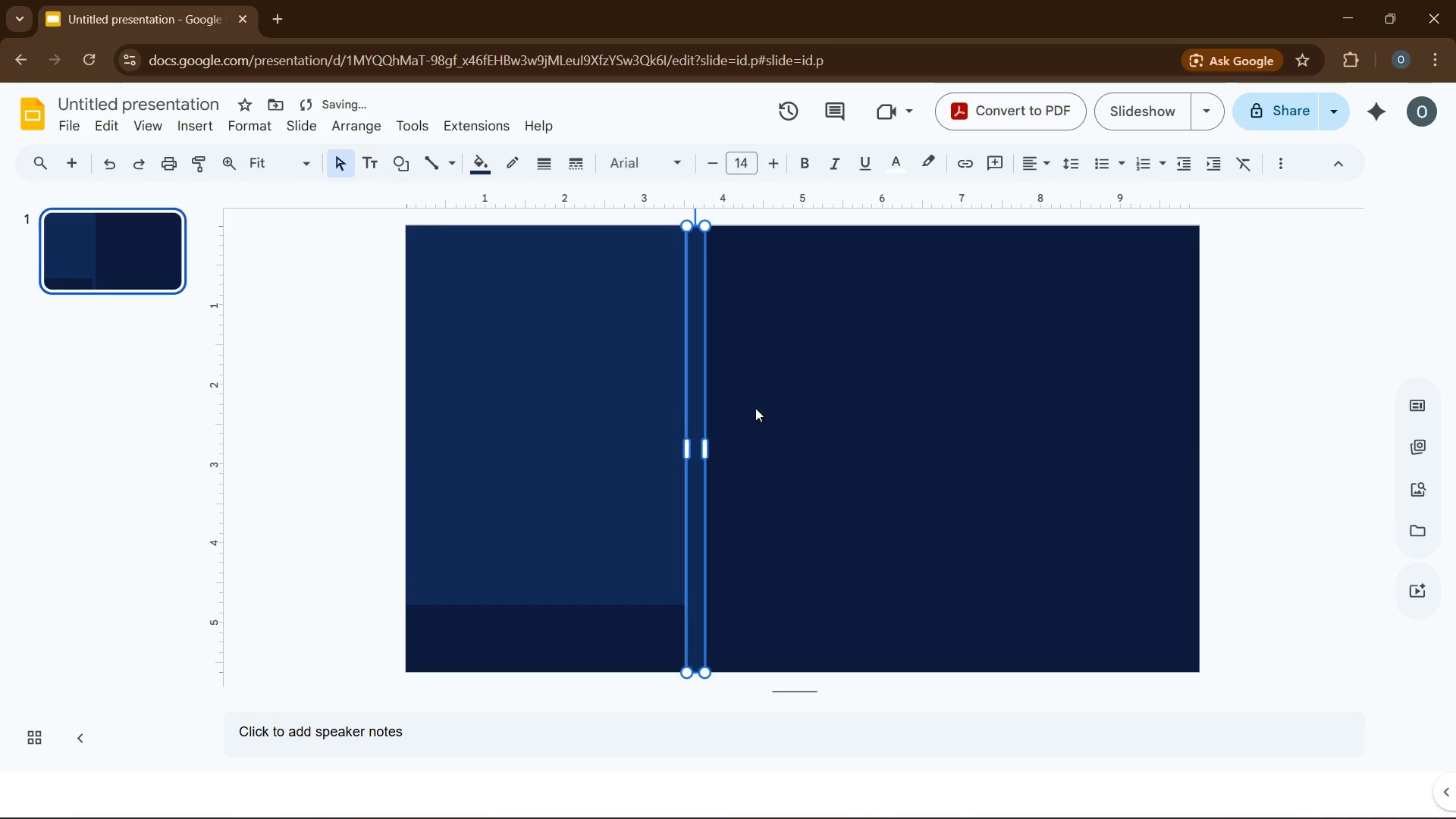 
left_click([755, 408])
 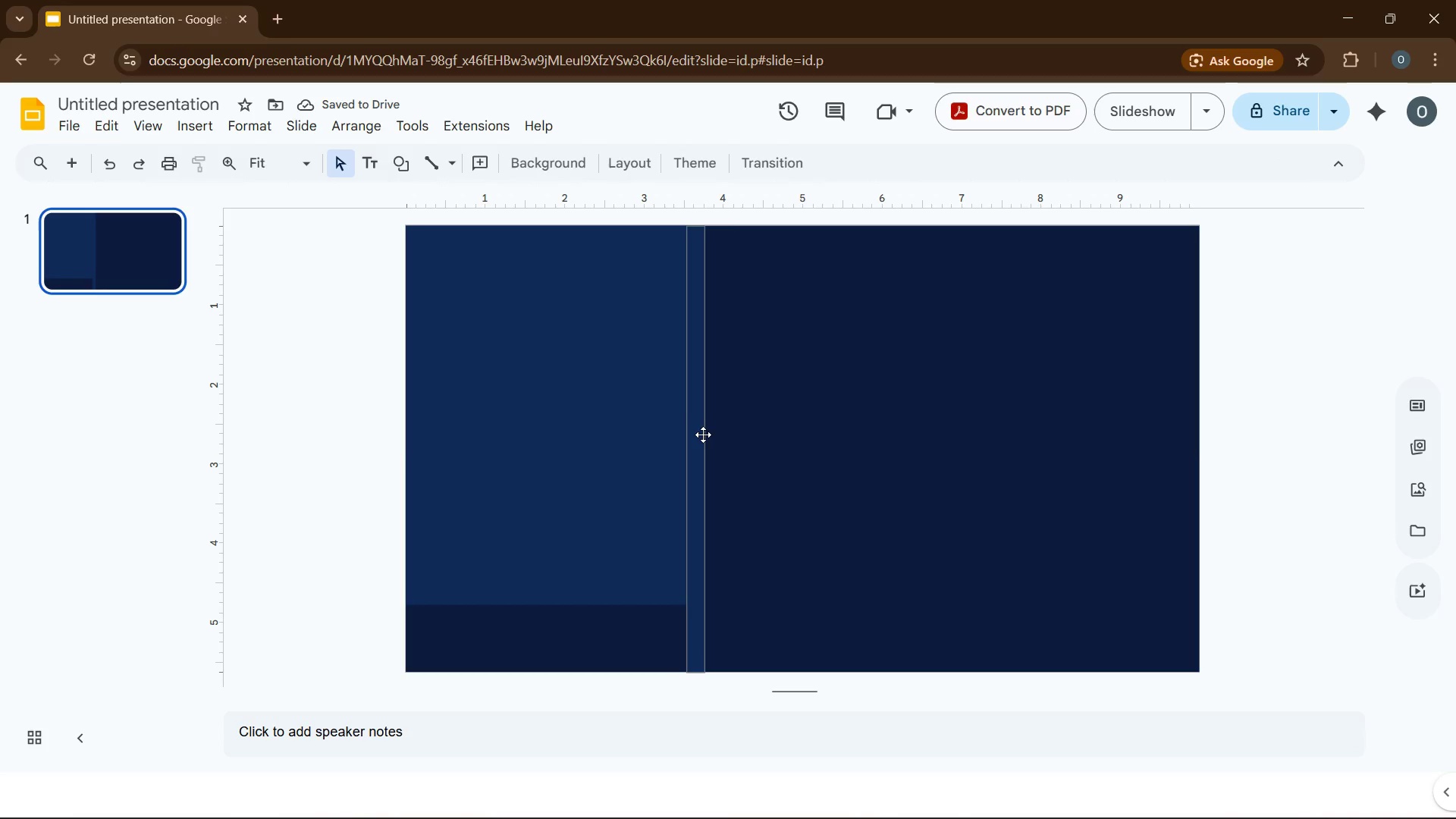 
left_click([704, 435])
 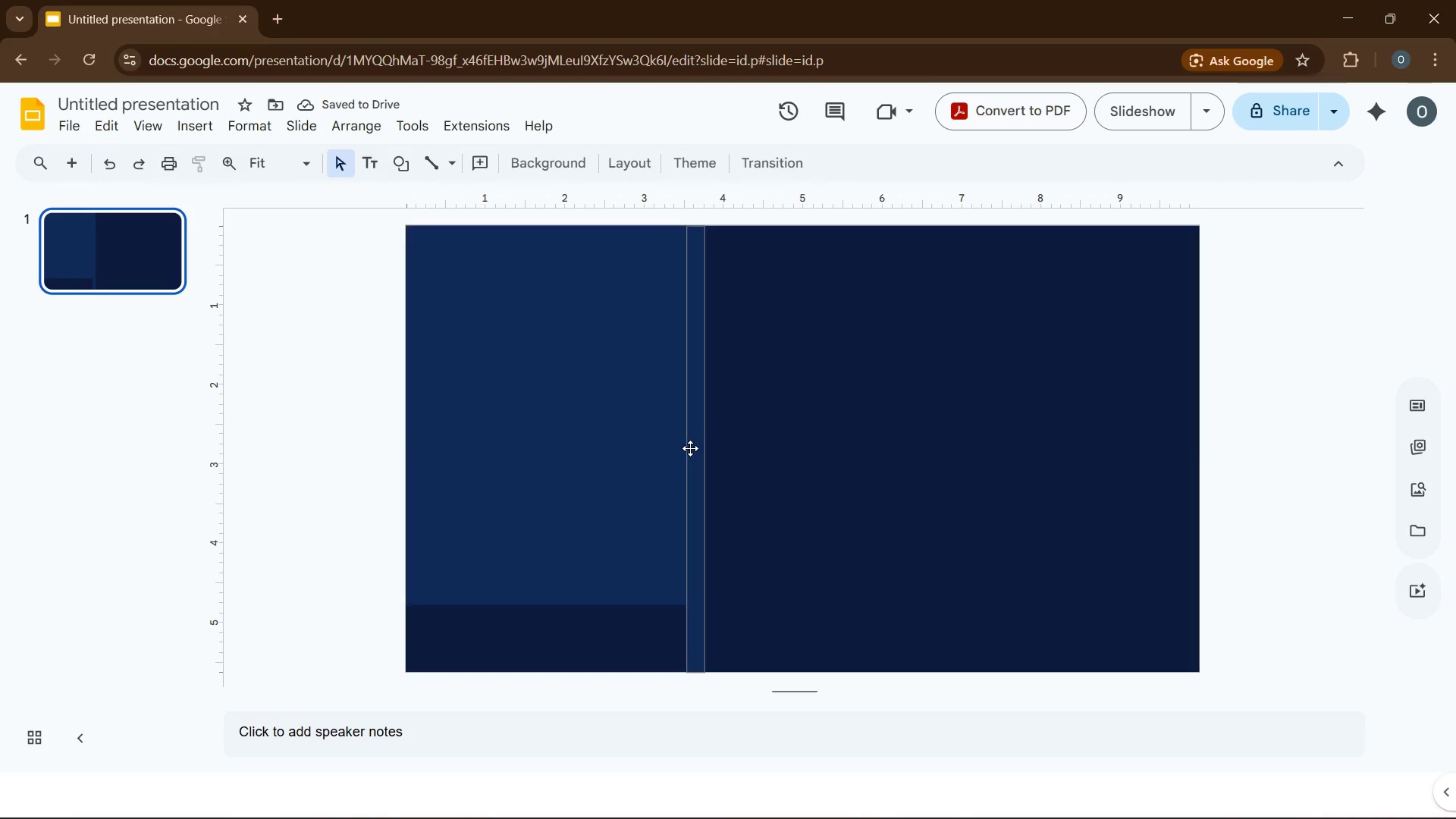 
left_click([692, 448])
 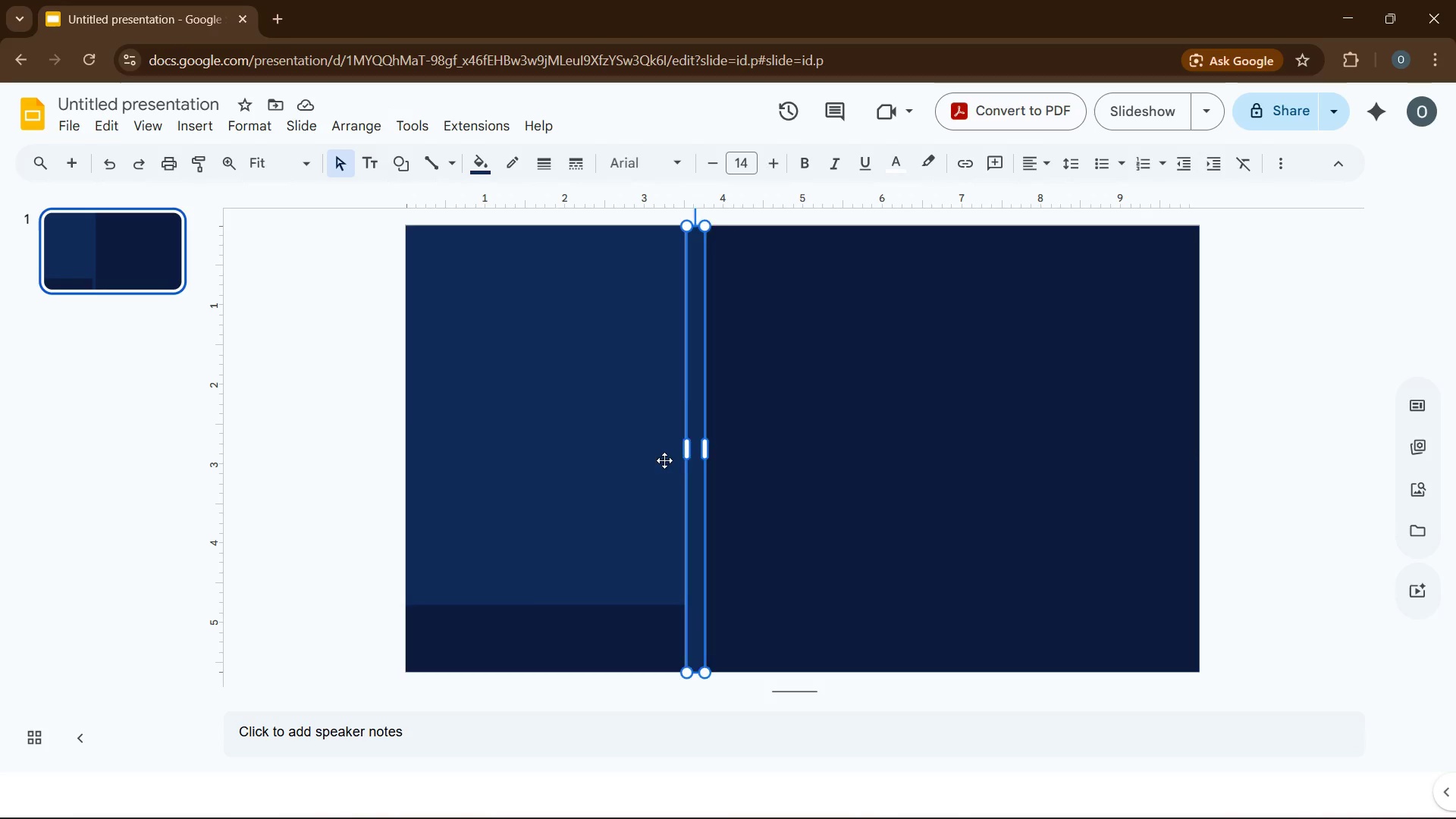 
left_click([664, 460])
 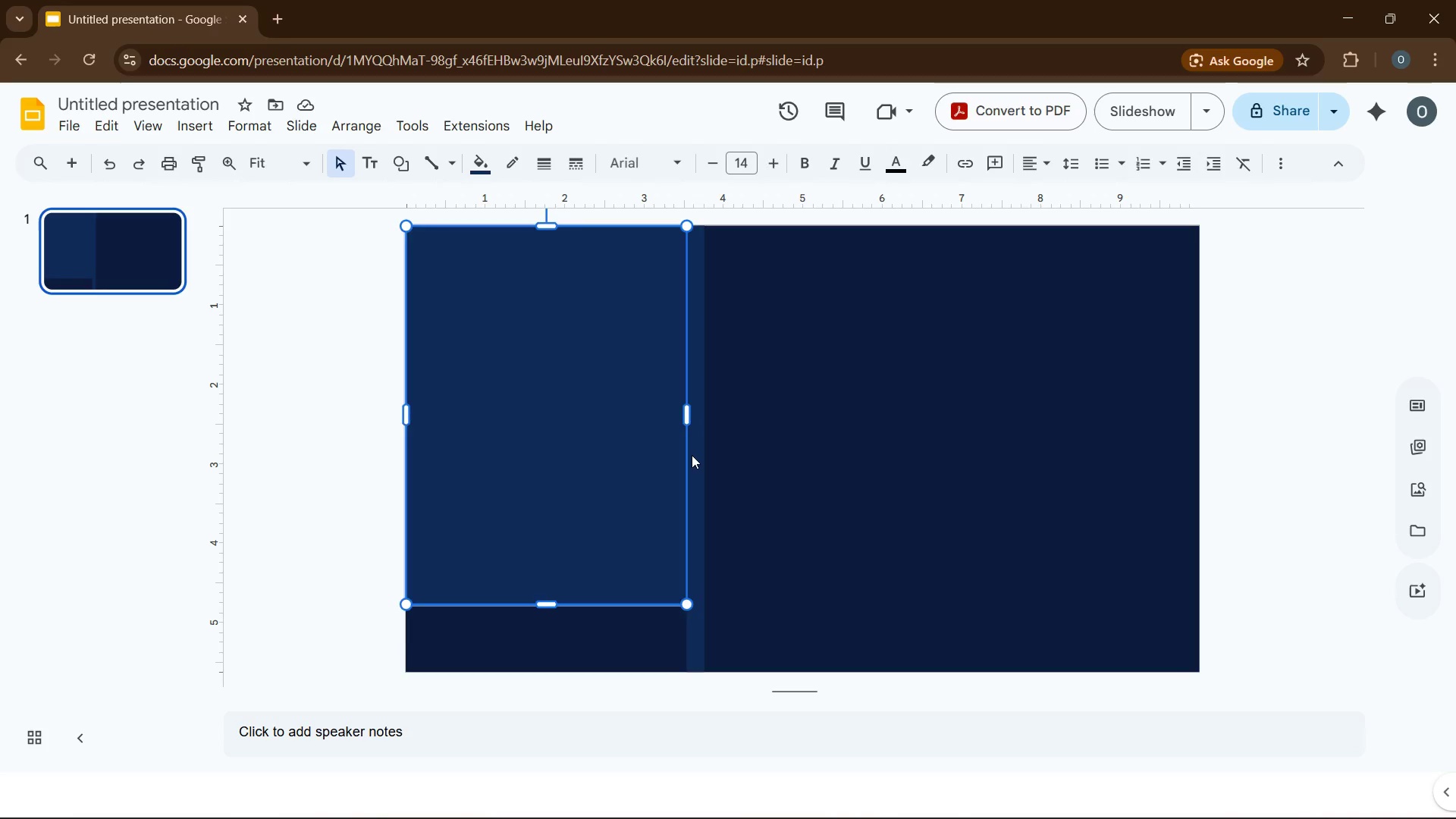 
left_click([692, 455])
 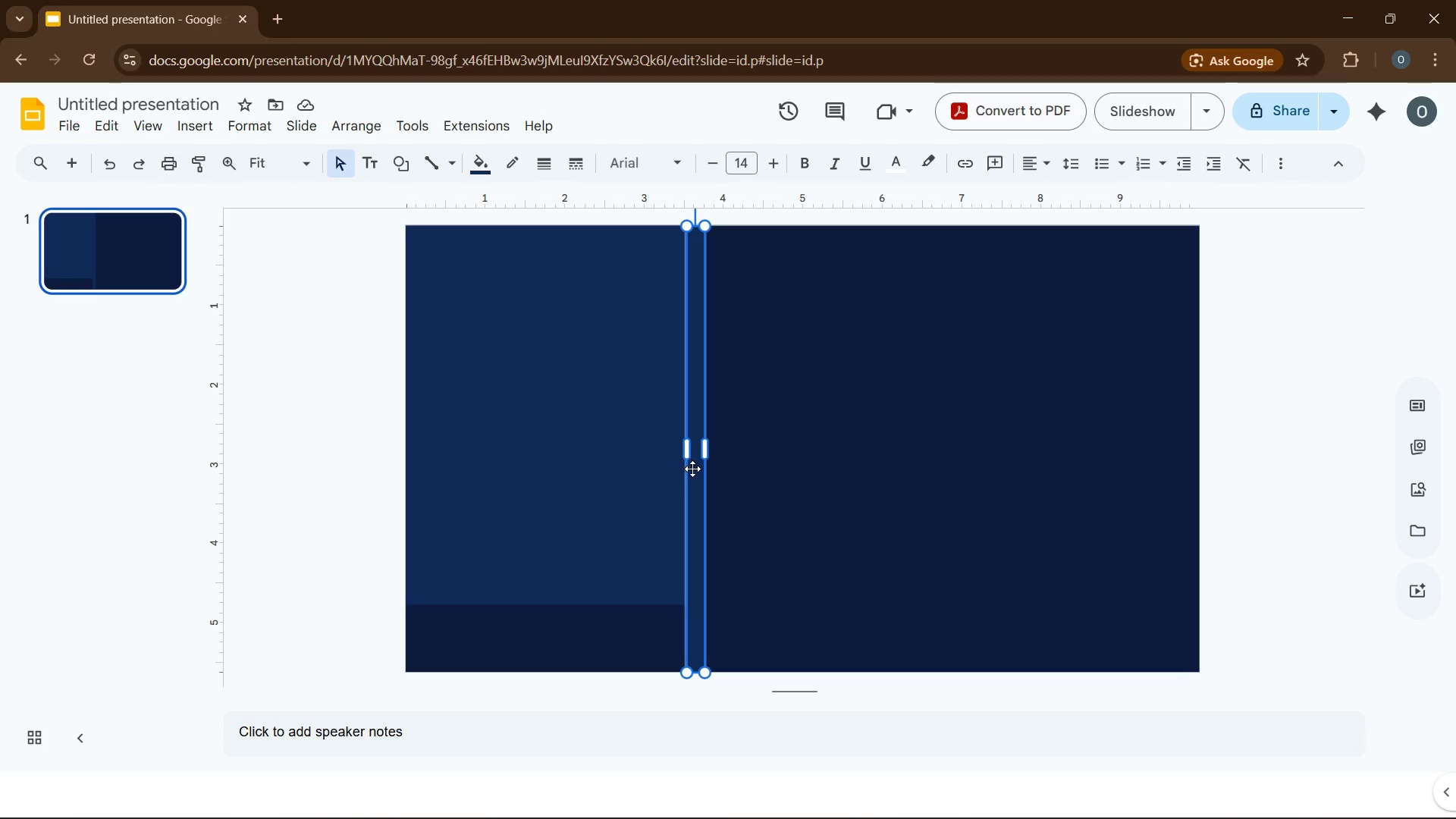 
left_click_drag(start_coordinate=[695, 475], to_coordinate=[706, 475])
 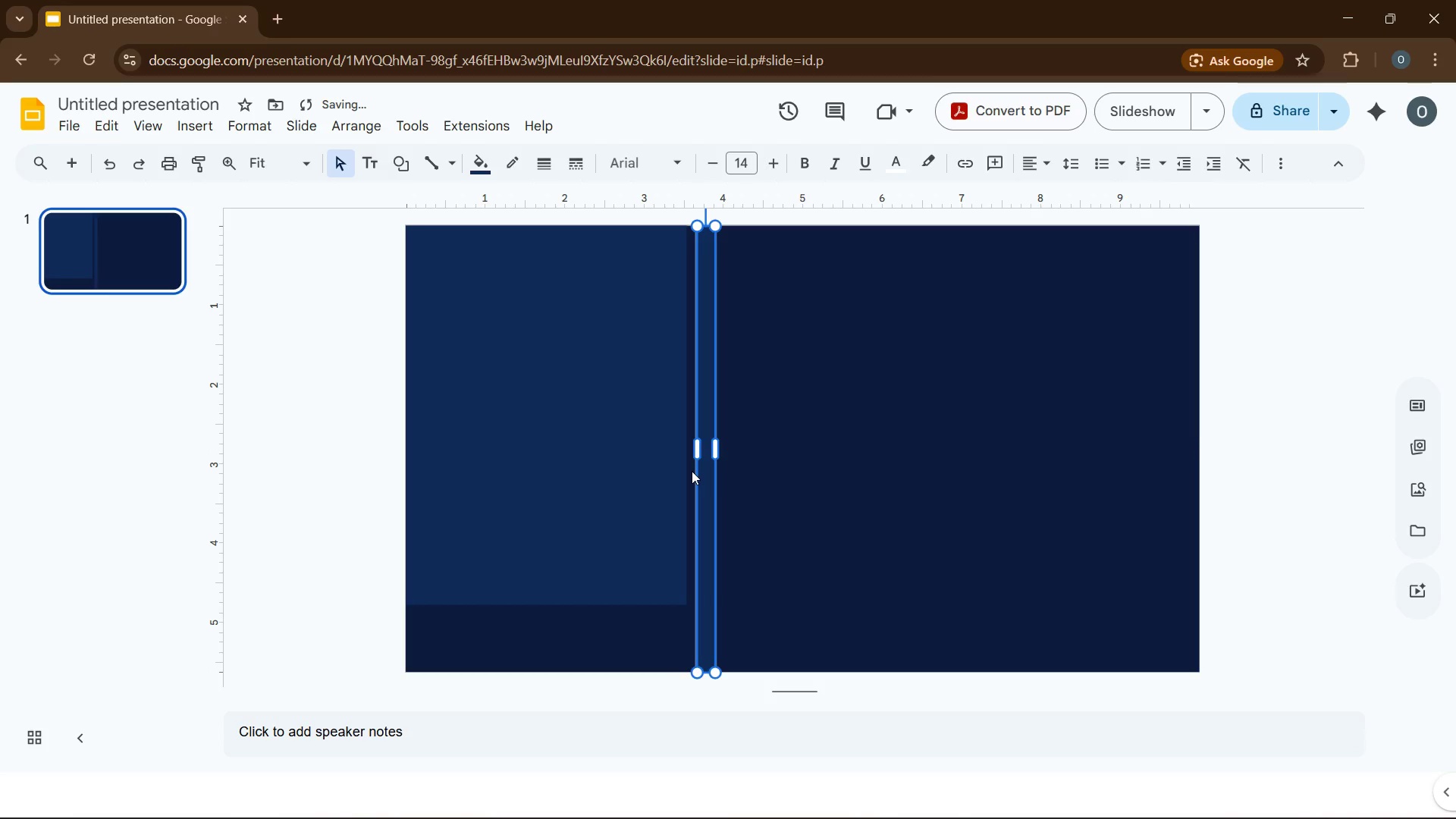 
key(ArrowLeft)
 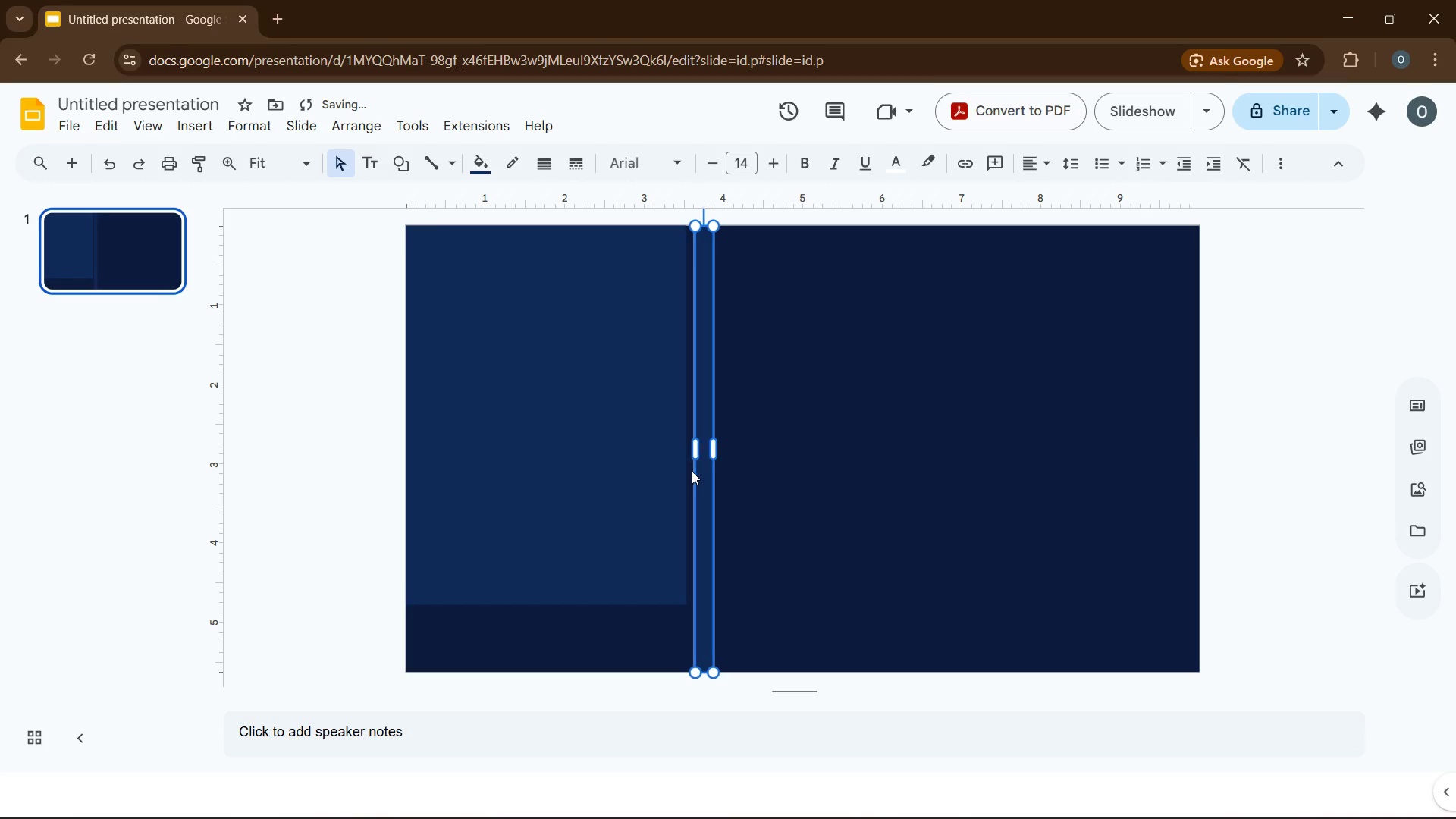 
key(ArrowLeft)
 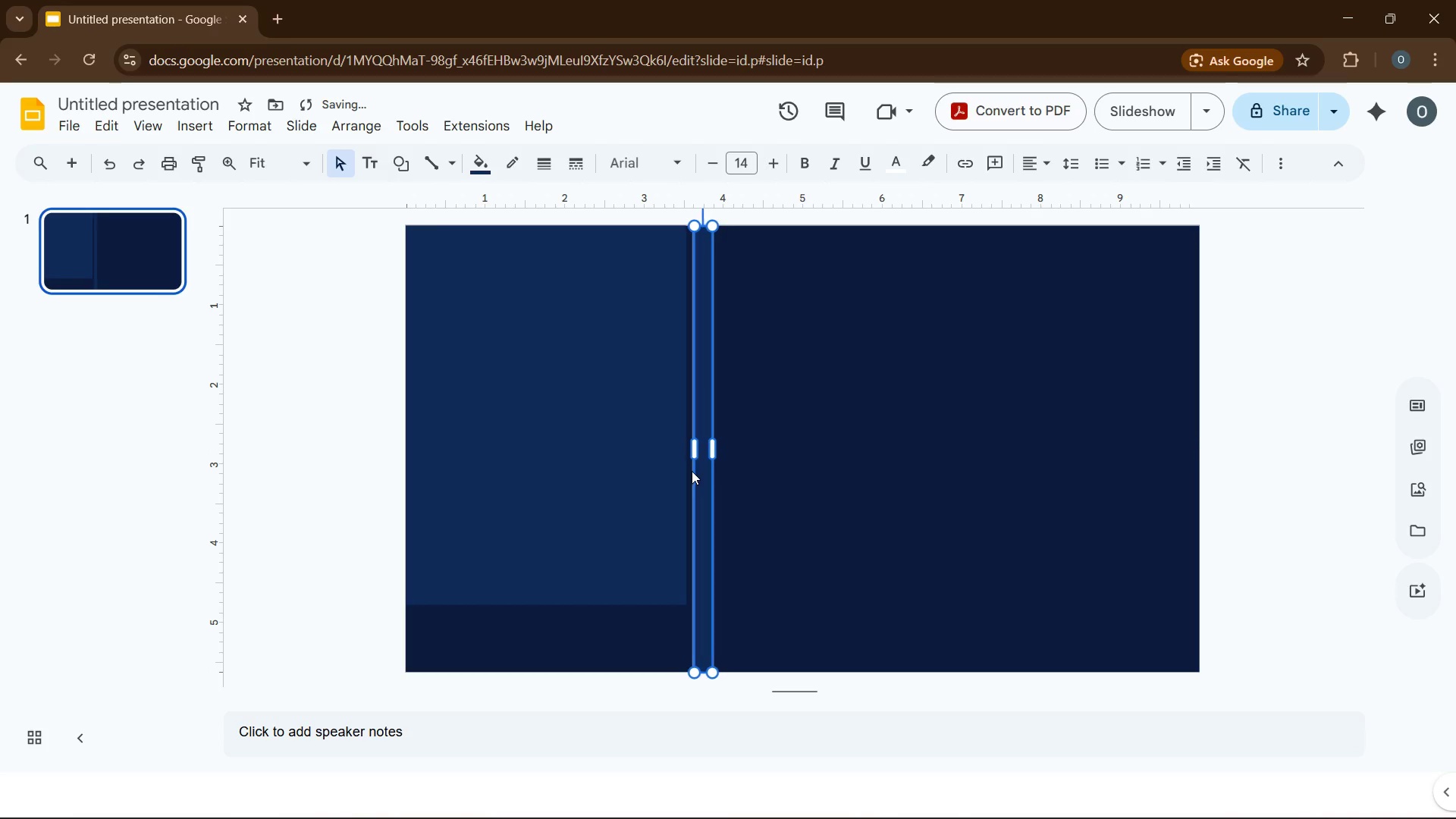 
key(ArrowLeft)
 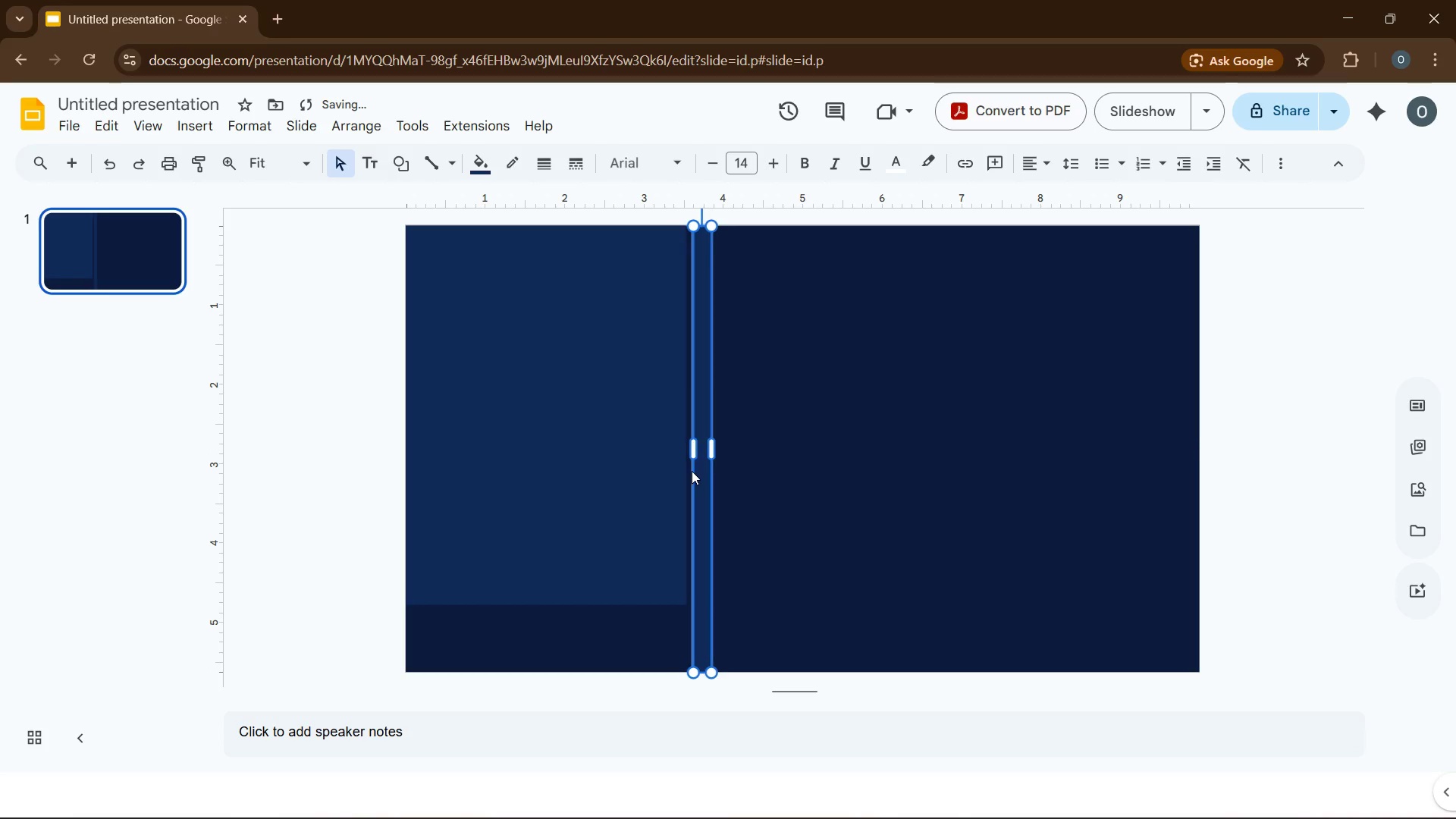 
key(ArrowLeft)
 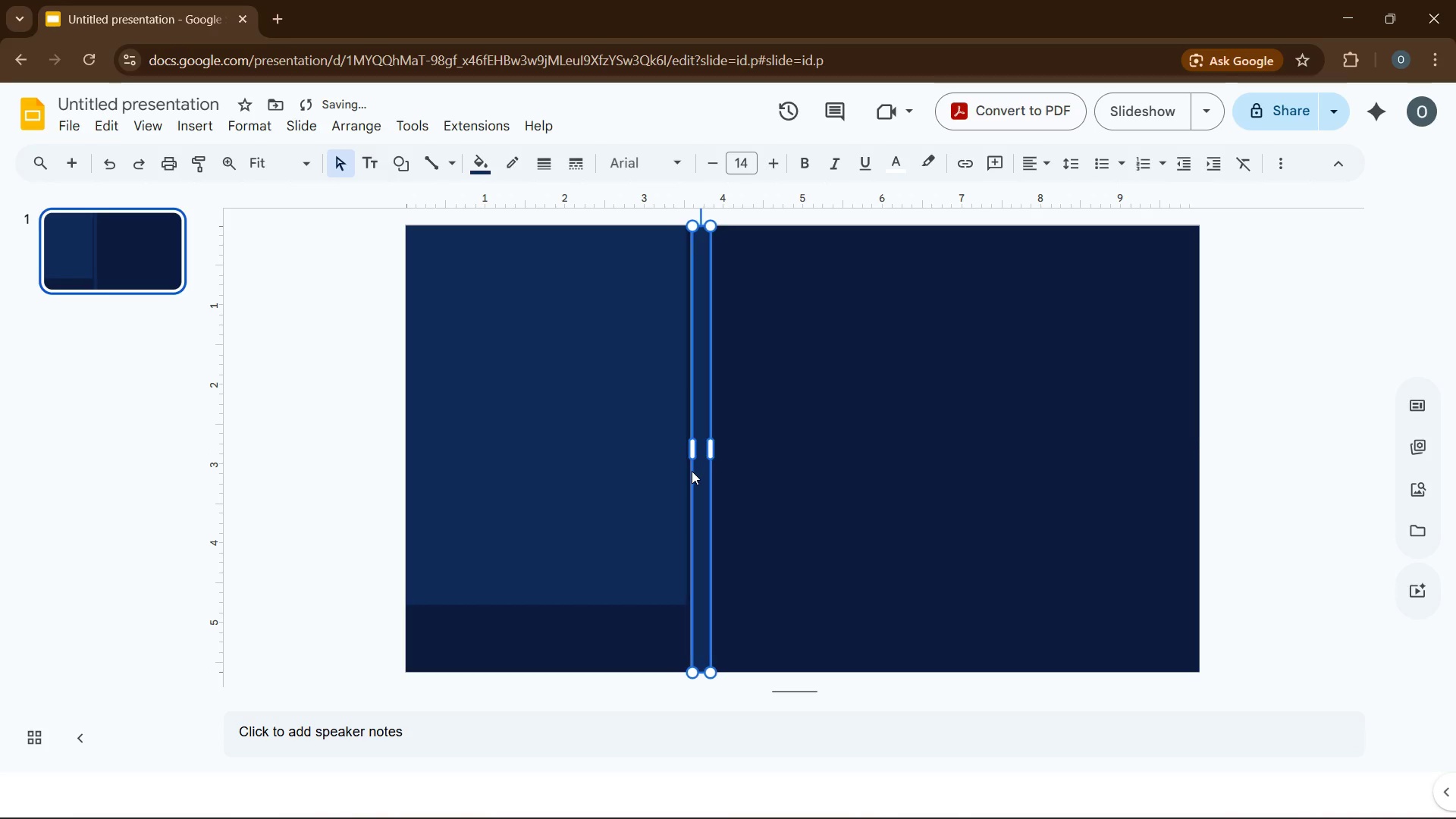 
key(ArrowLeft)
 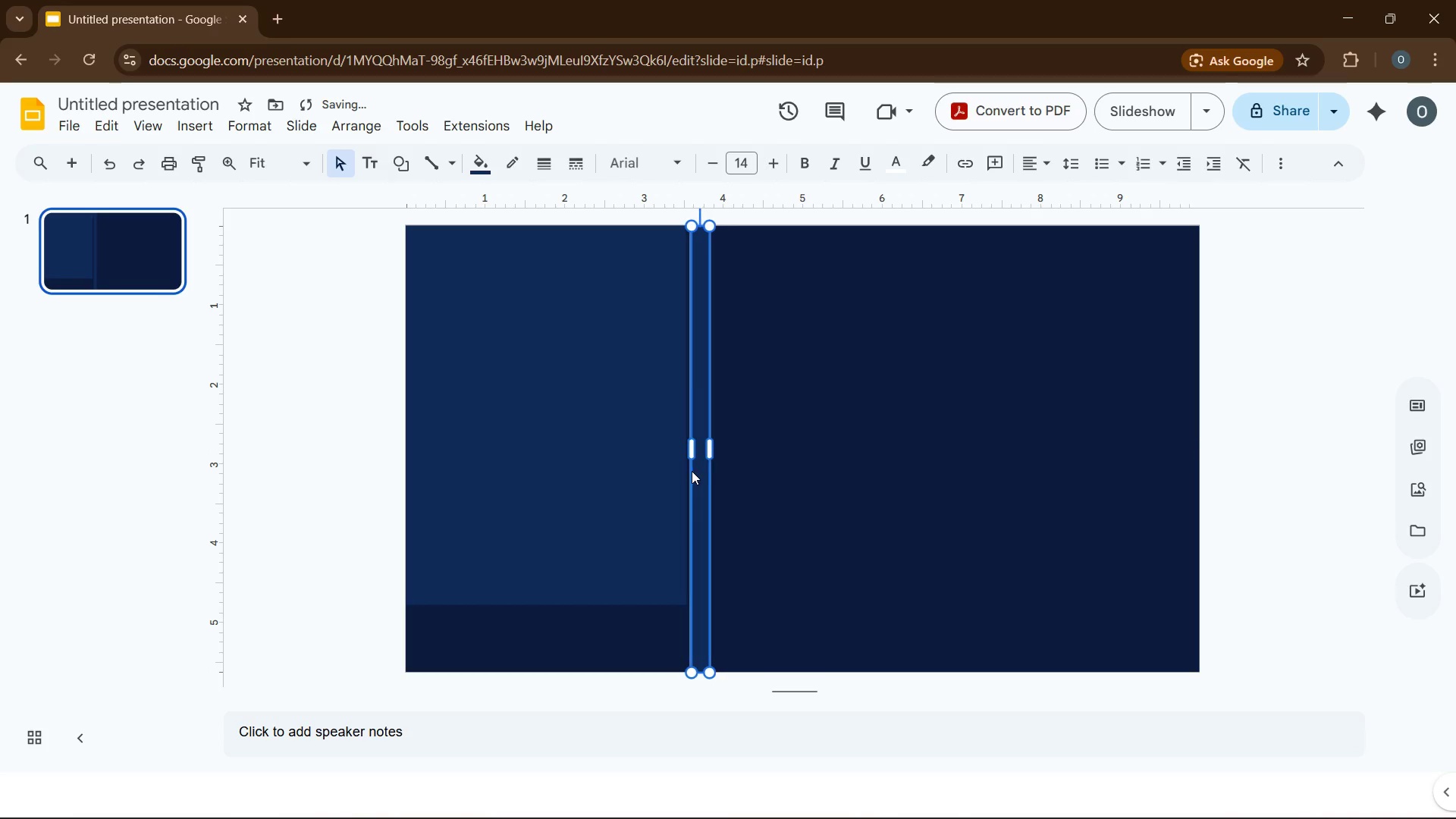 
key(ArrowLeft)
 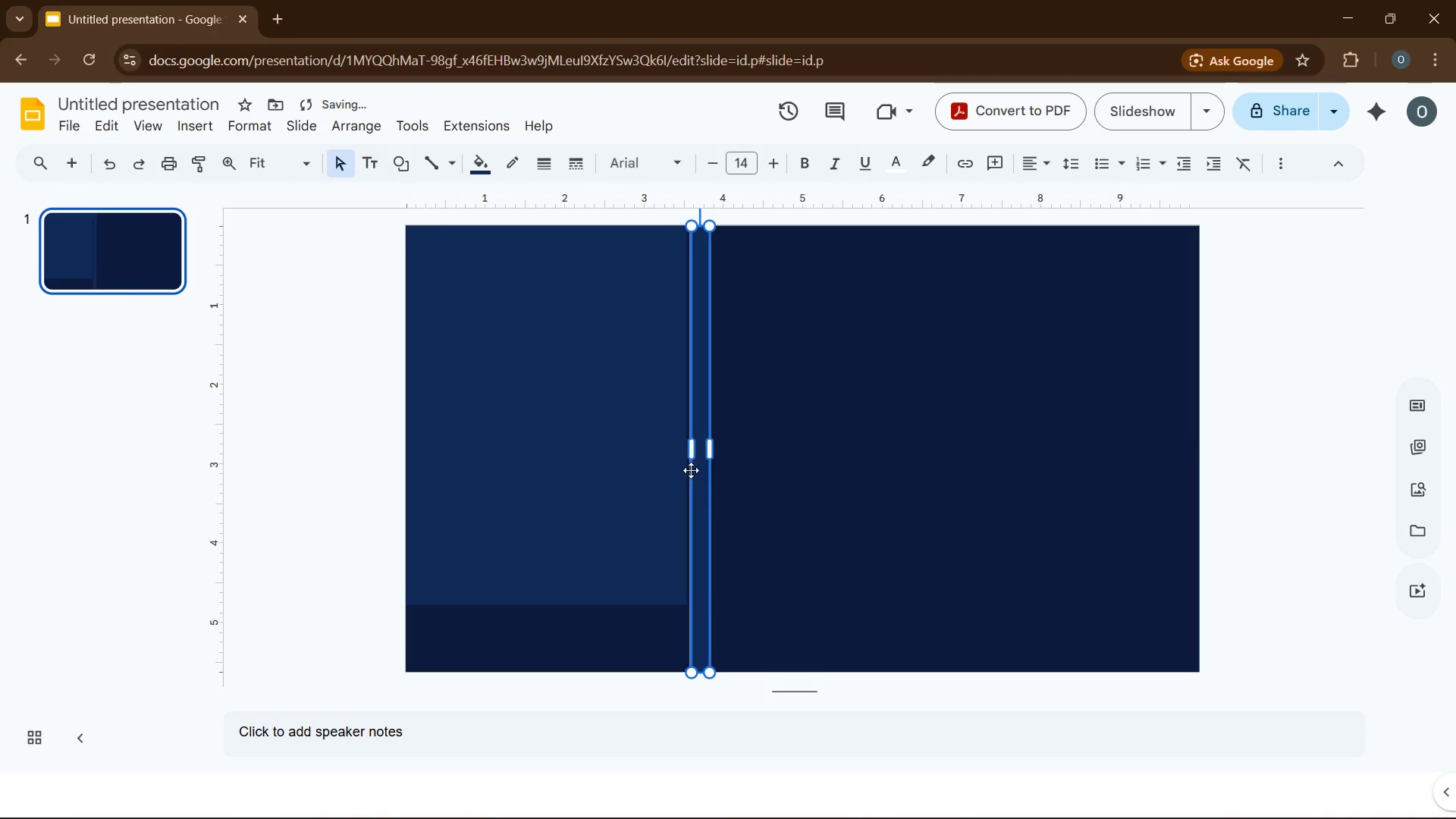 
key(ArrowLeft)
 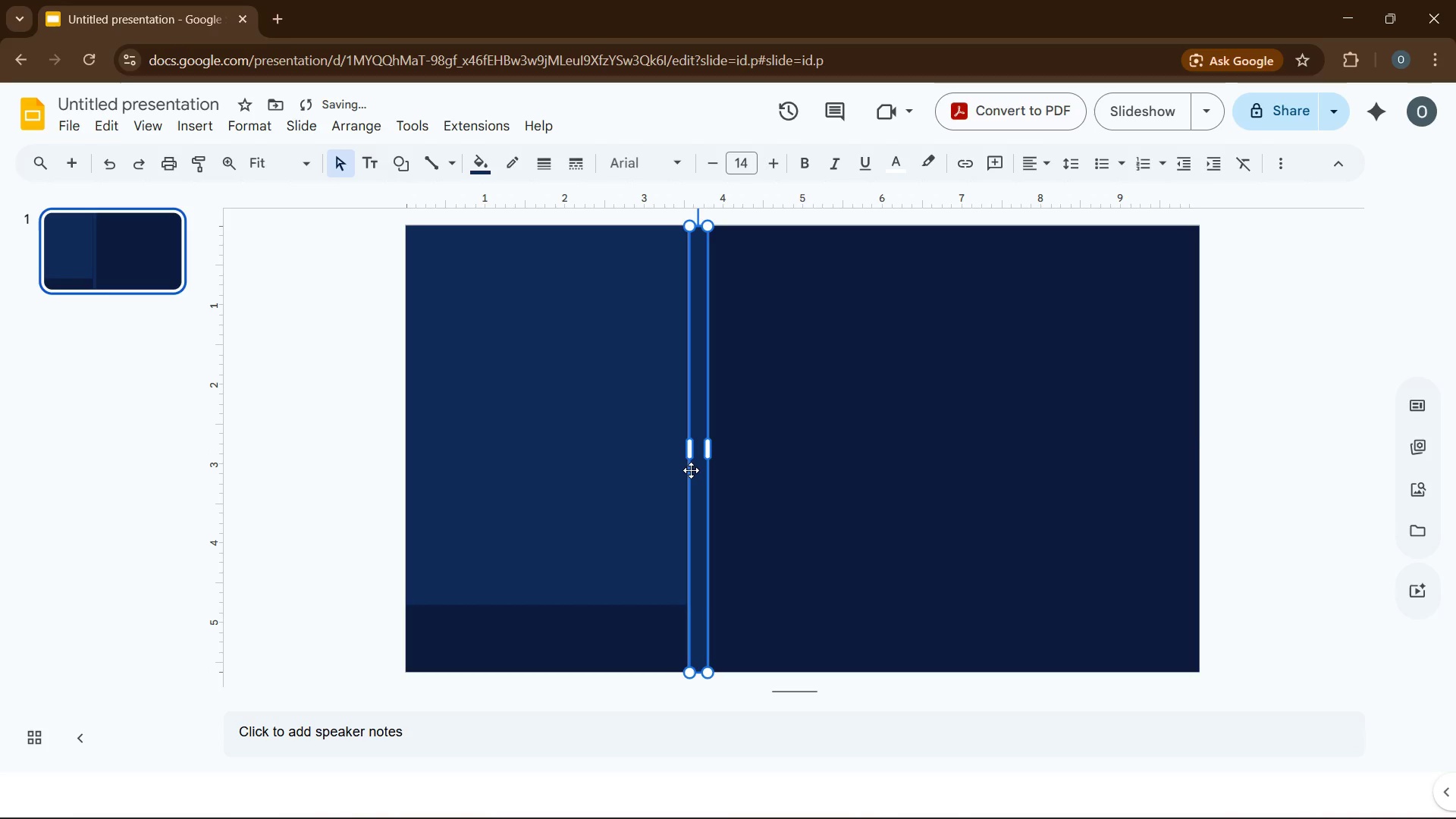 
key(ArrowLeft)
 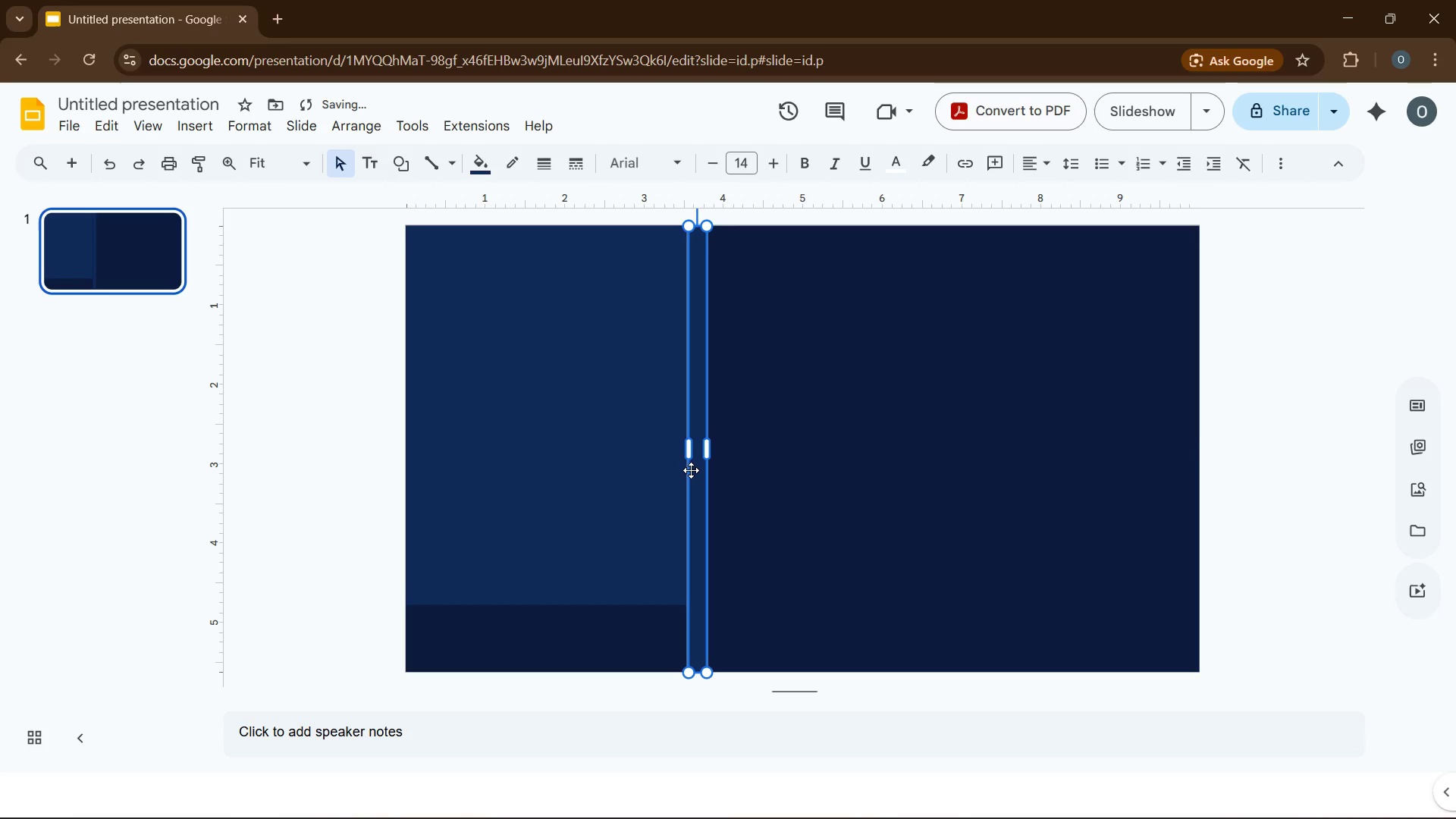 
key(ArrowLeft)
 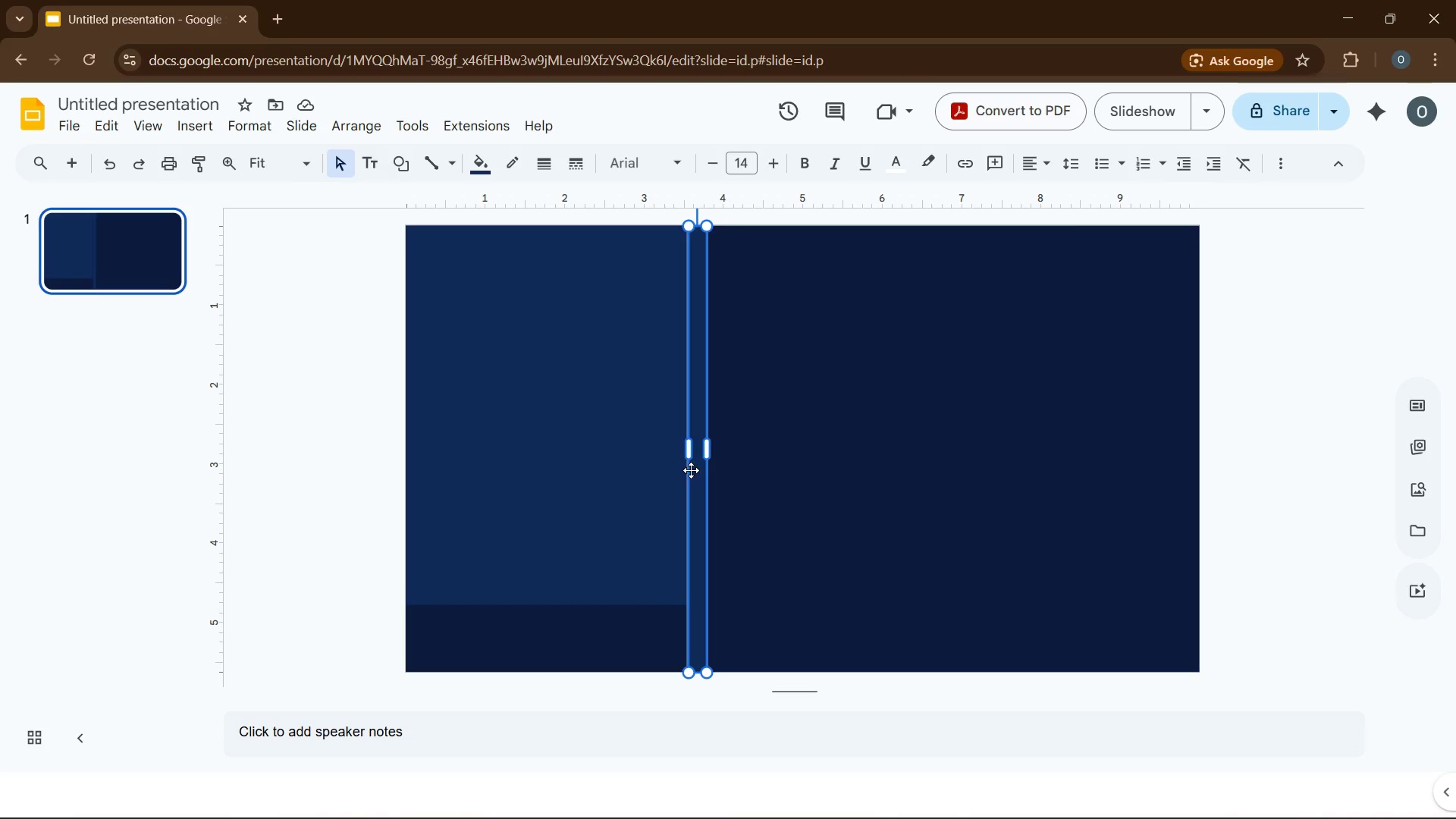 
wait(20.64)
 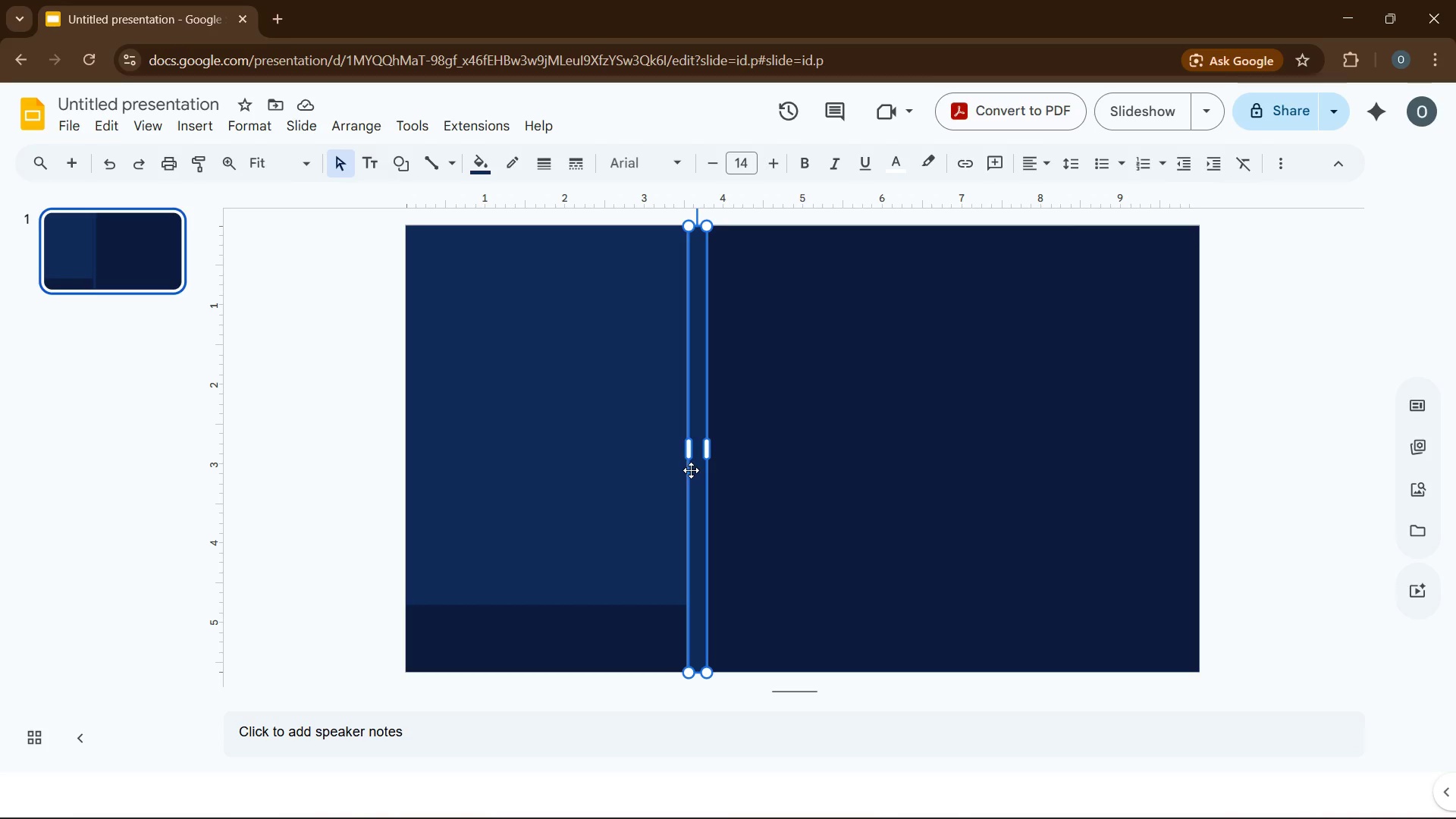 
left_click([486, 167])
 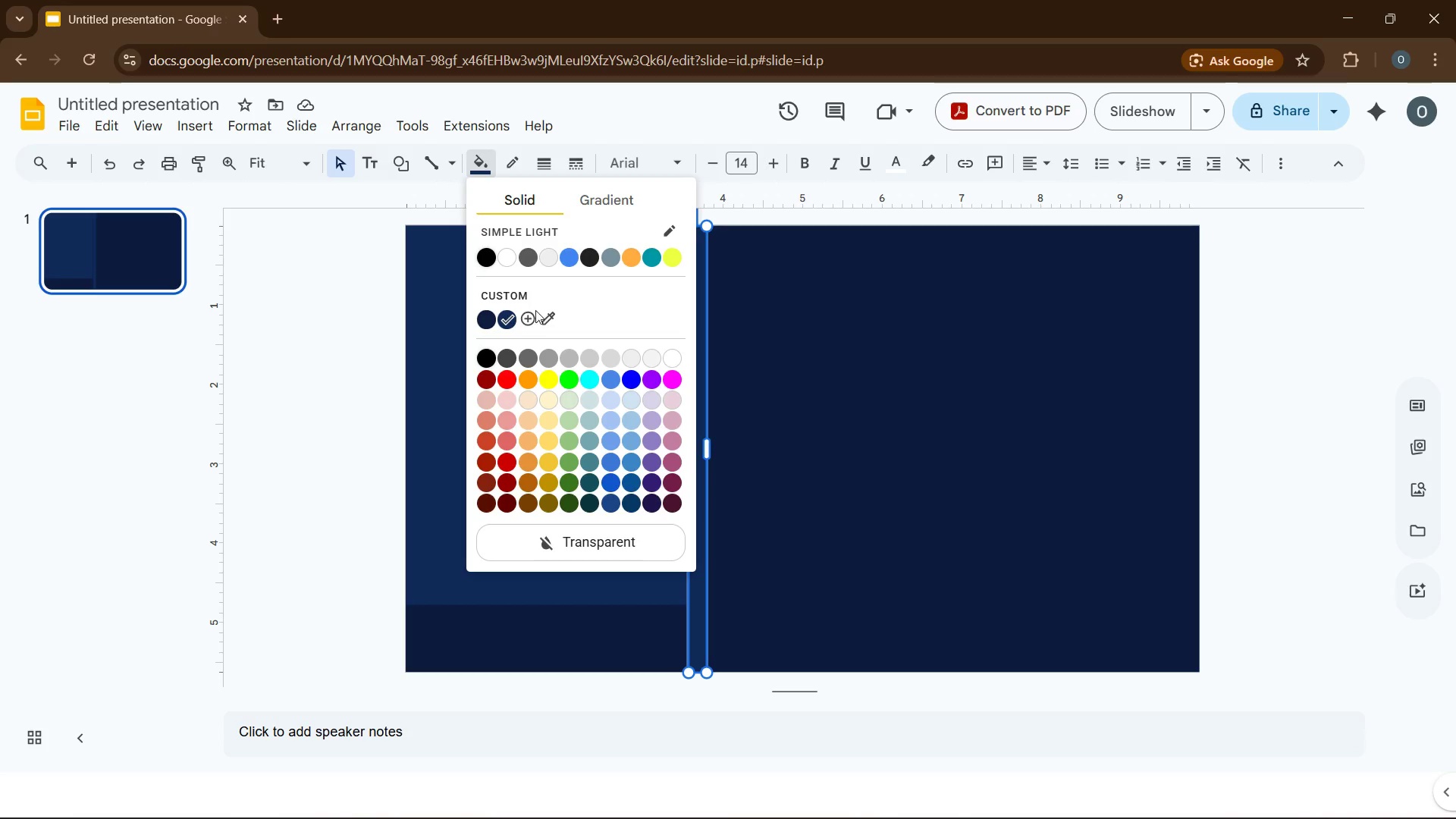 
left_click([535, 315])
 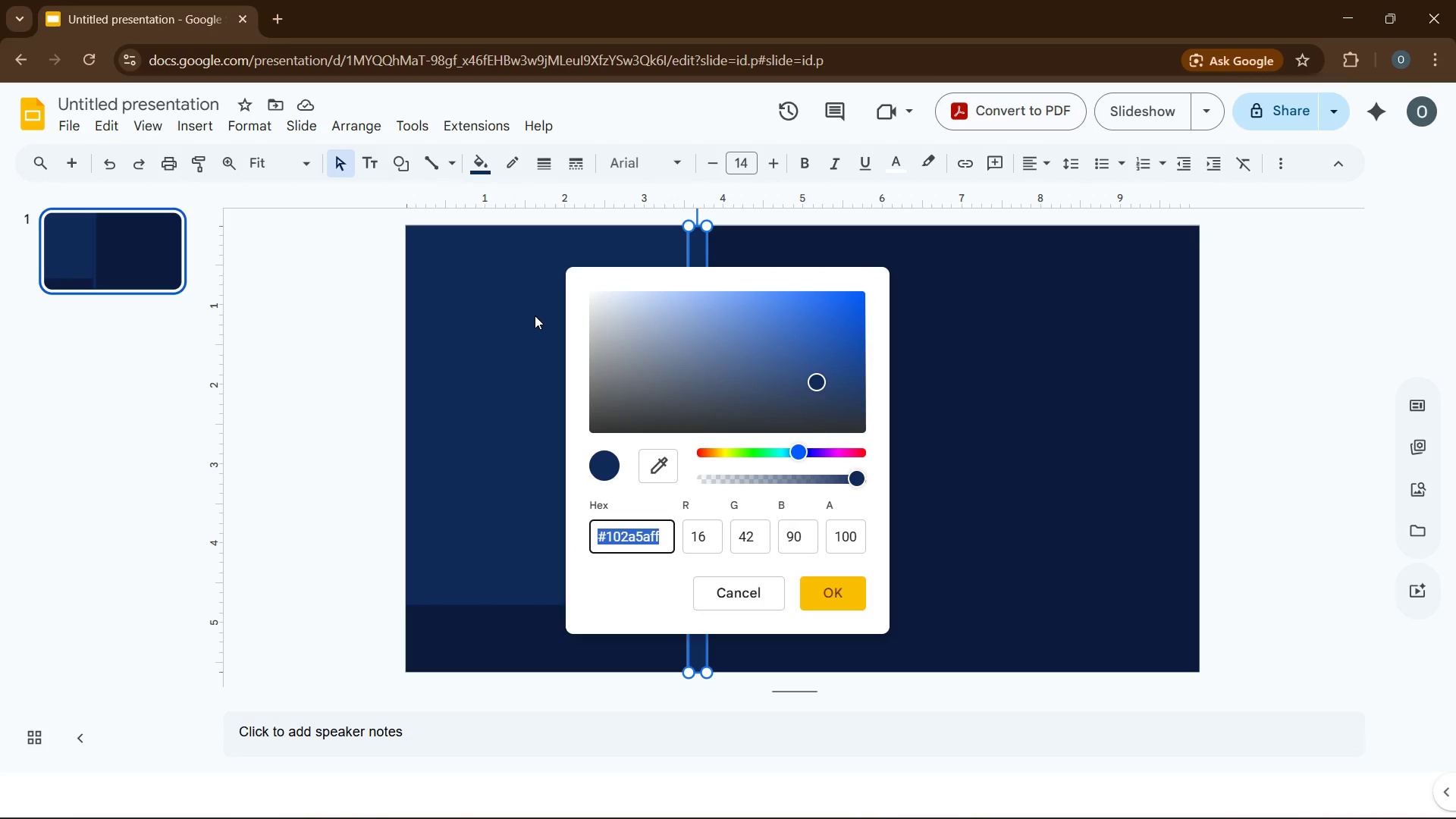 
type(3da59f)
 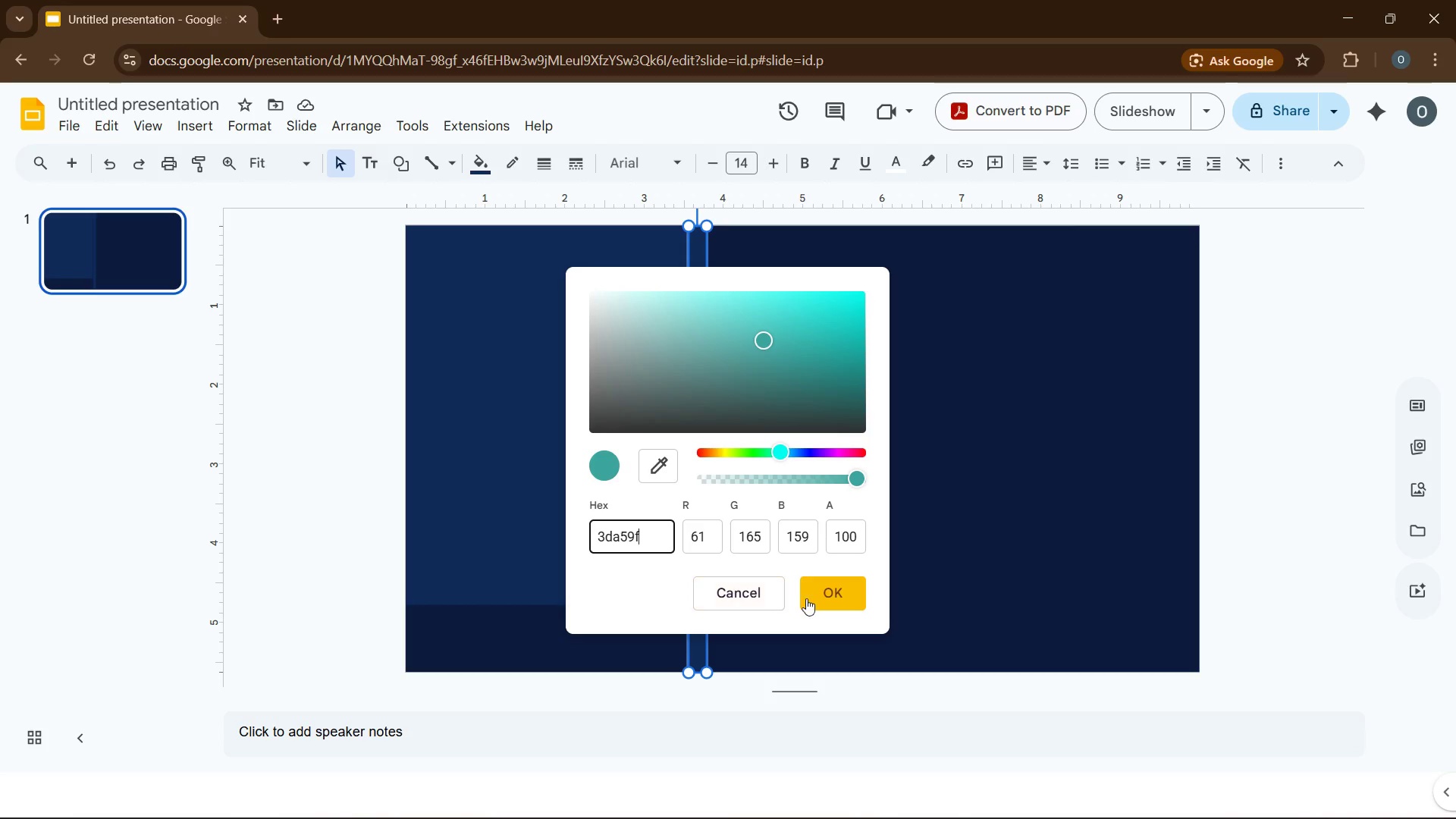 
left_click([851, 593])
 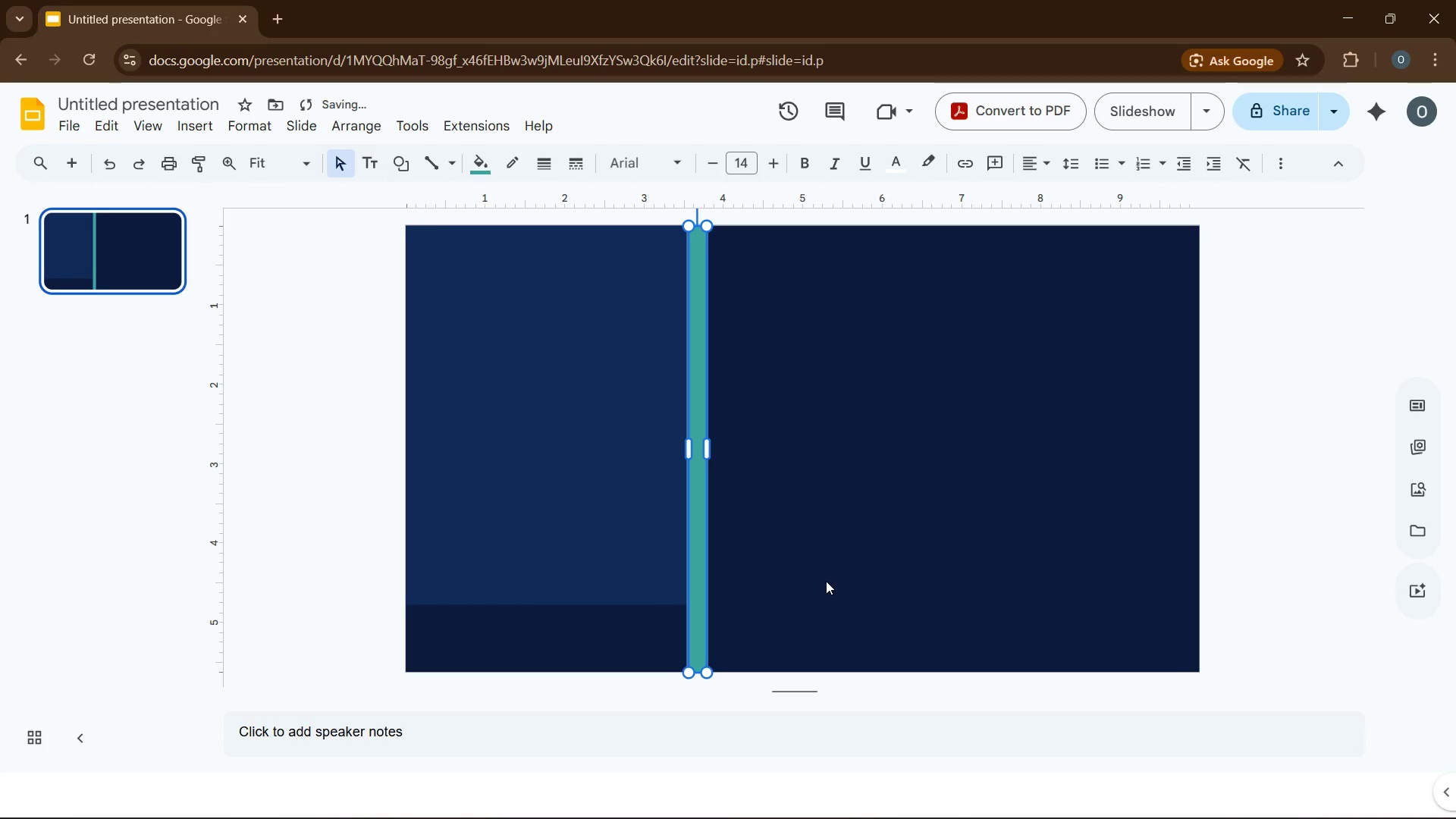 
left_click([826, 581])
 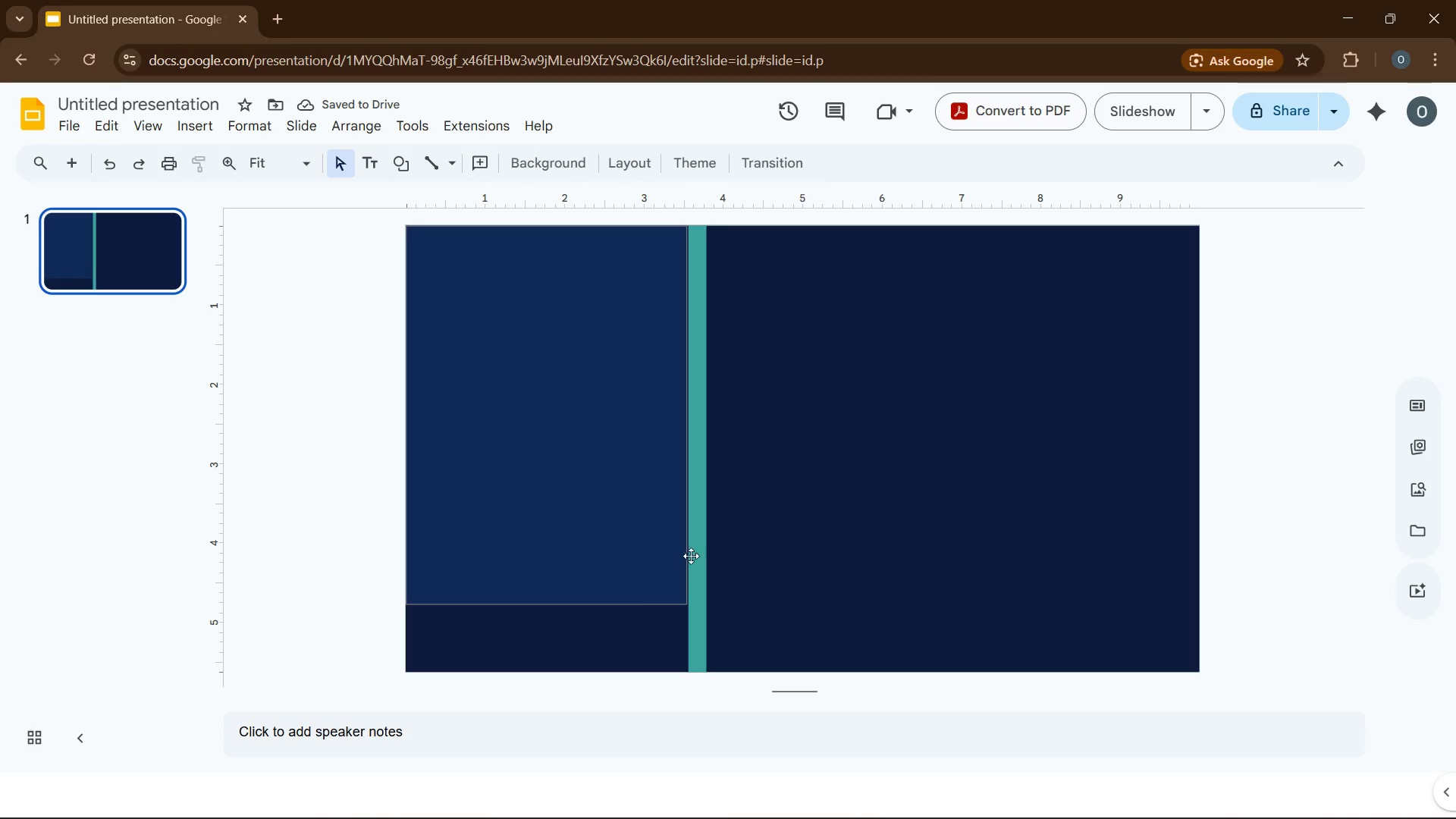 
left_click([695, 562])
 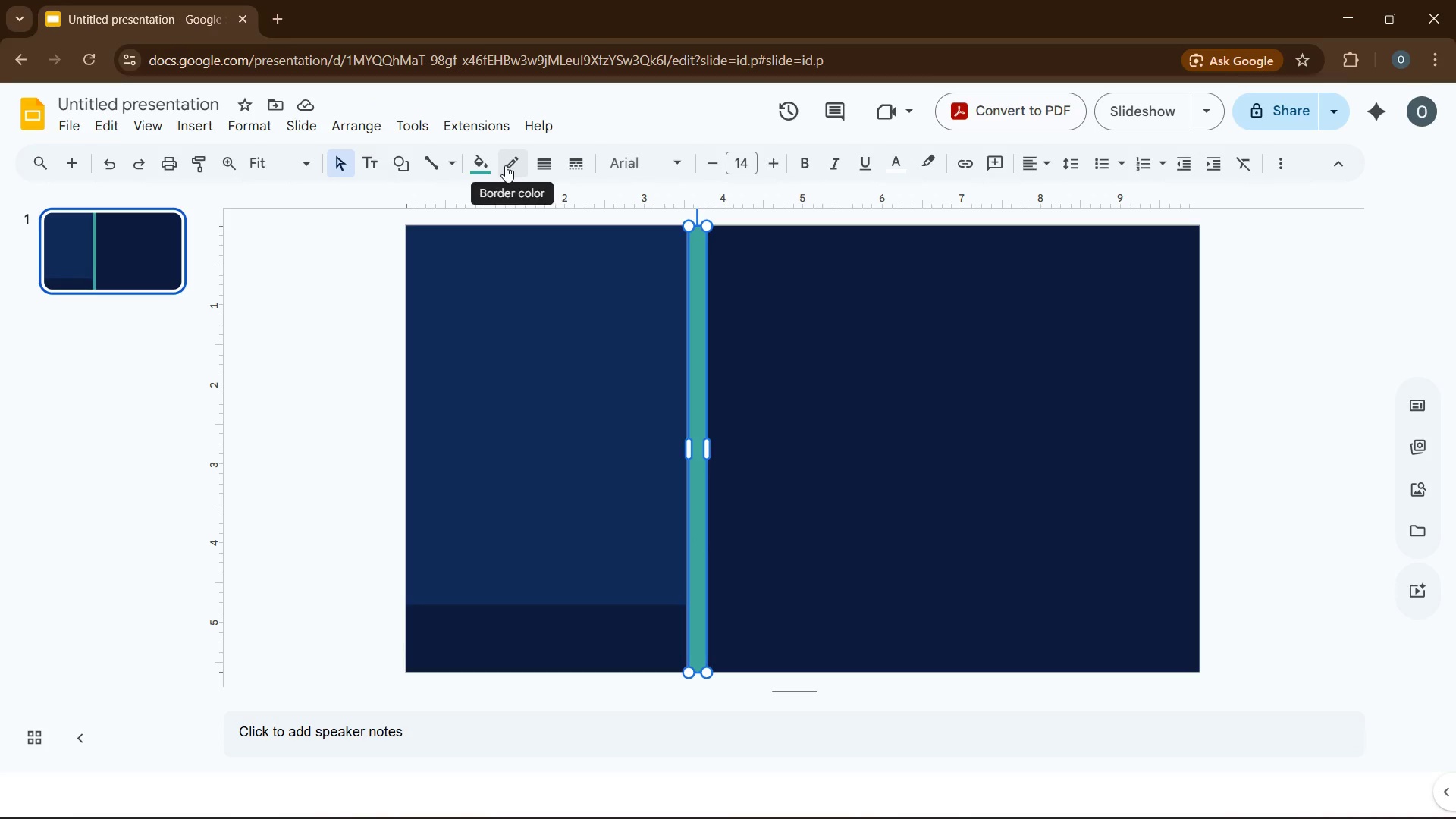 
left_click([505, 165])
 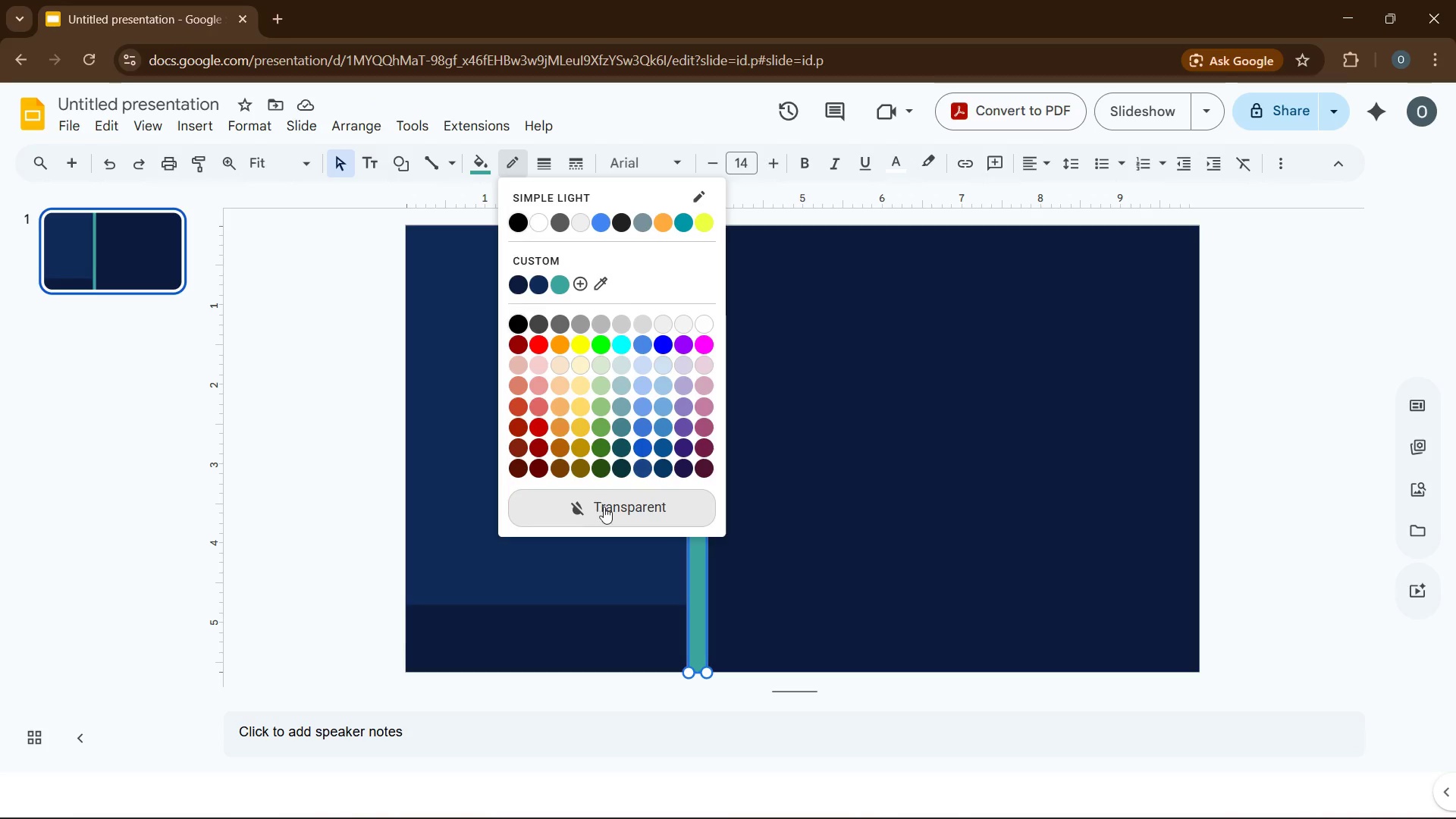 
left_click([604, 510])
 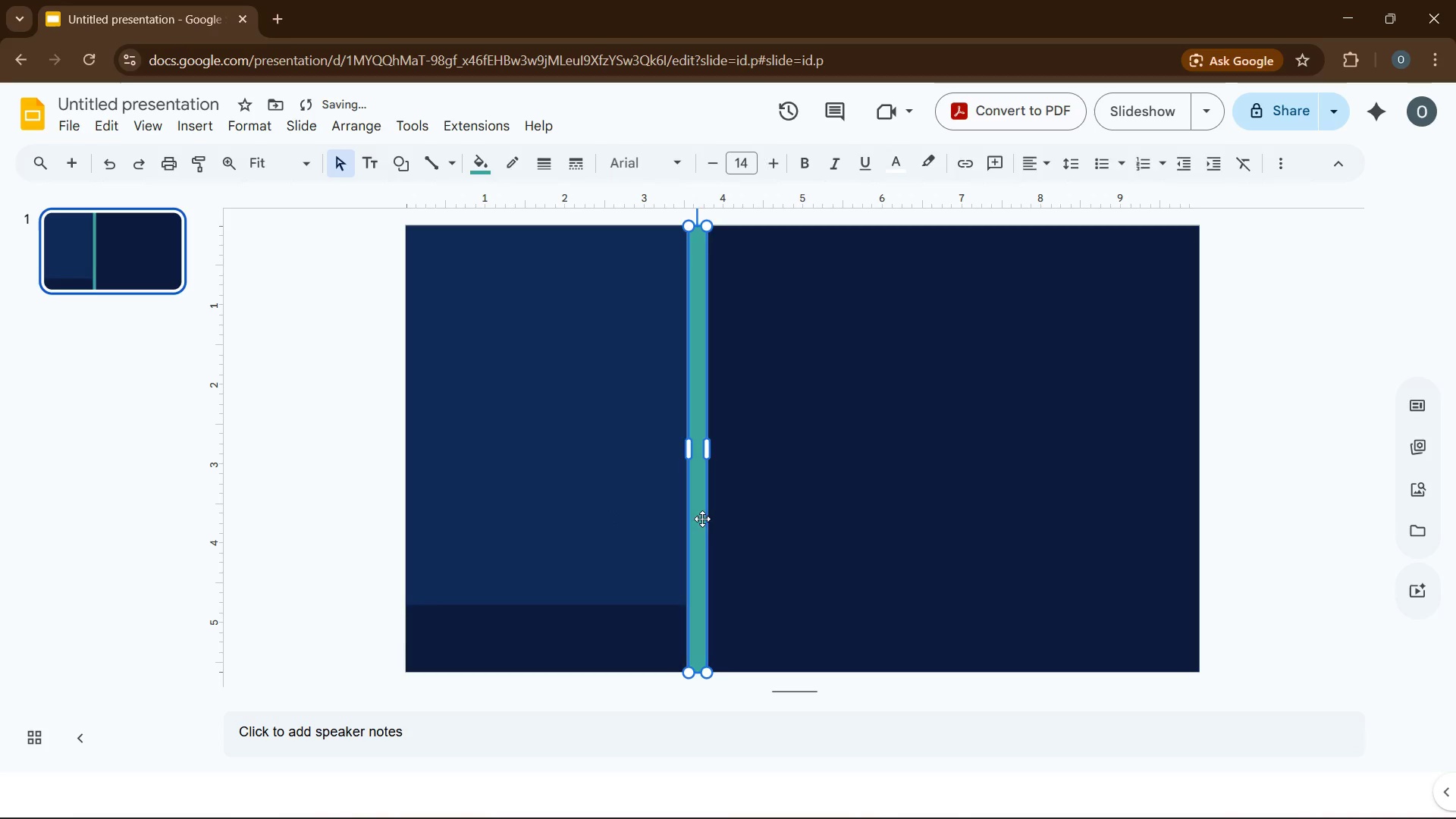 
left_click([844, 541])
 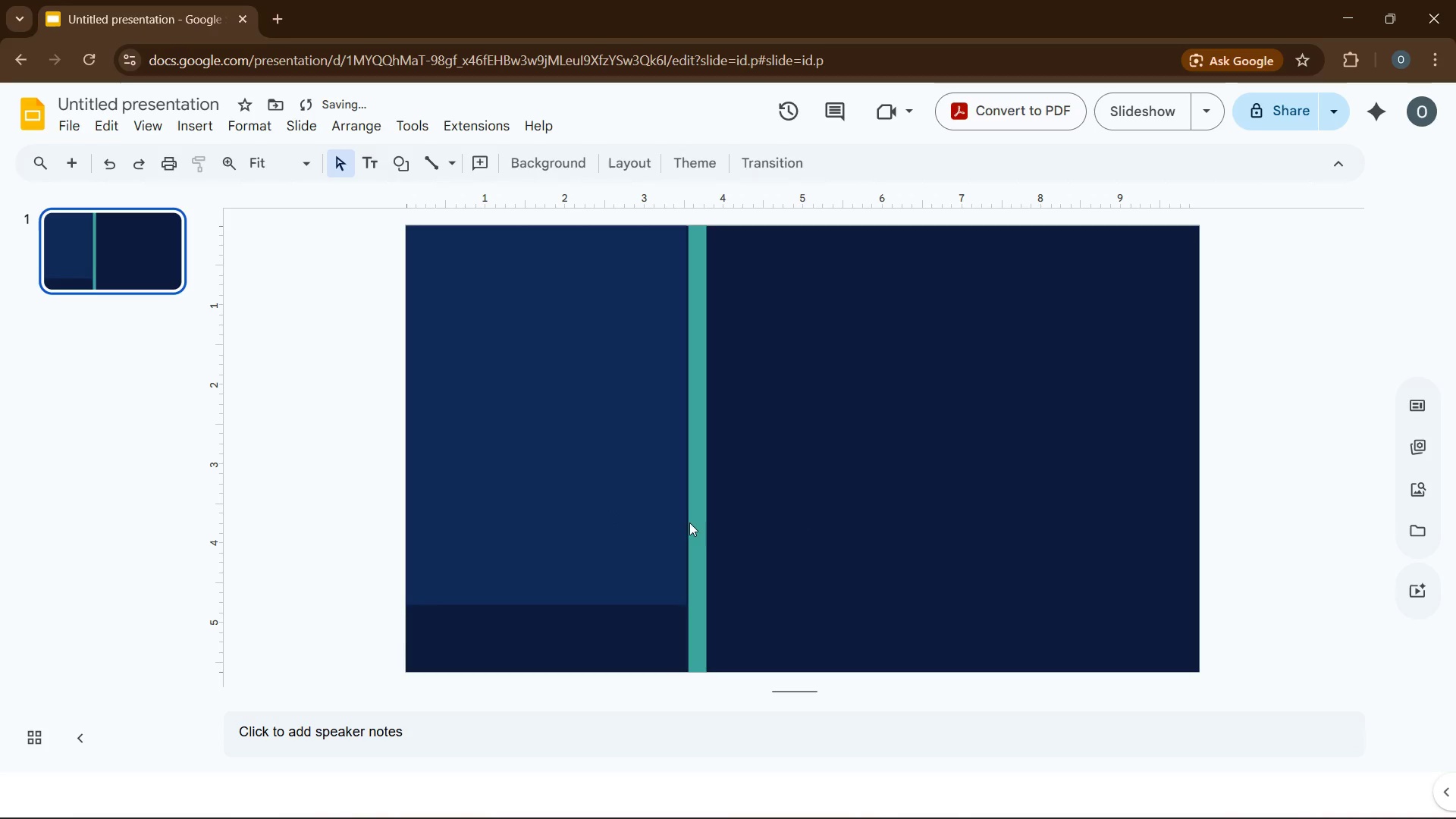 
left_click([701, 526])
 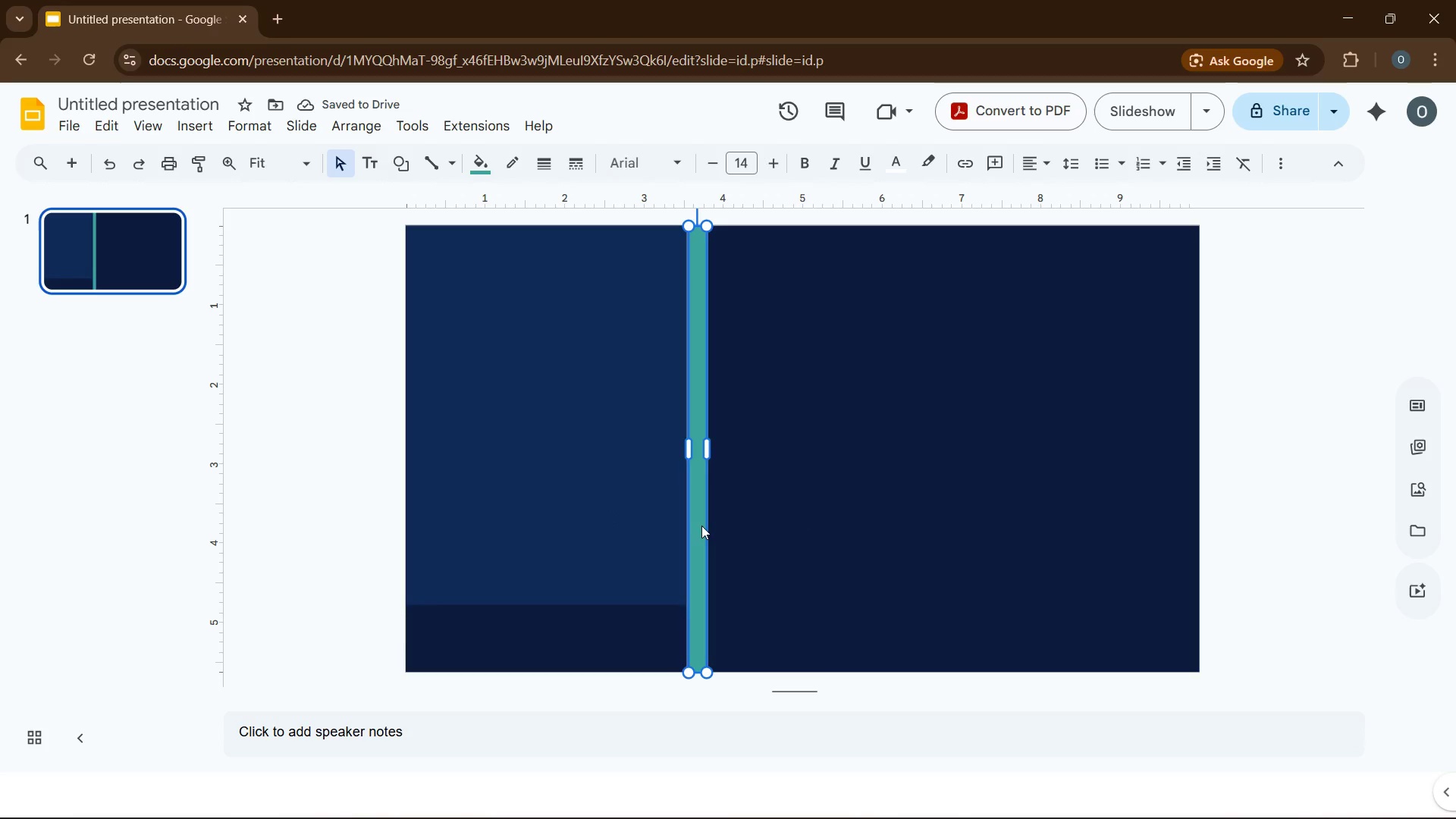 
key(ArrowLeft)
 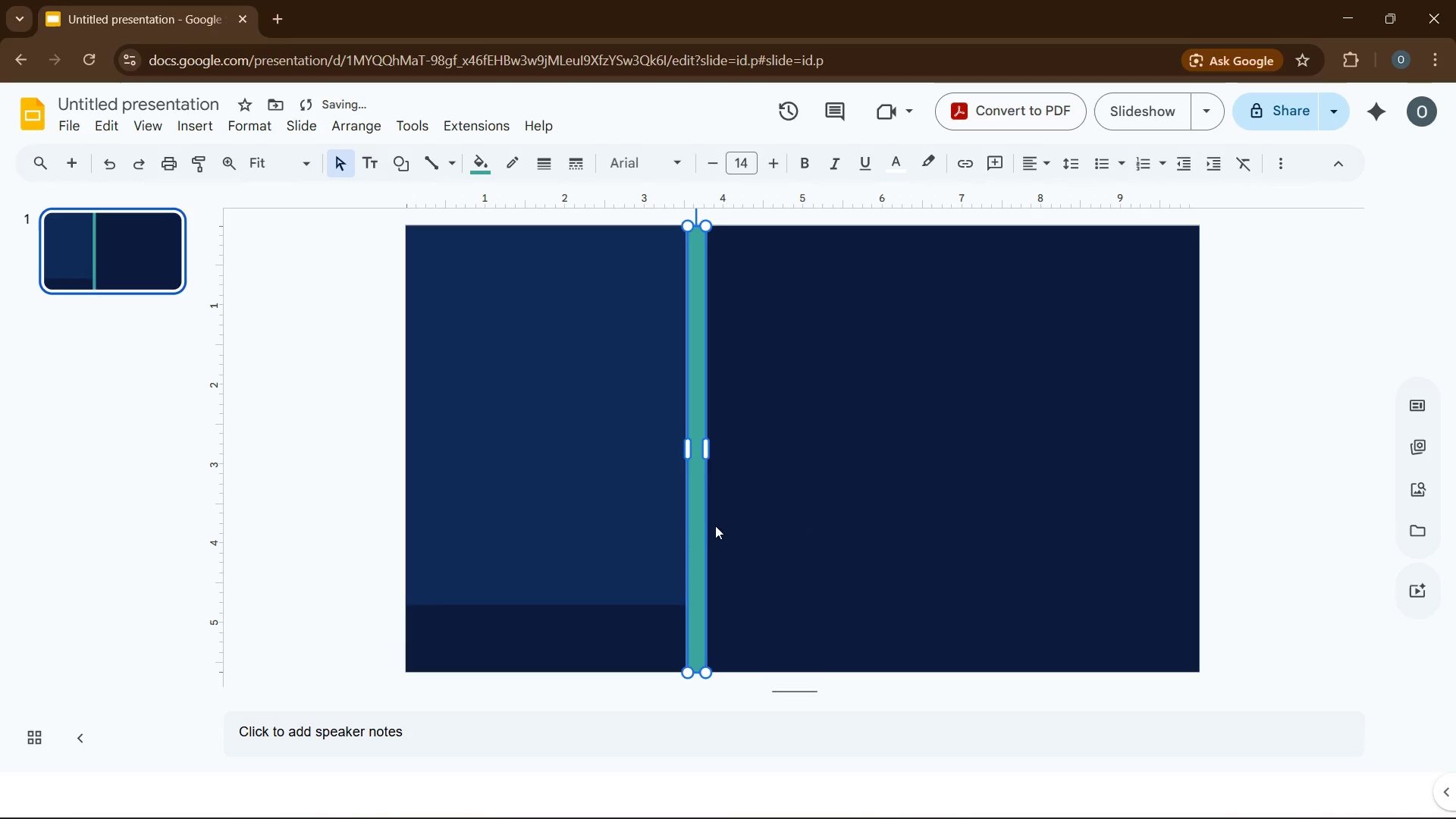 
key(ArrowLeft)
 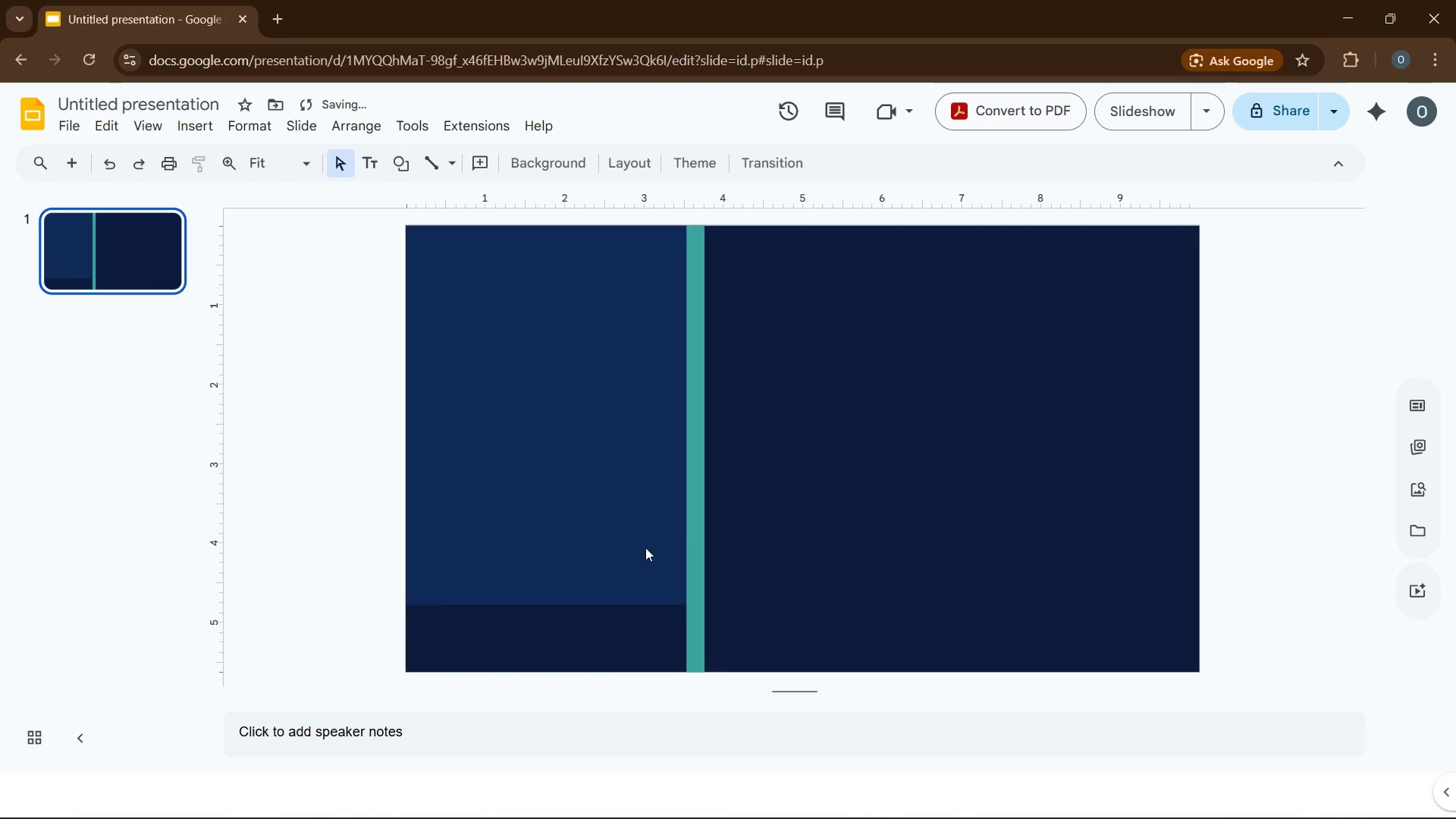 
left_click([626, 543])
 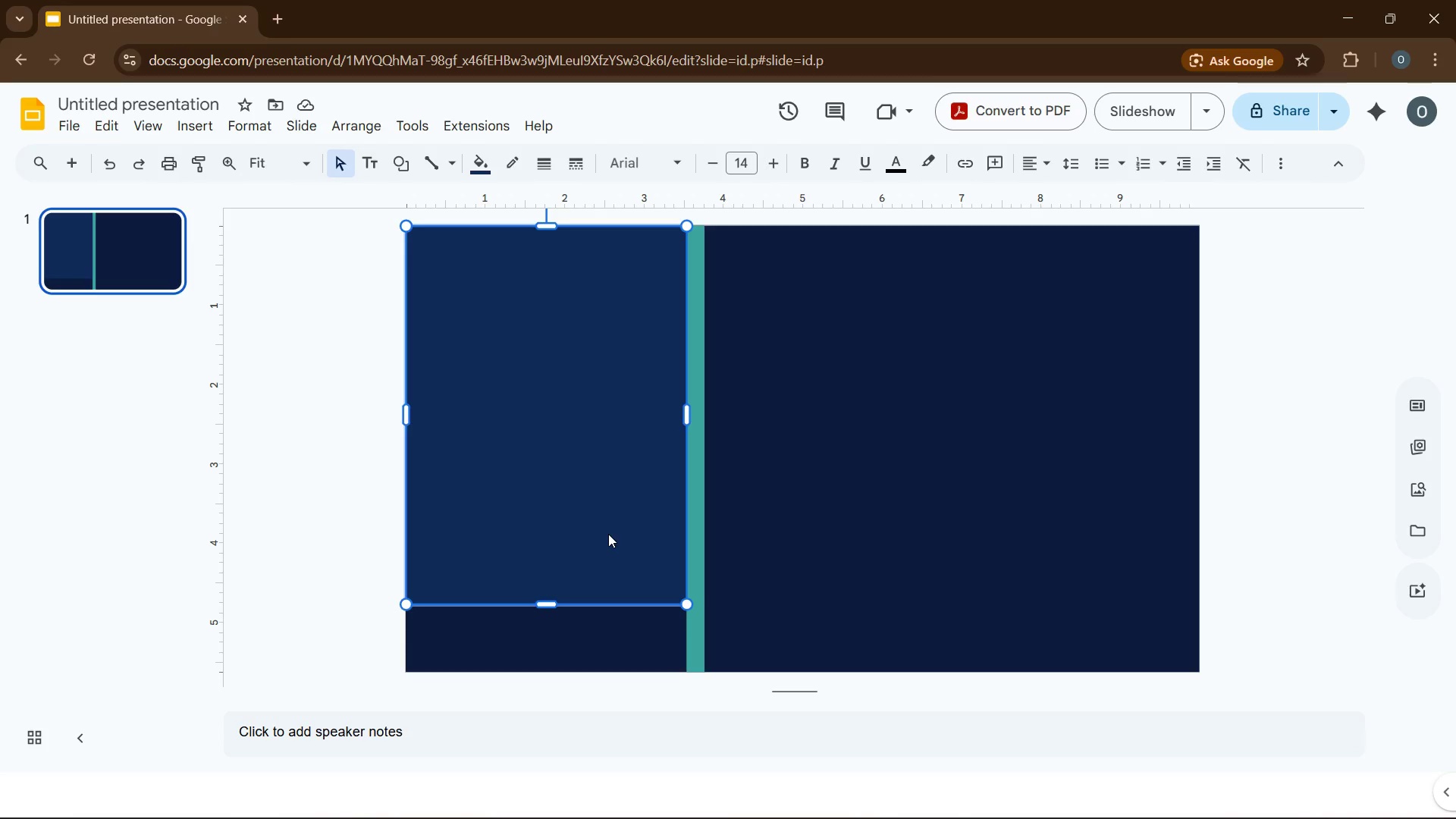 
wait(10.01)
 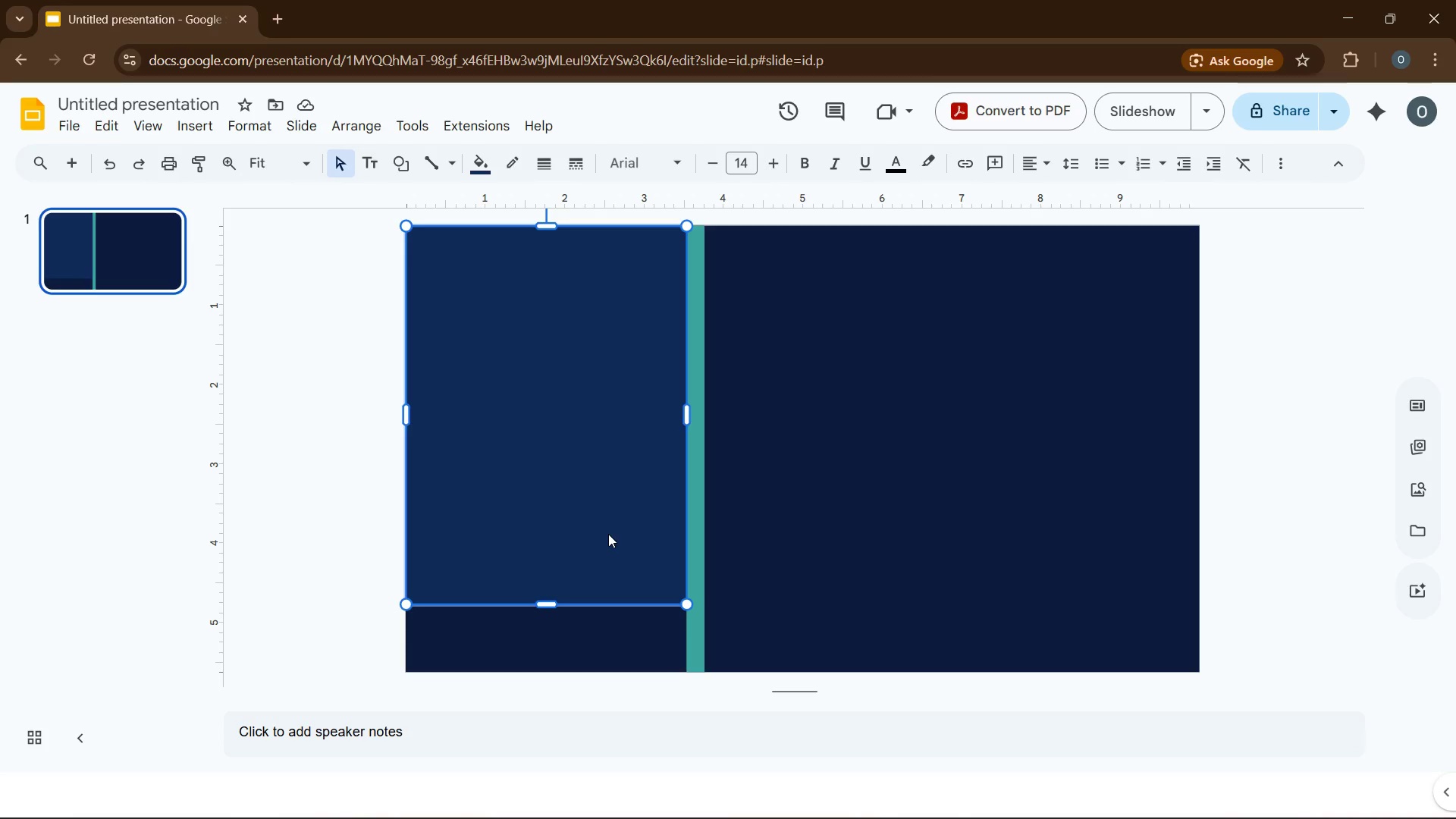 
left_click([697, 652])
 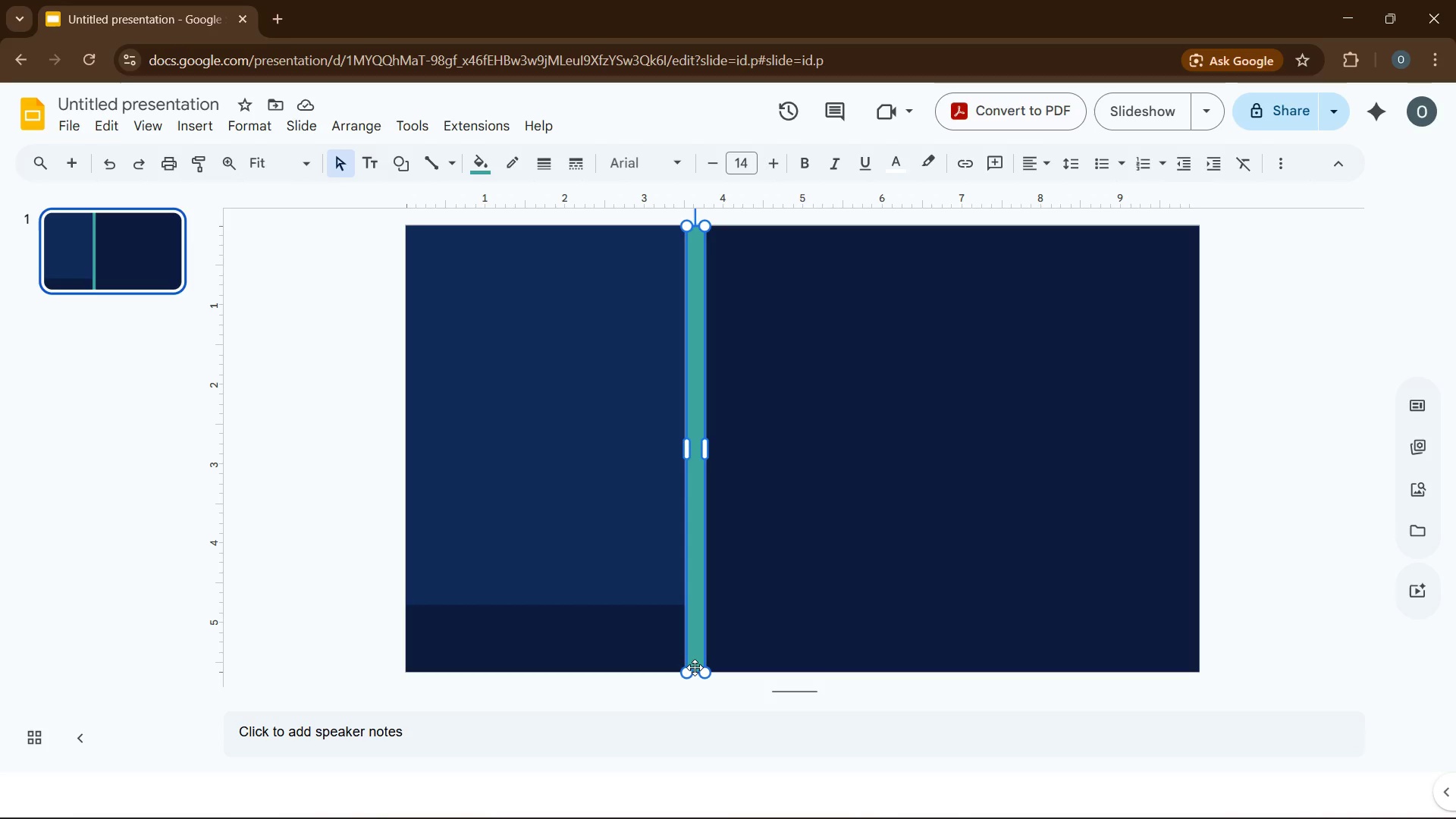 
left_click([695, 667])
 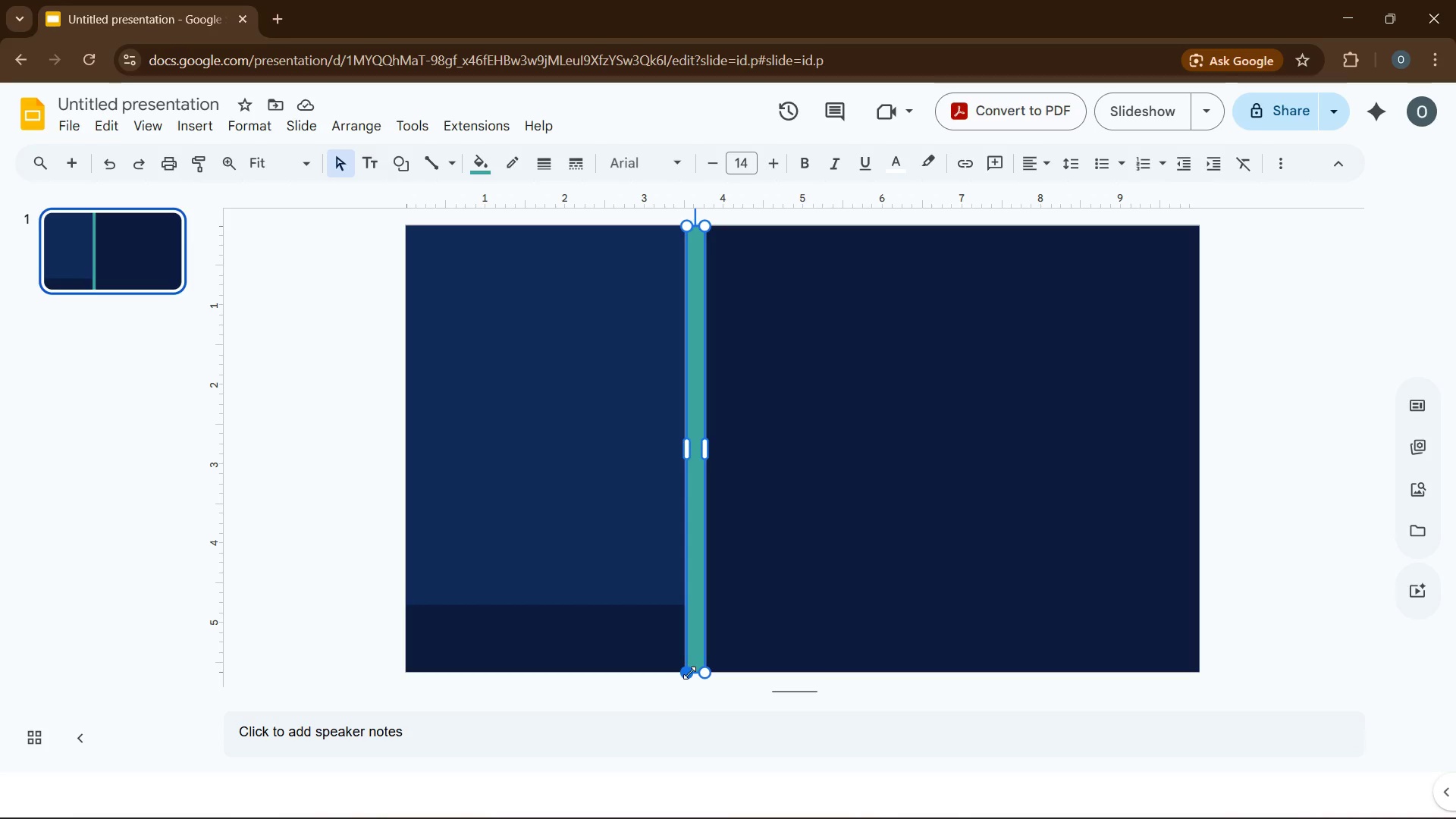 
left_click_drag(start_coordinate=[689, 673], to_coordinate=[686, 652])
 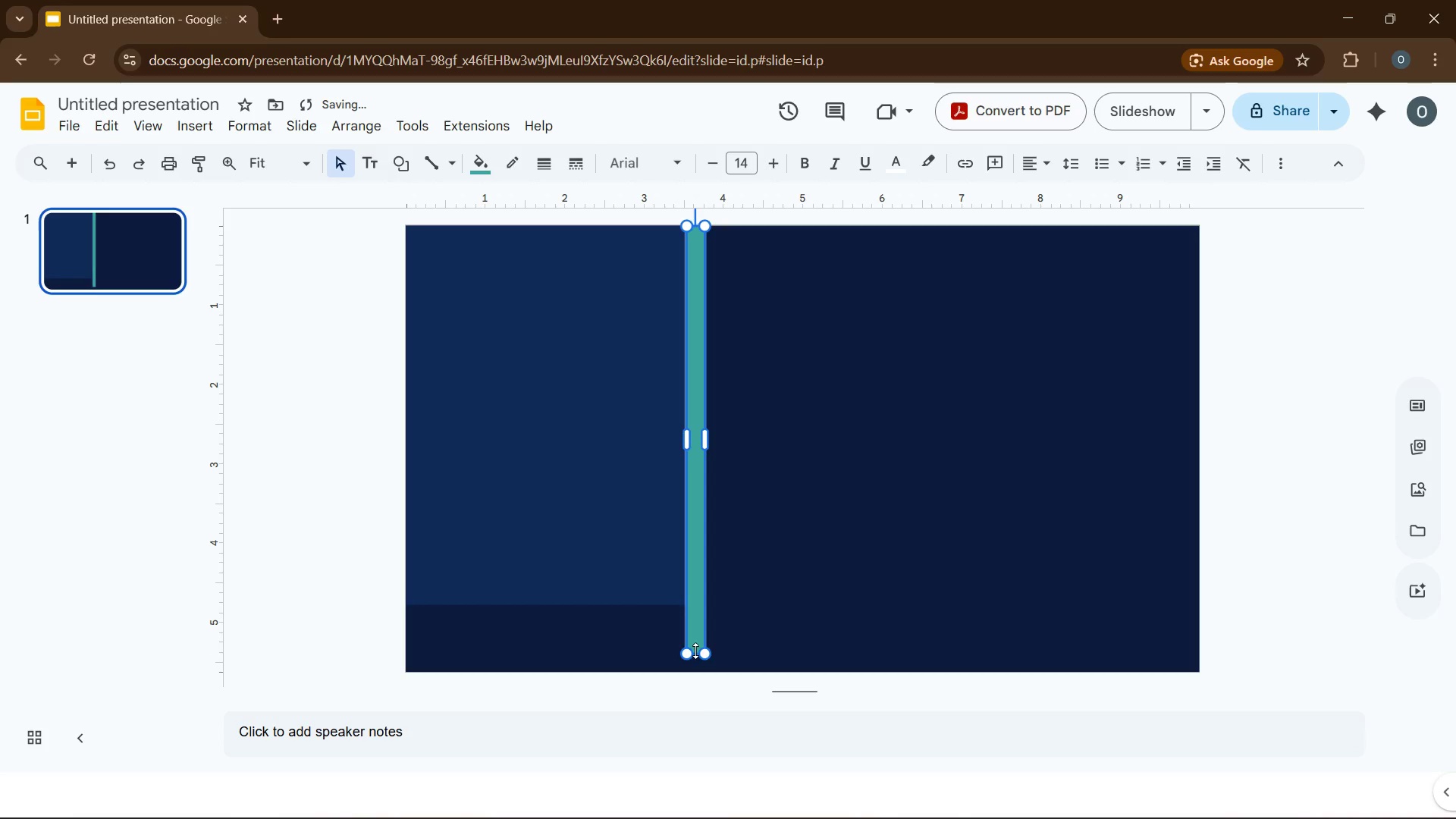 
left_click_drag(start_coordinate=[695, 651], to_coordinate=[692, 604])
 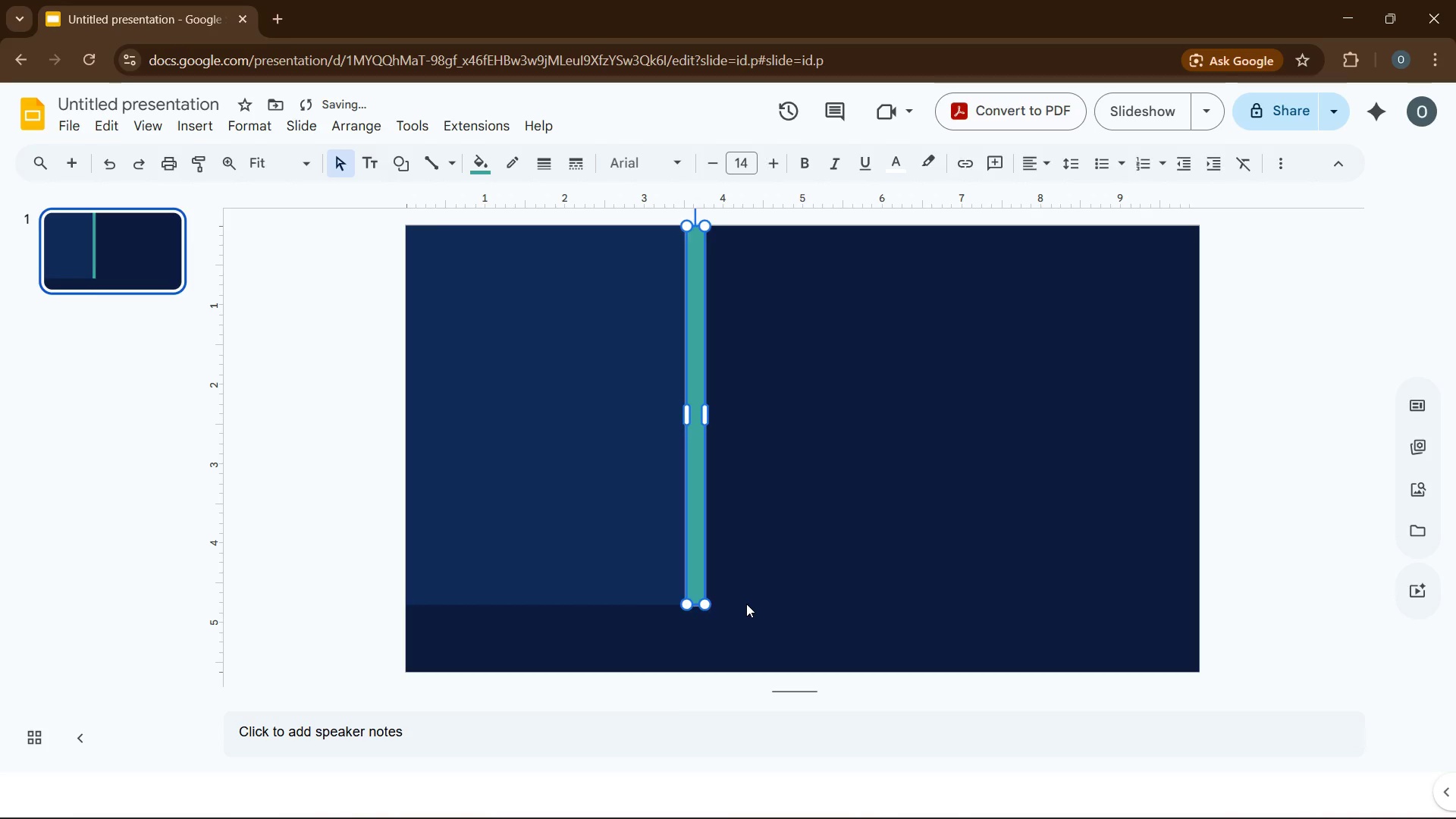 
left_click([746, 604])
 